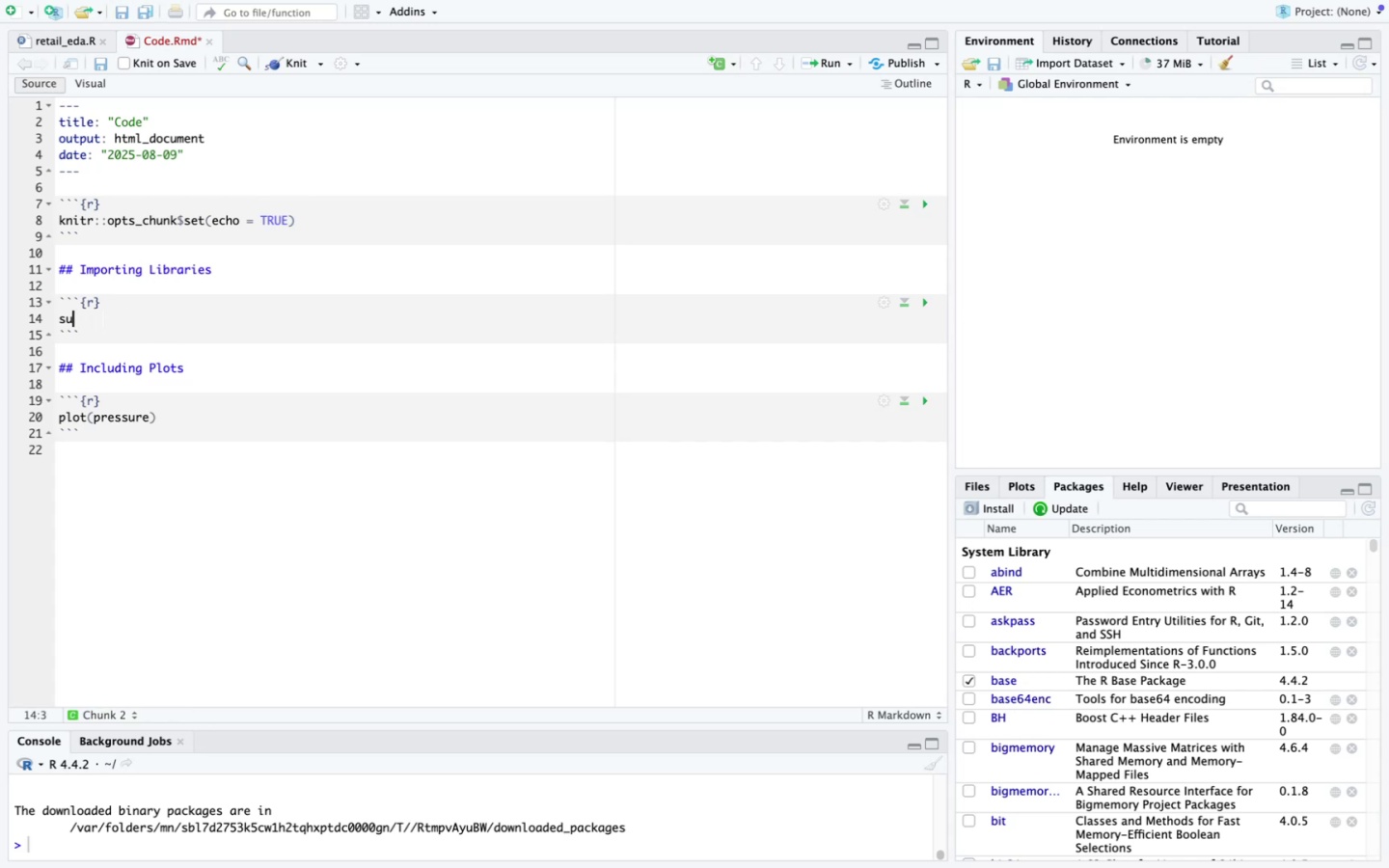 
key(Backspace)
 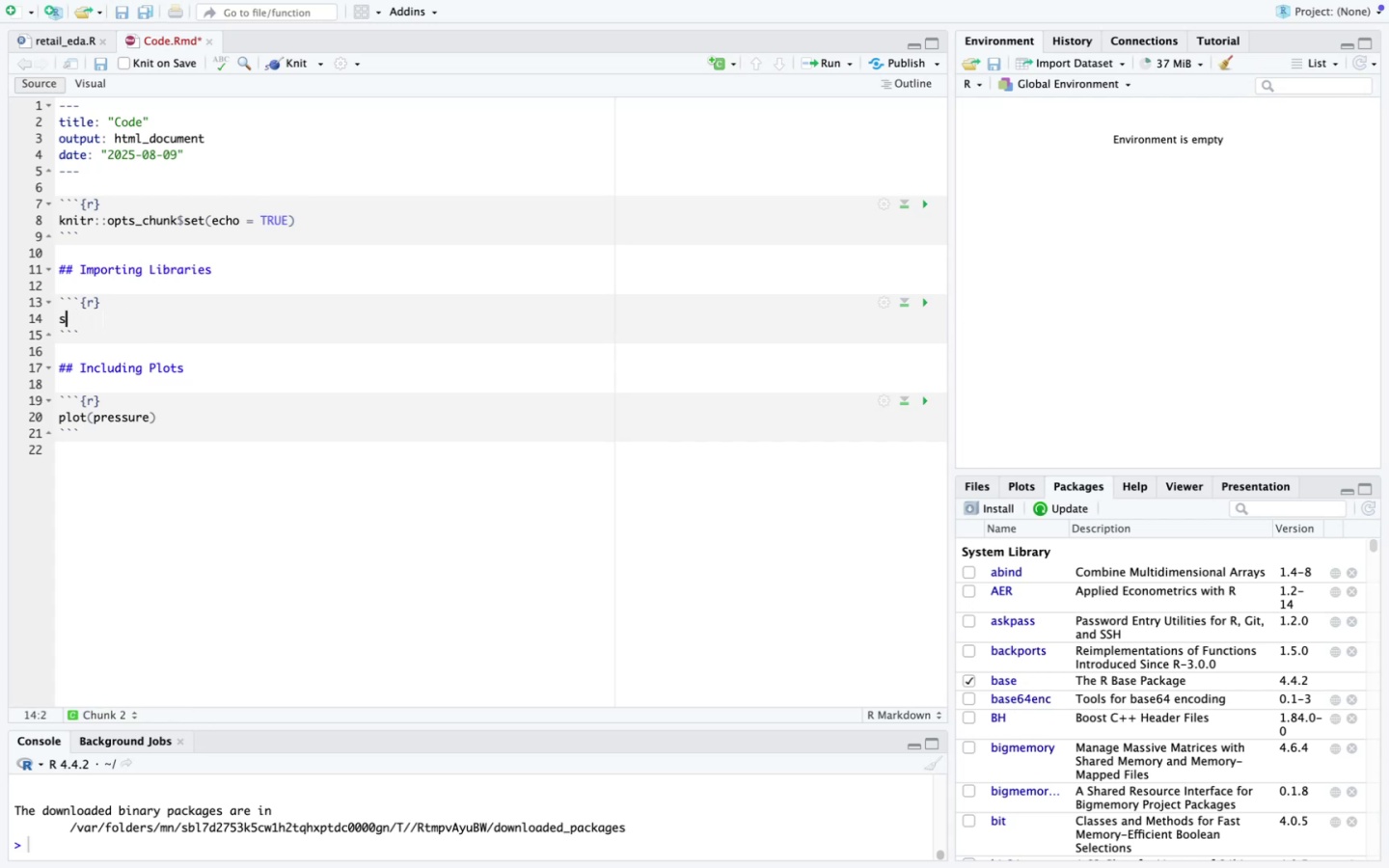 
key(Backspace)
 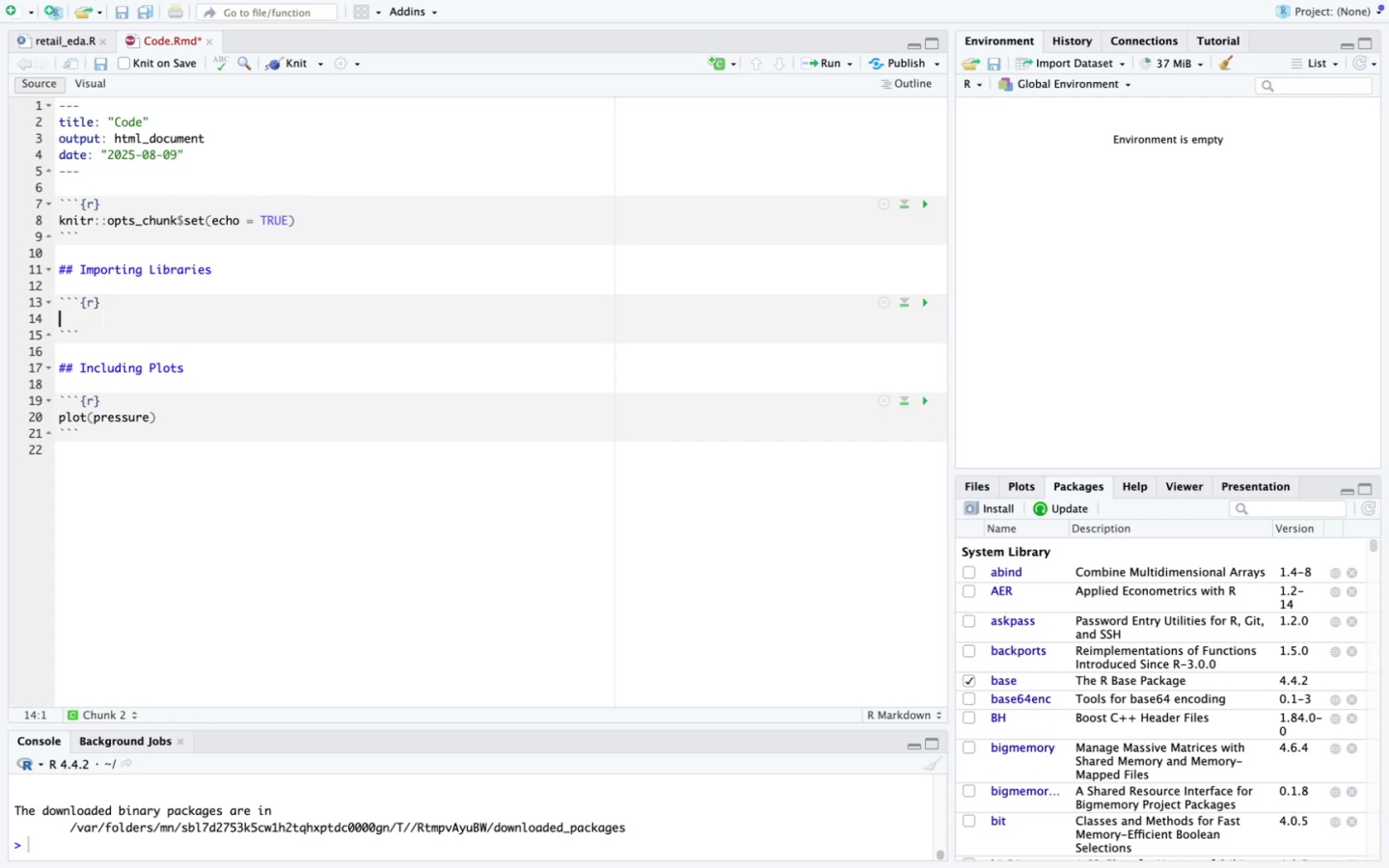 
key(Meta+V)
 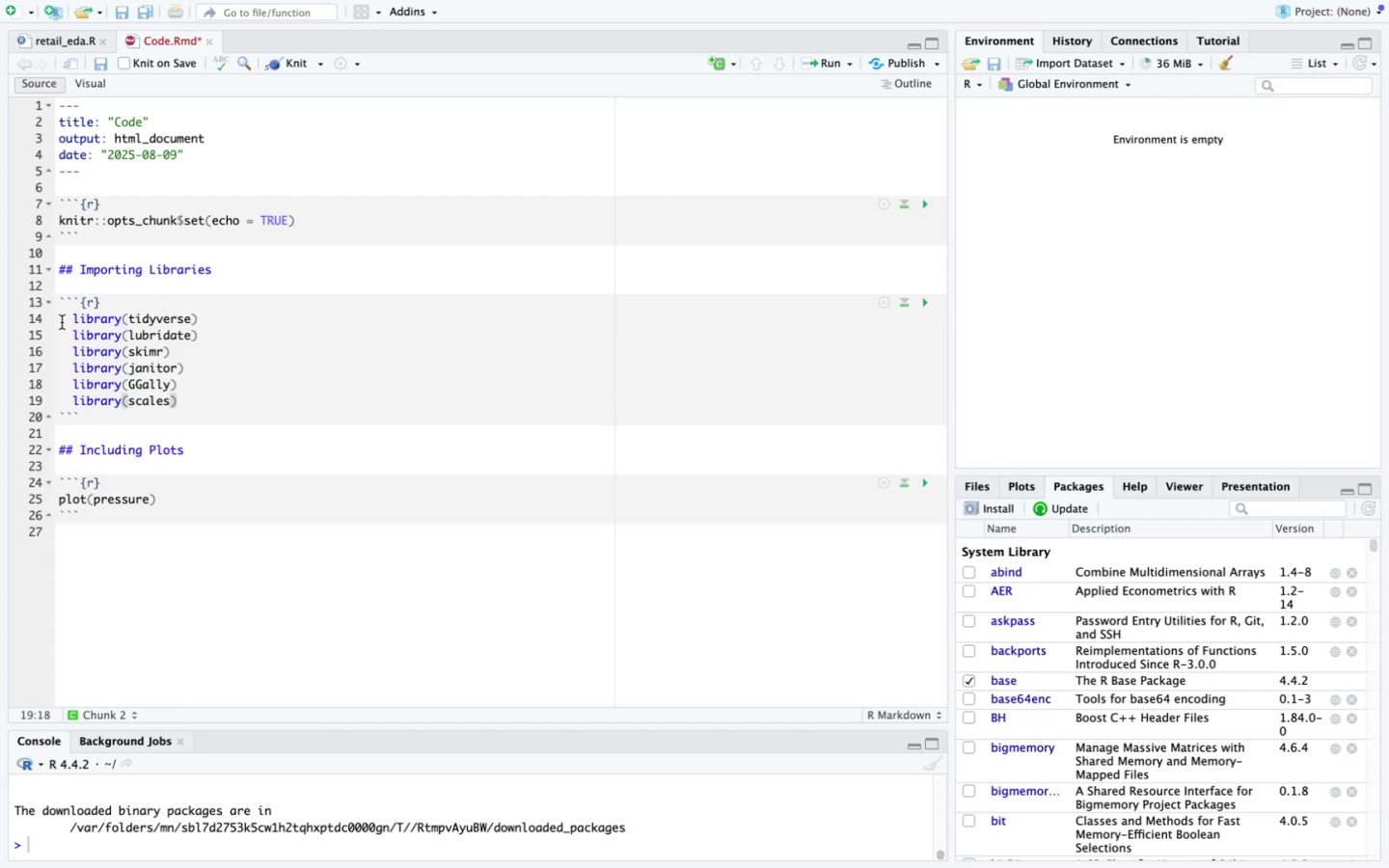 
left_click([73, 316])
 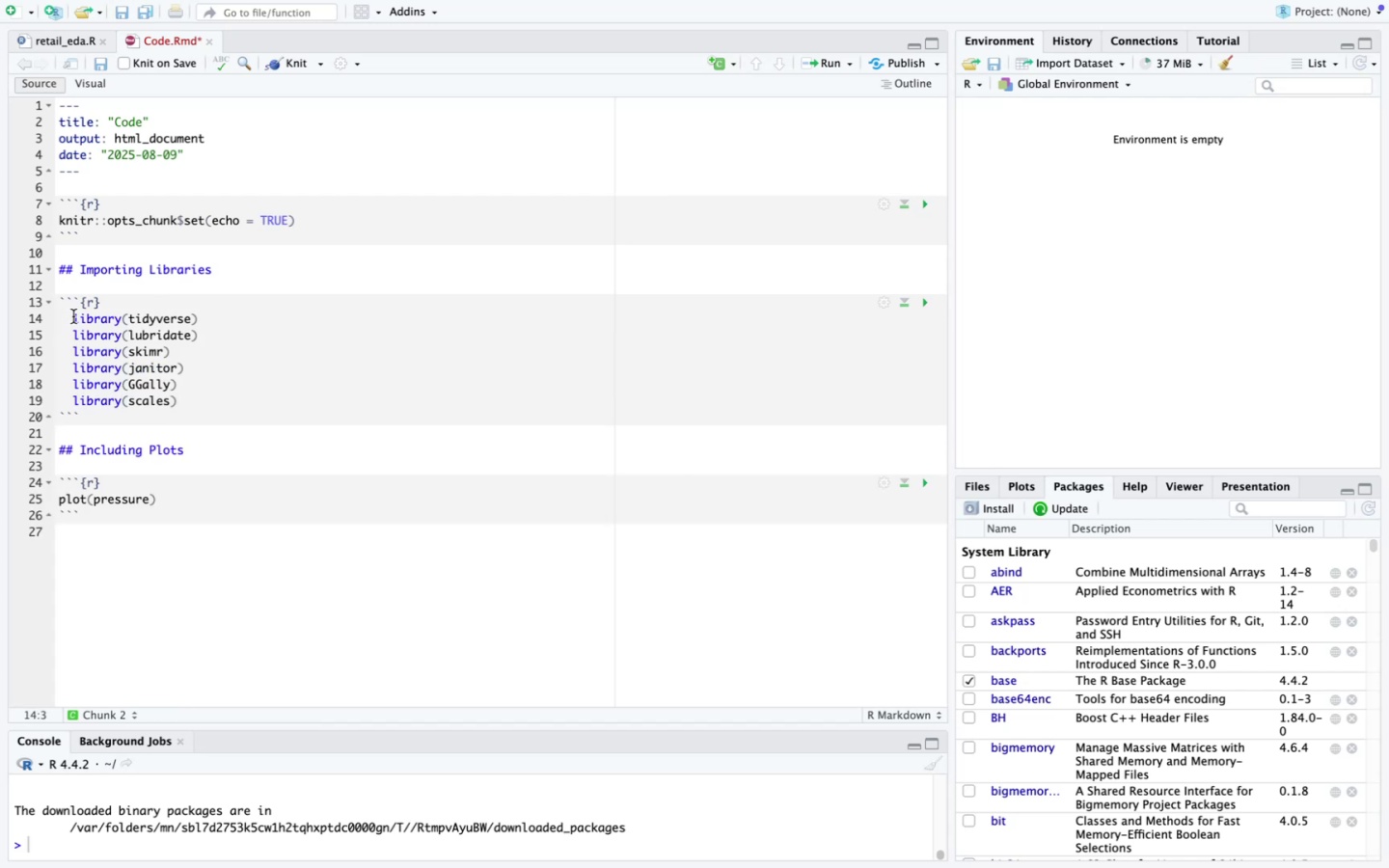 
key(Backspace)
 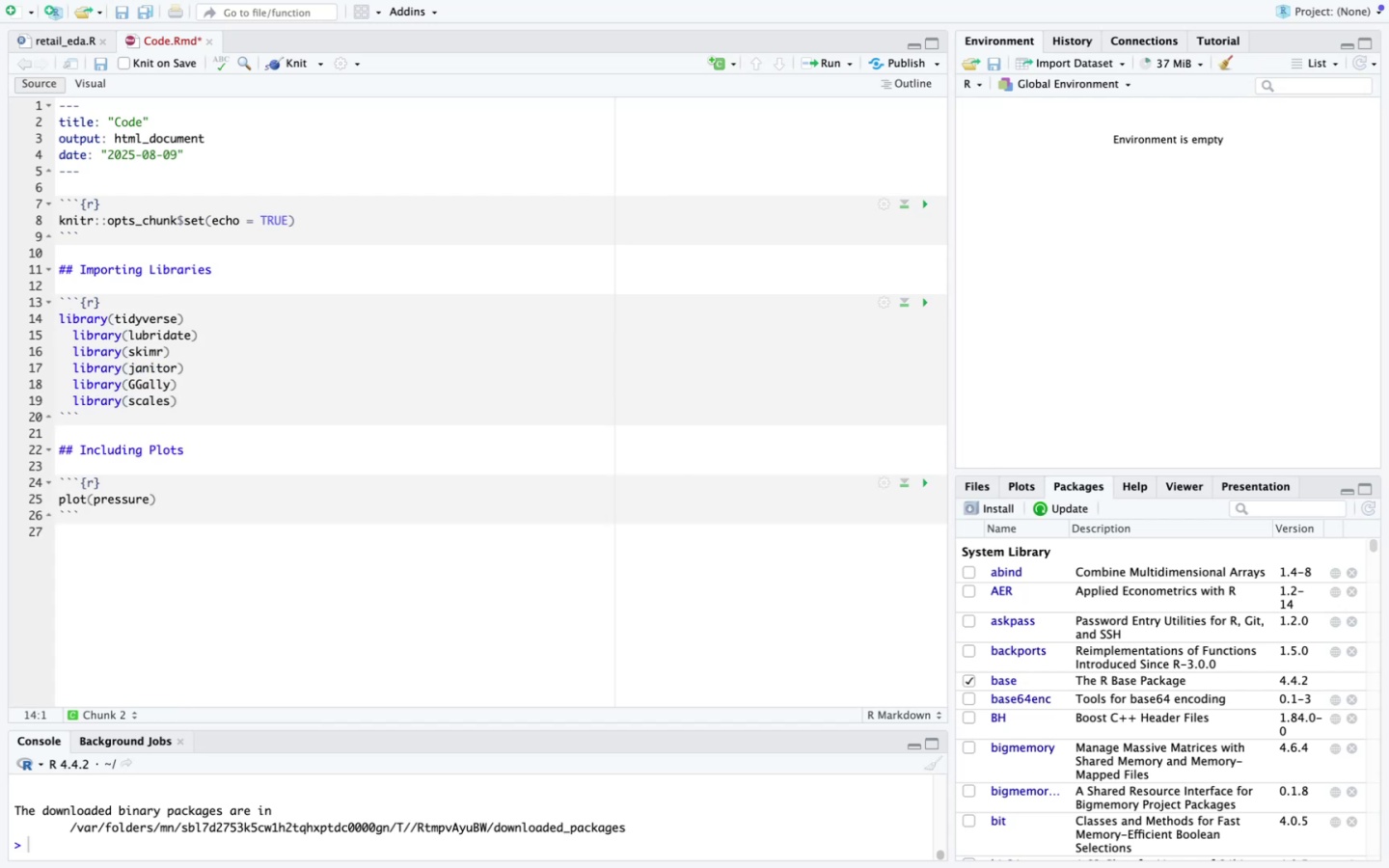 
key(ArrowDown)
 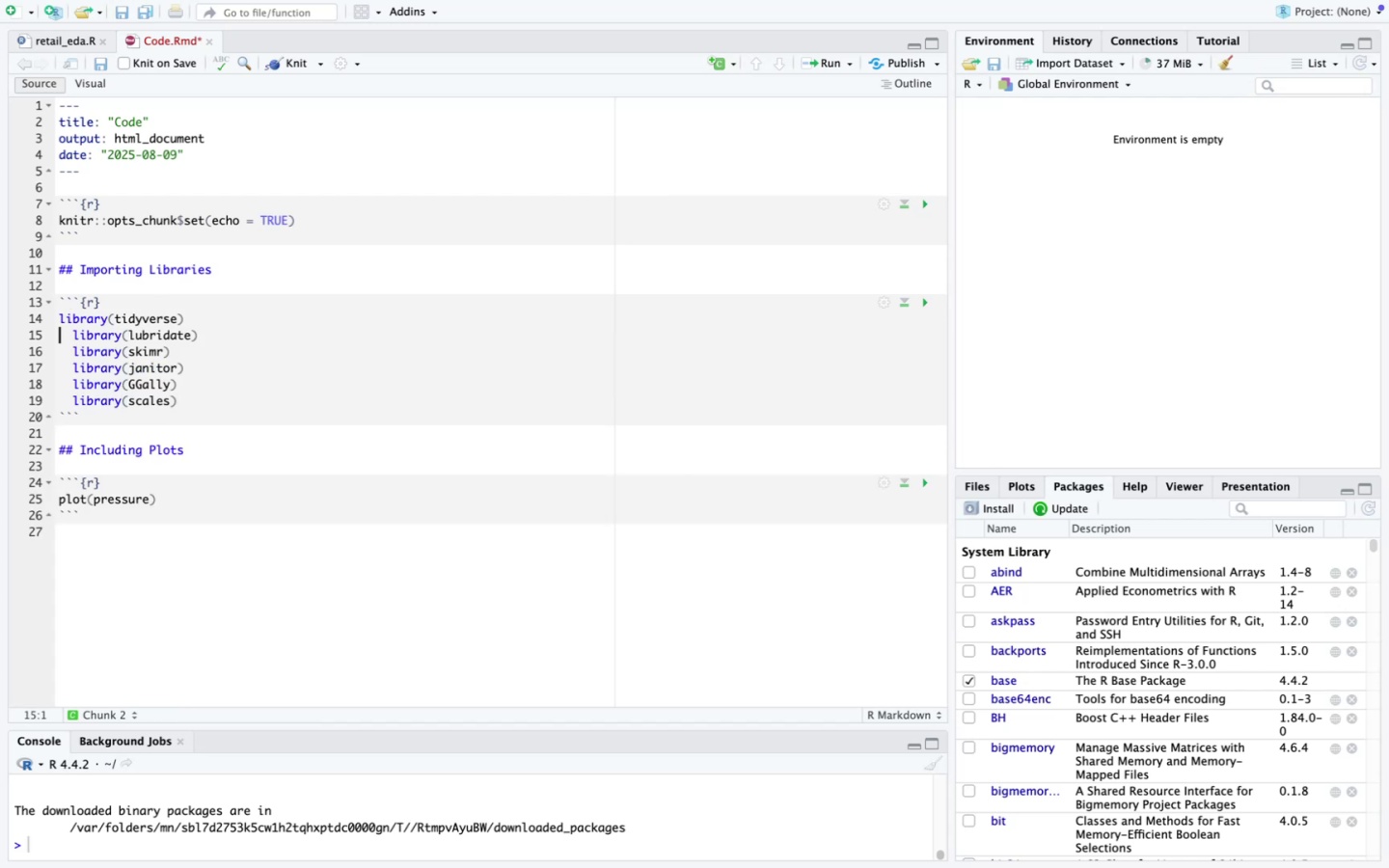 
key(ArrowRight)
 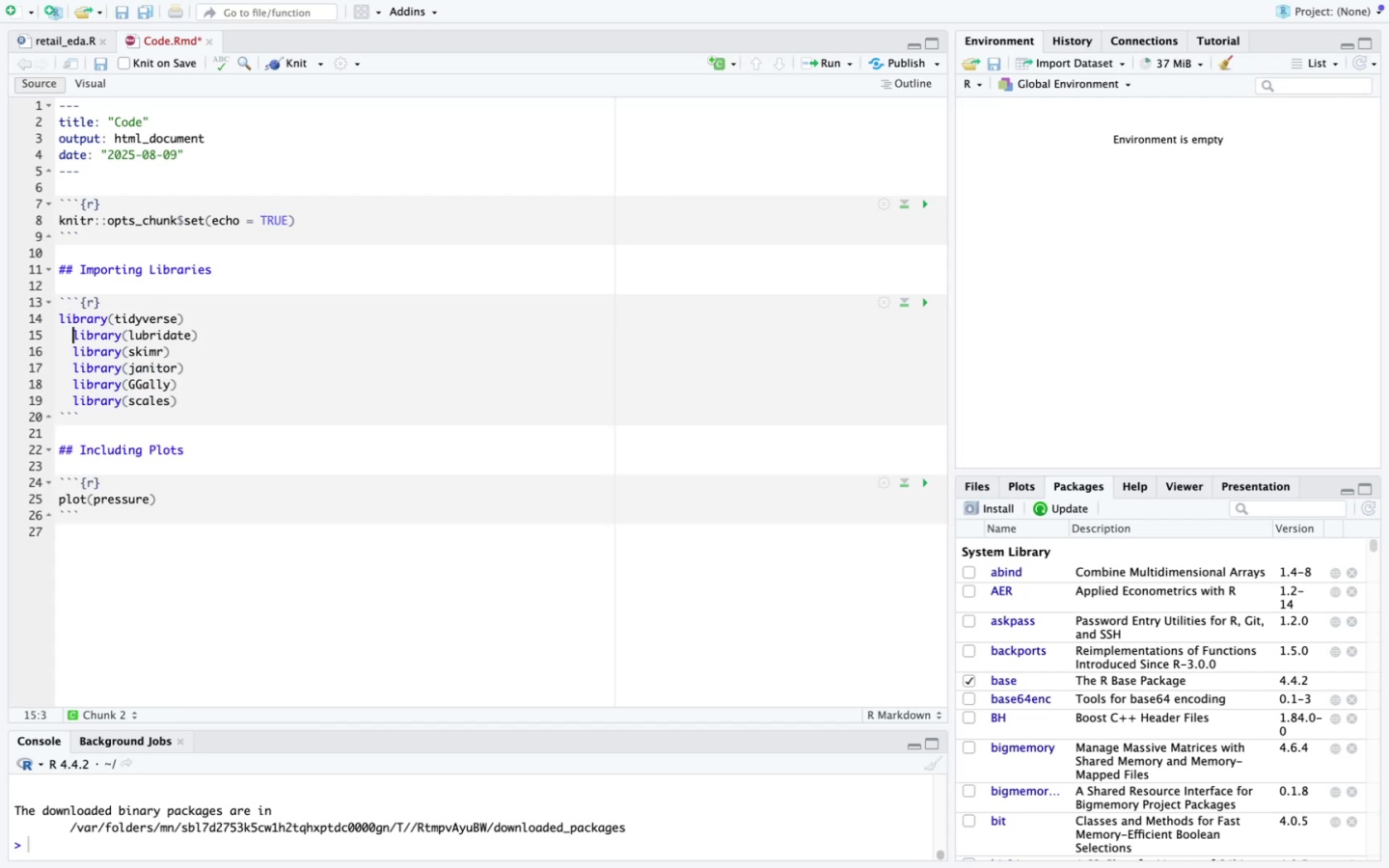 
key(Backspace)
 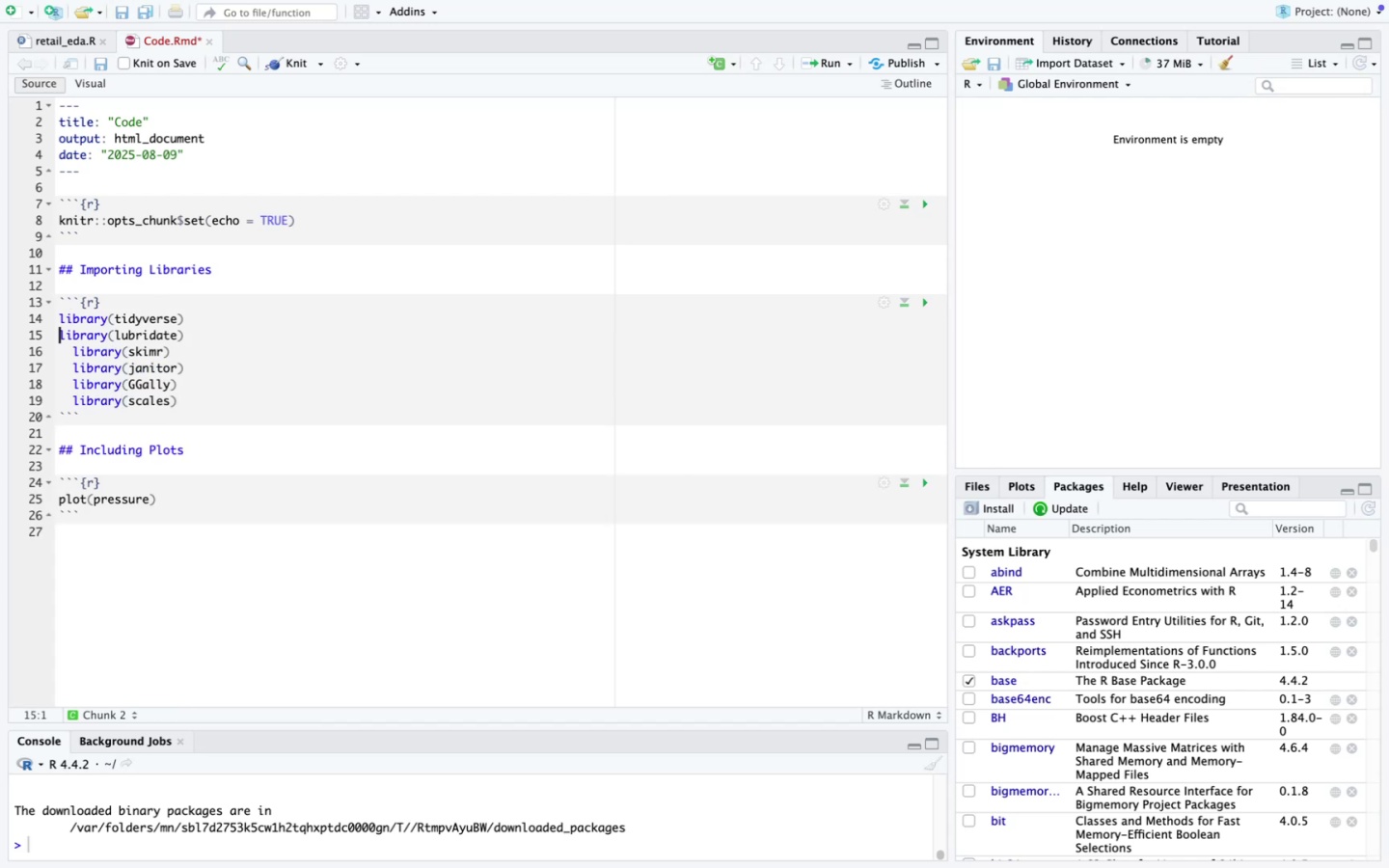 
key(ArrowDown)
 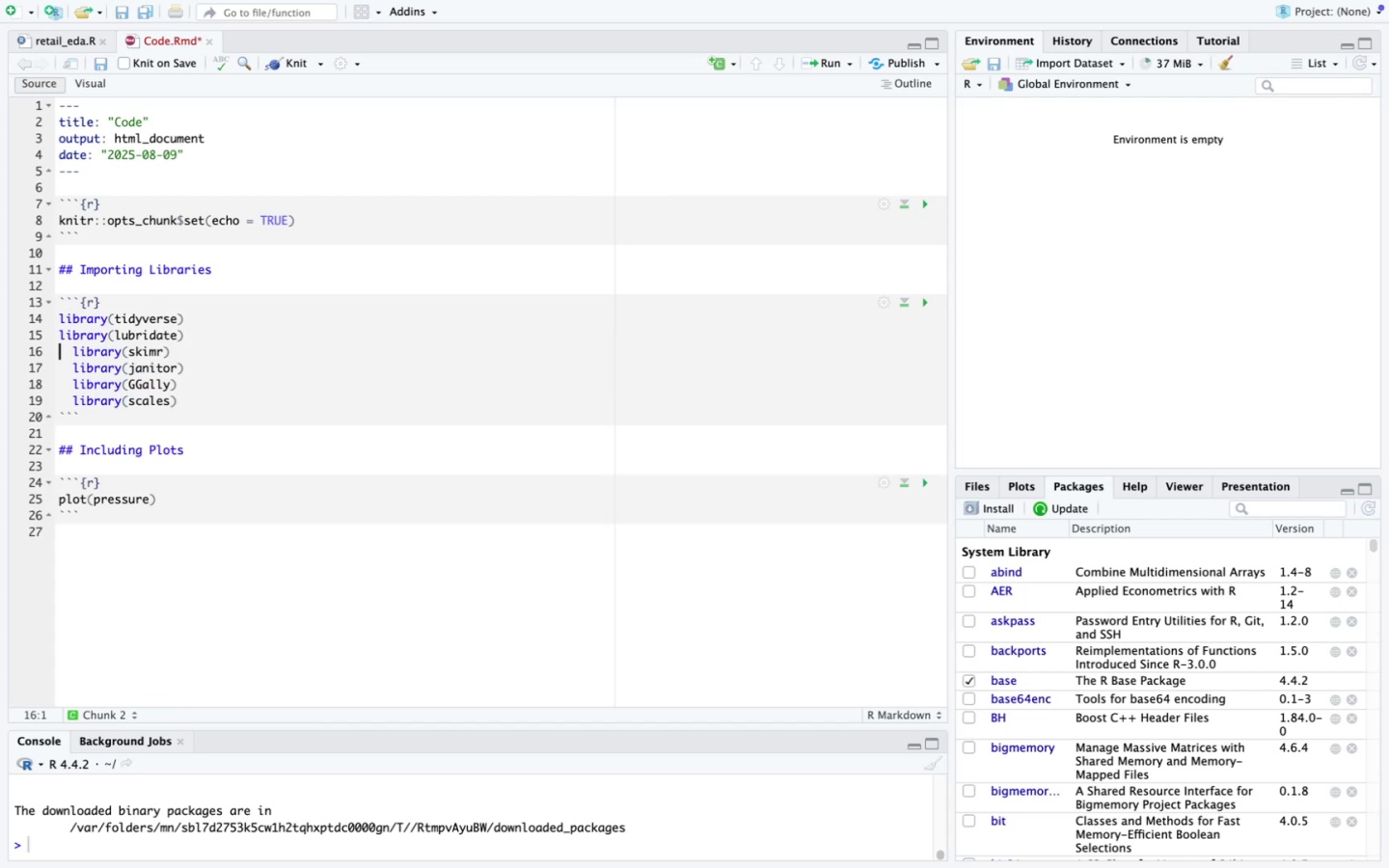 
key(ArrowRight)
 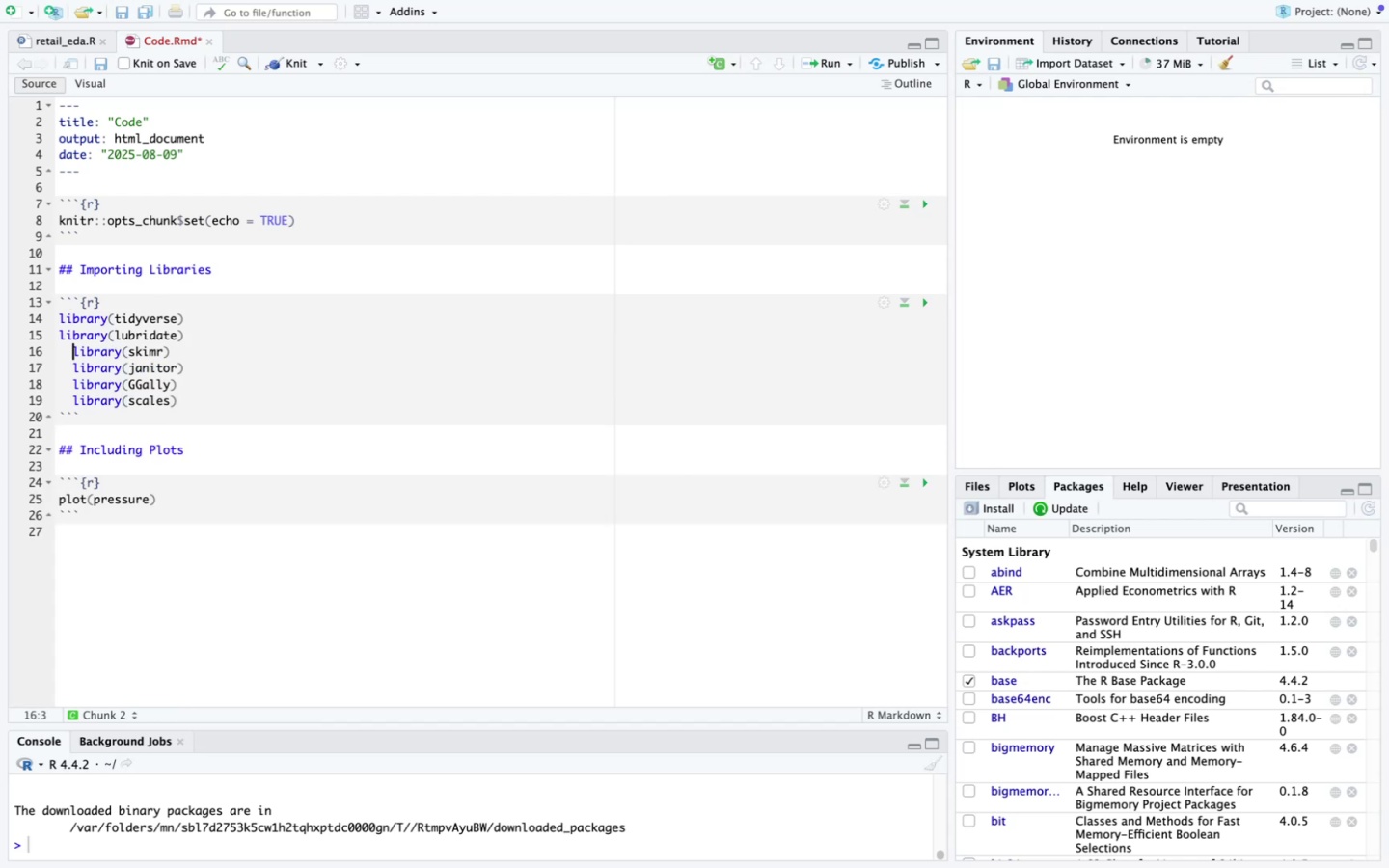 
key(Backspace)
 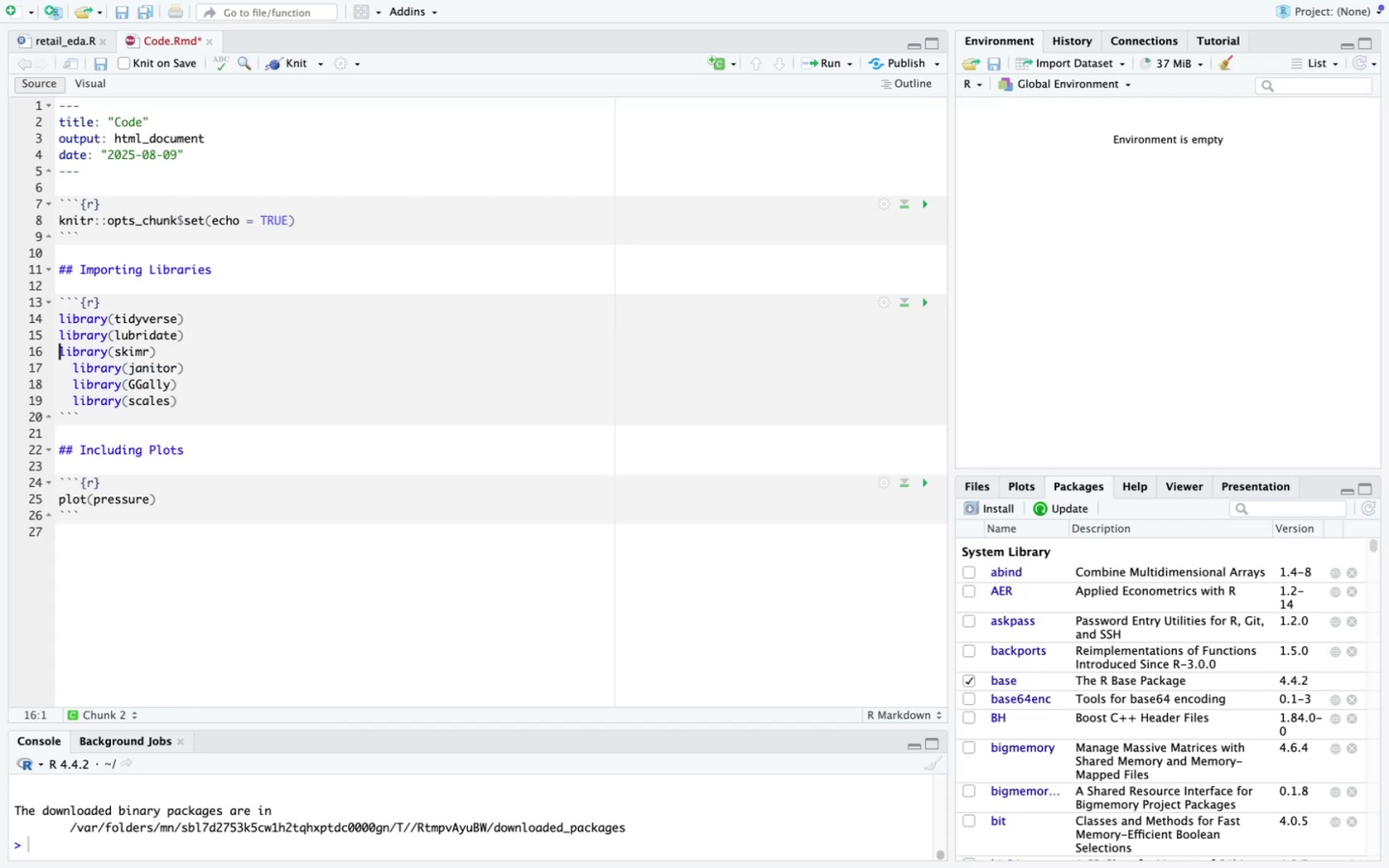 
key(ArrowDown)
 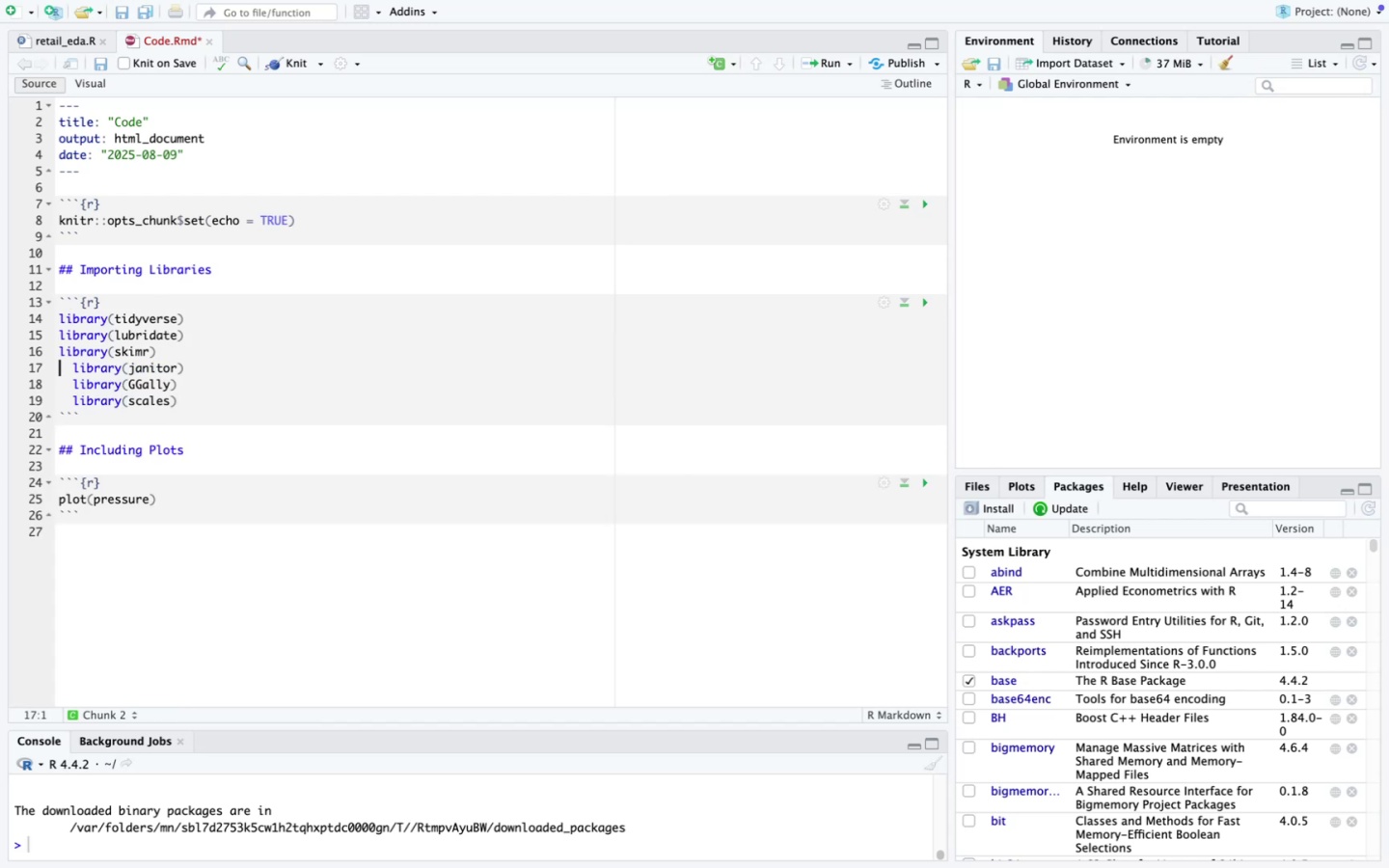 
key(ArrowRight)
 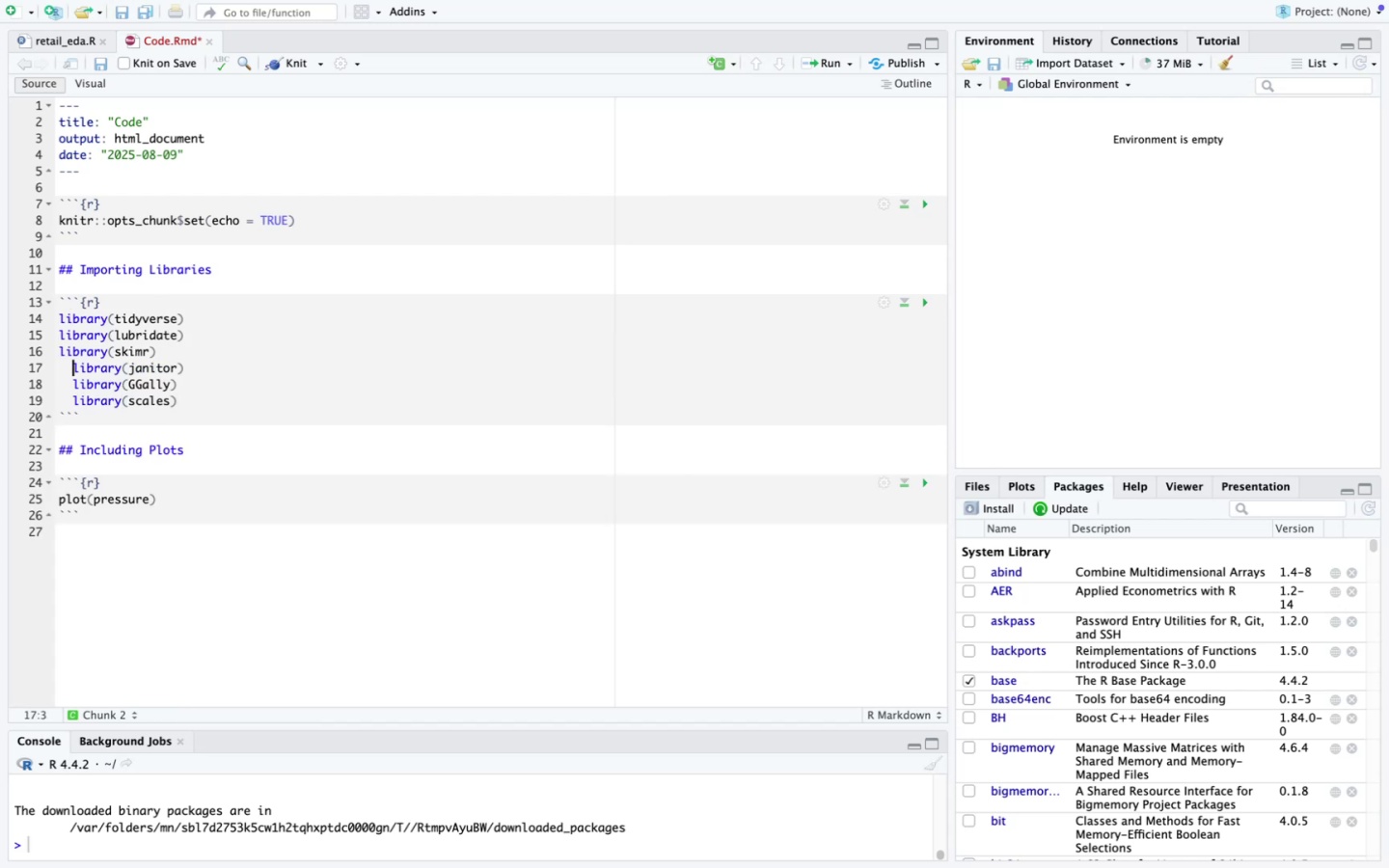 
key(Backspace)
 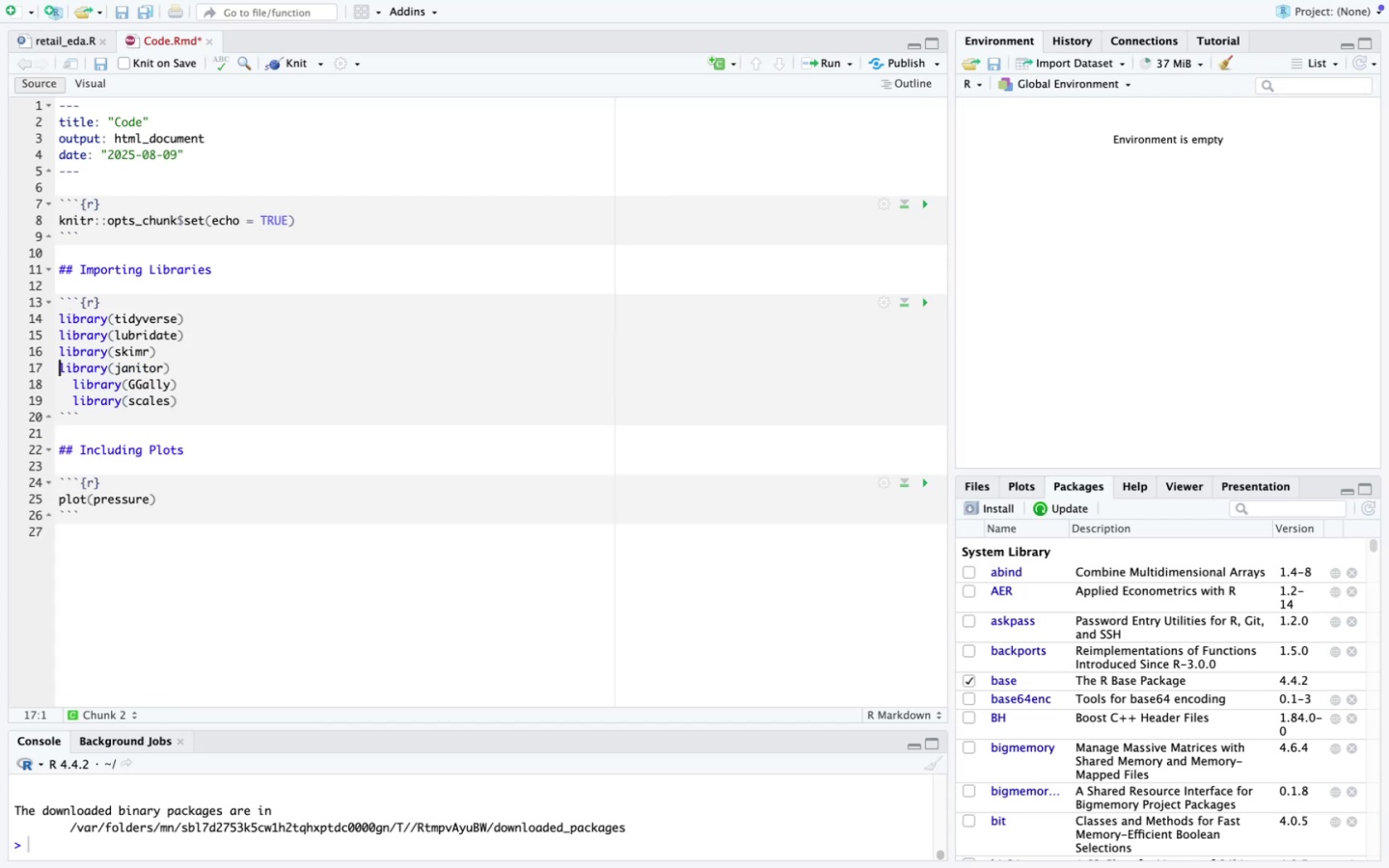 
key(ArrowDown)
 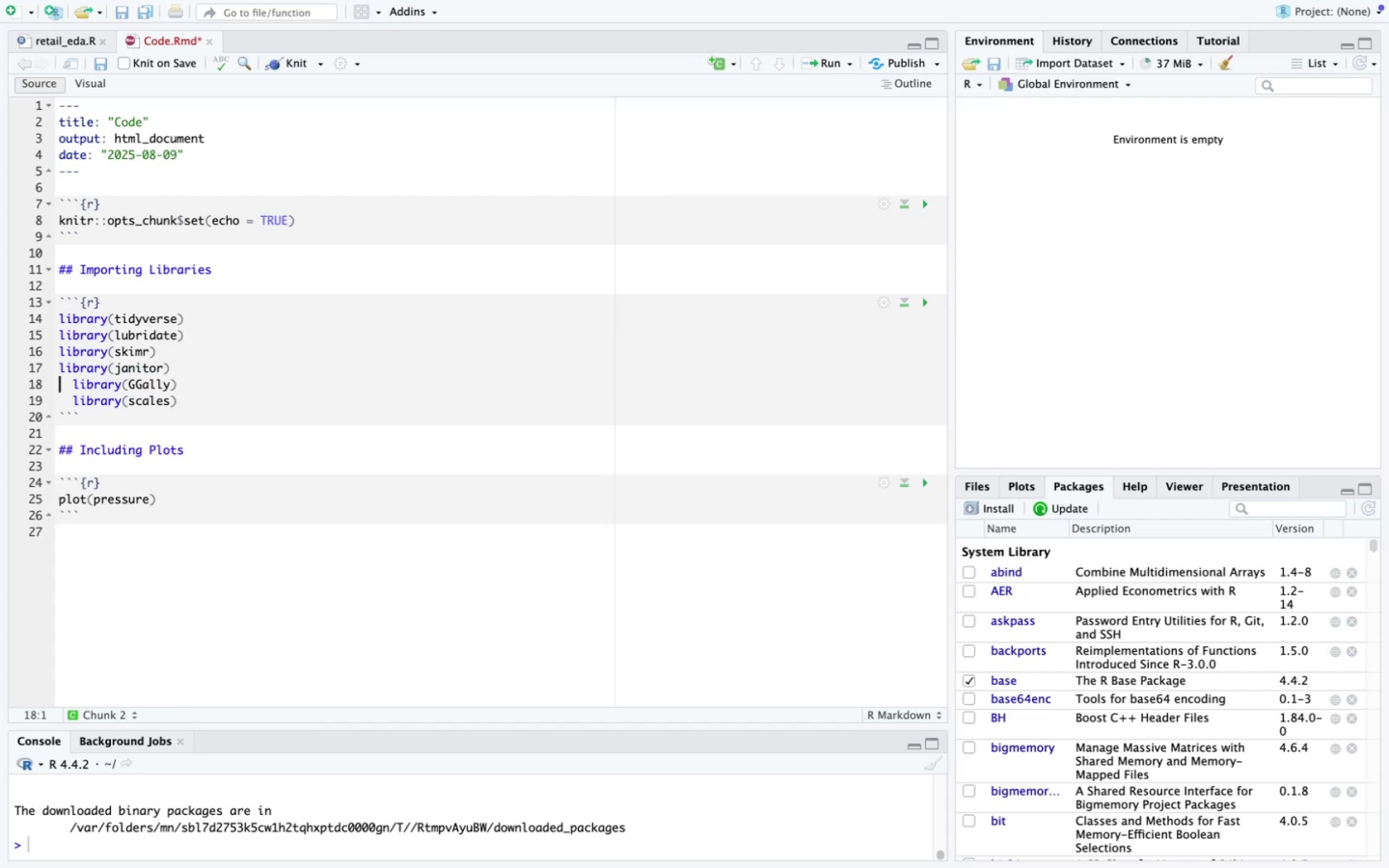 
key(ArrowRight)
 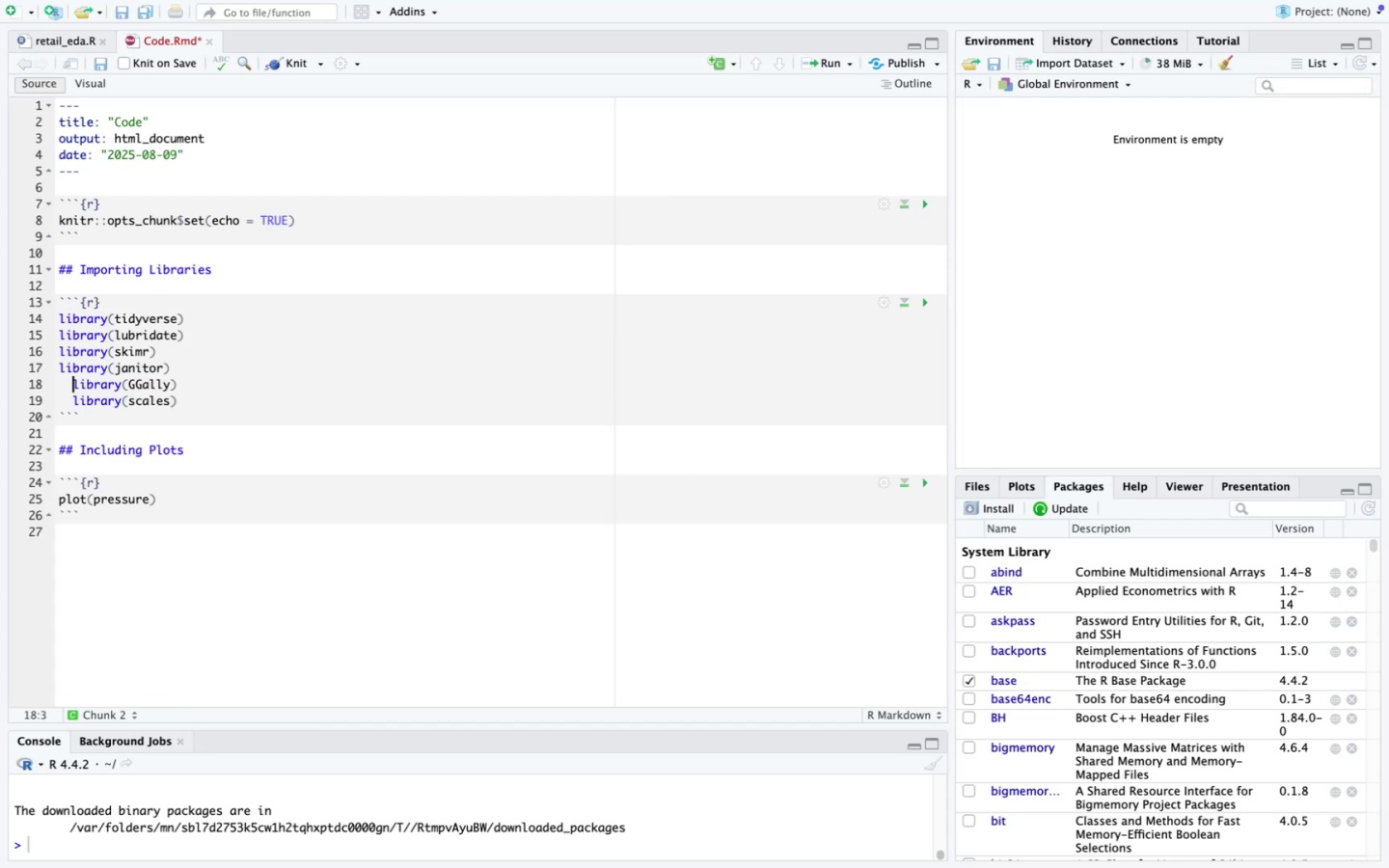 
key(Backspace)
 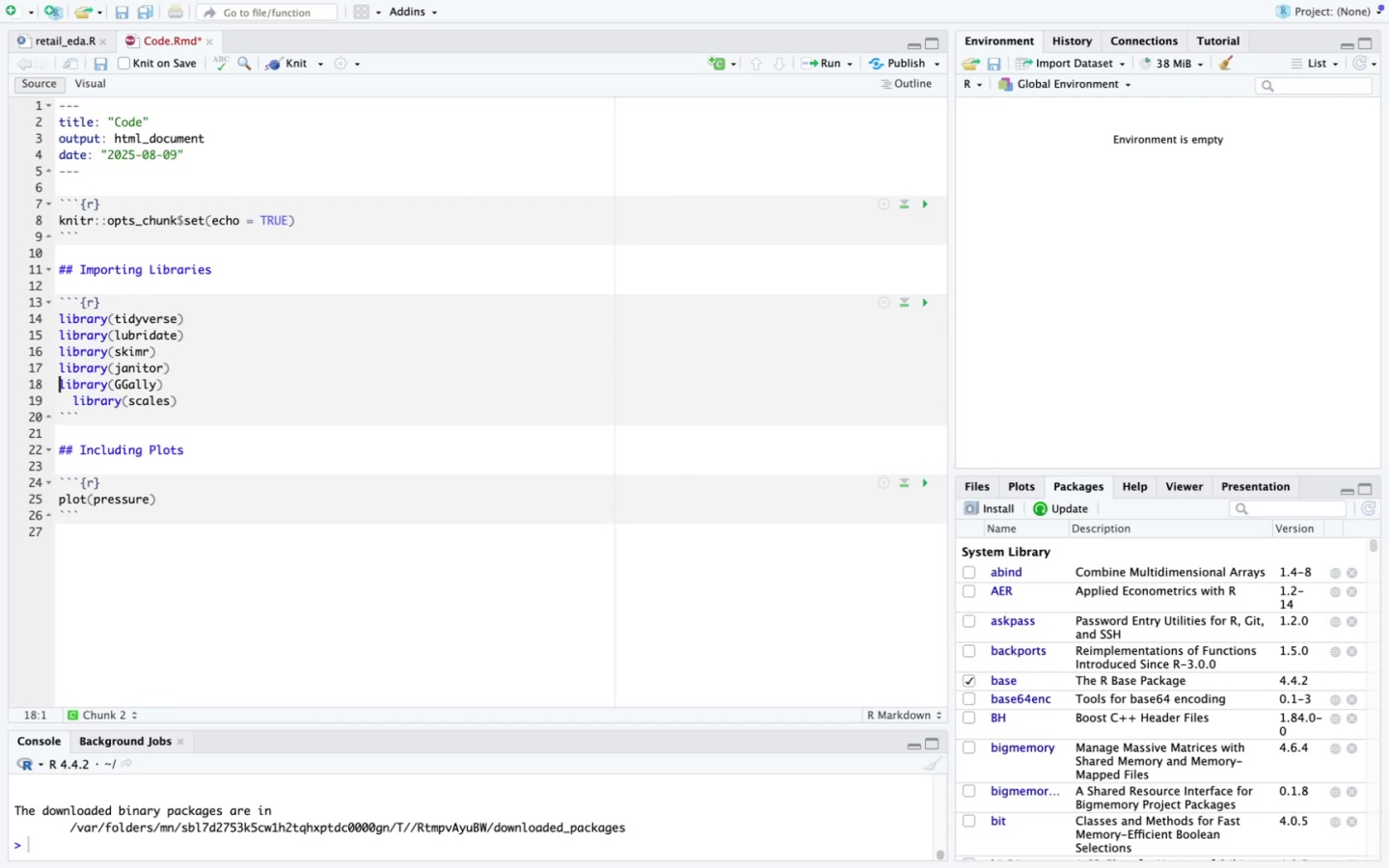 
key(ArrowRight)
 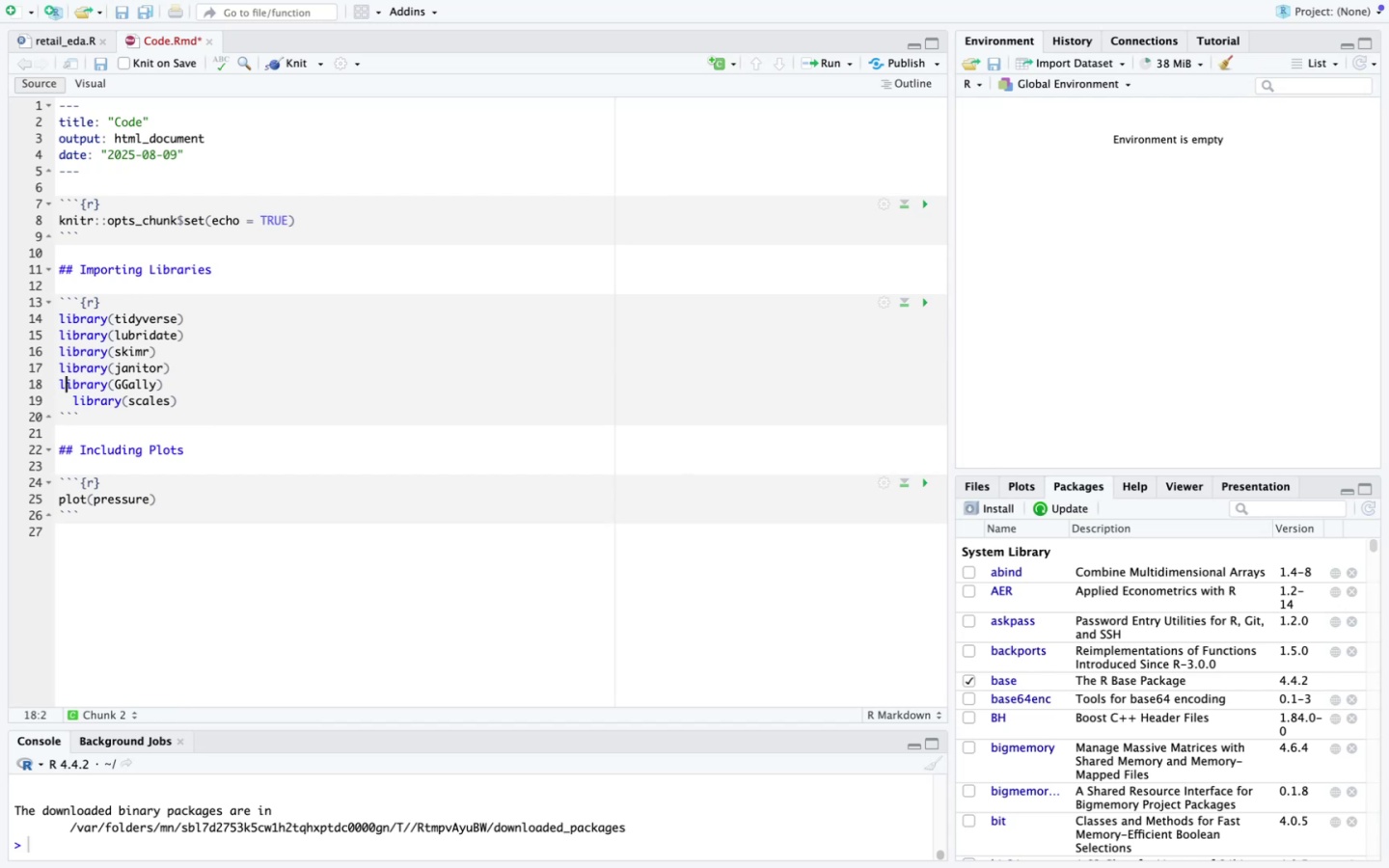 
key(ArrowDown)
 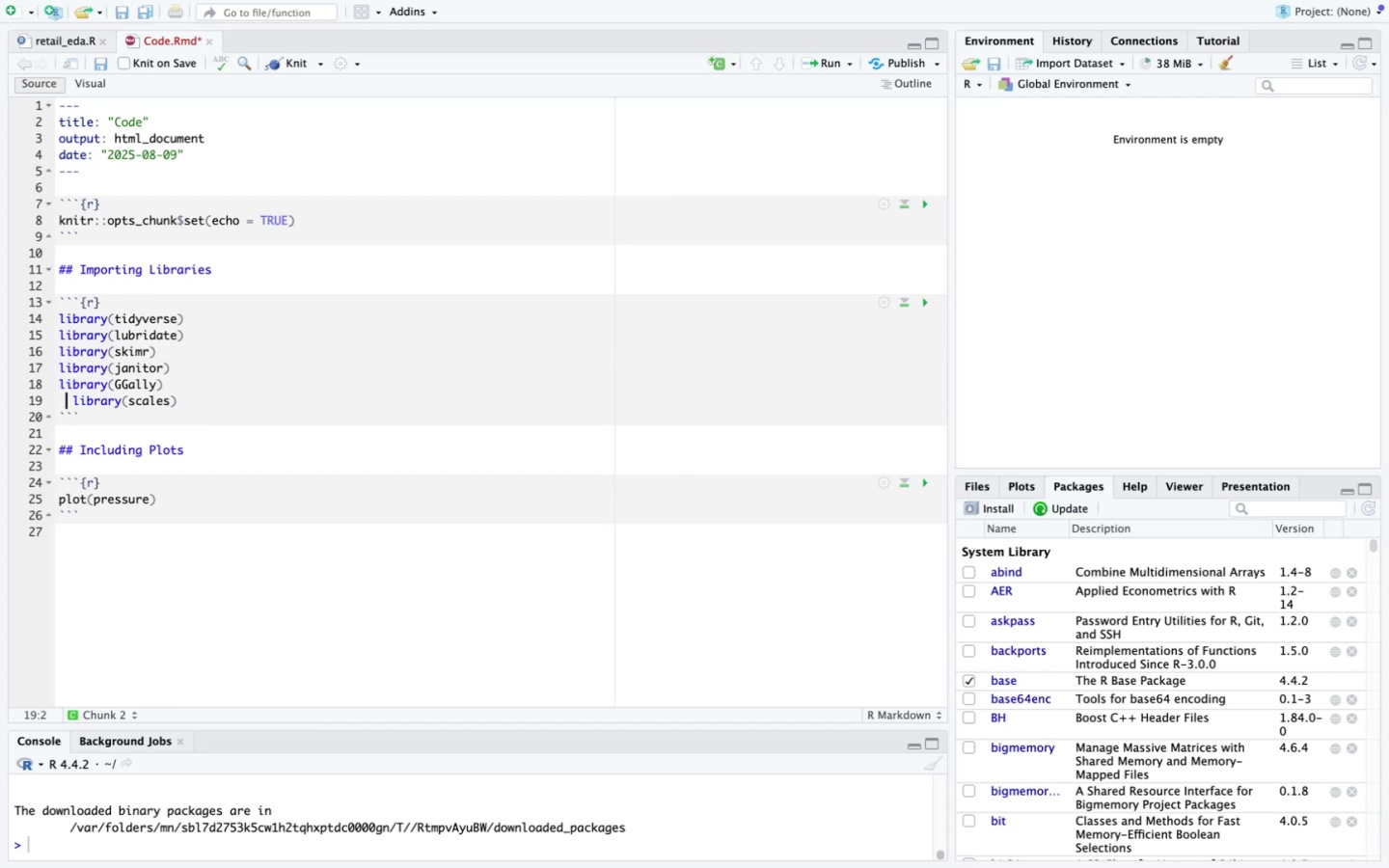 
key(ArrowRight)
 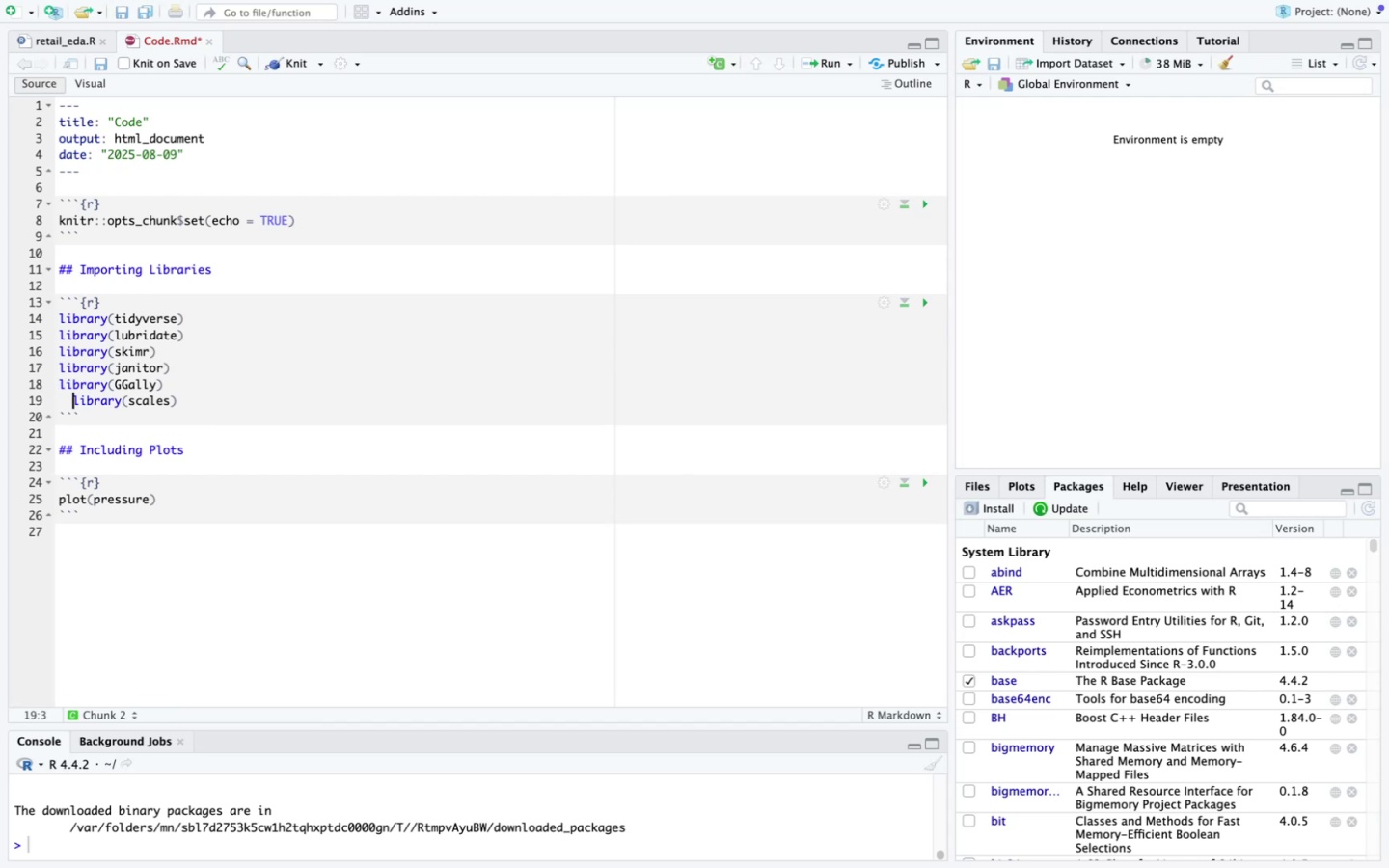 
key(Backspace)
 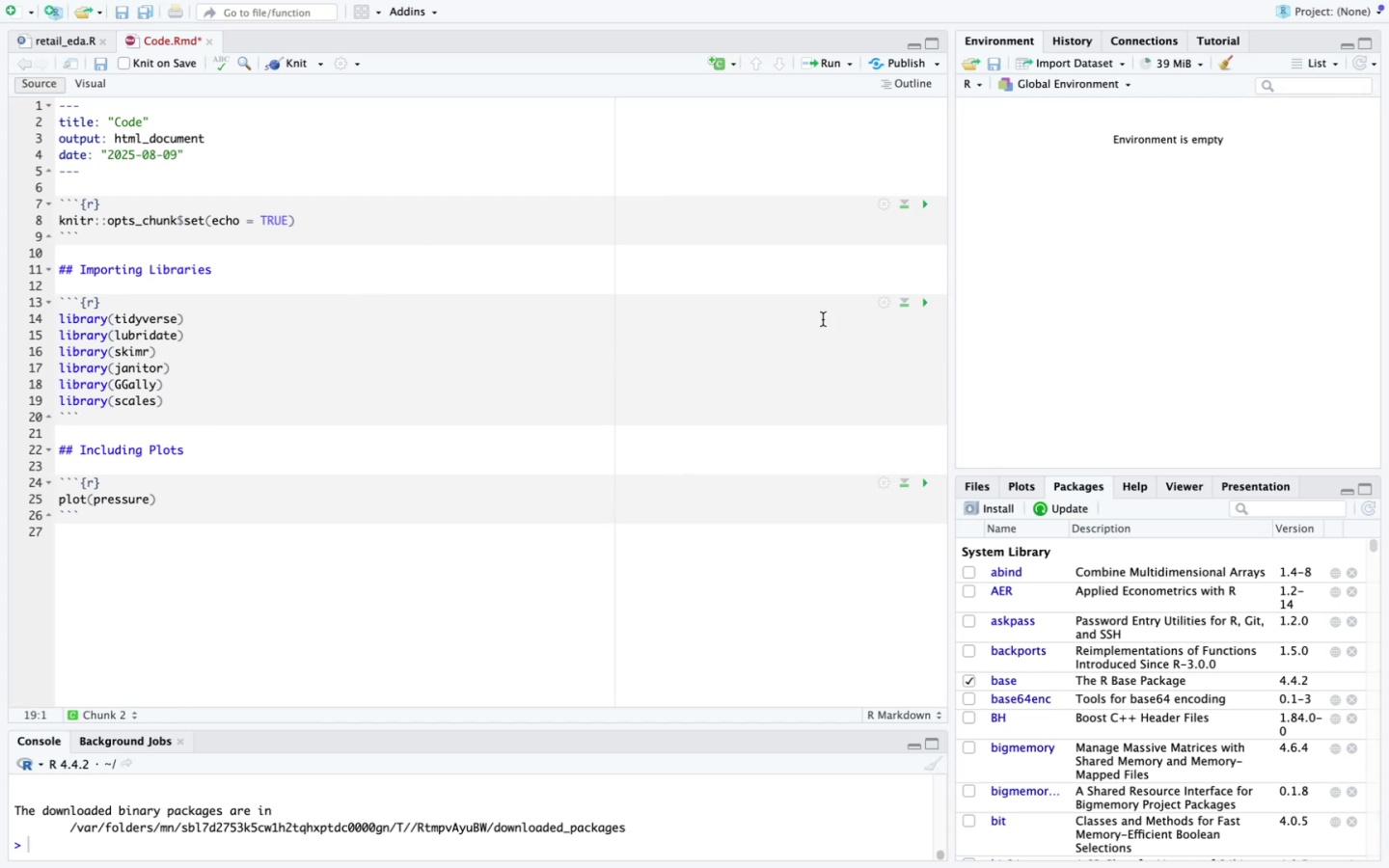 
wait(5.13)
 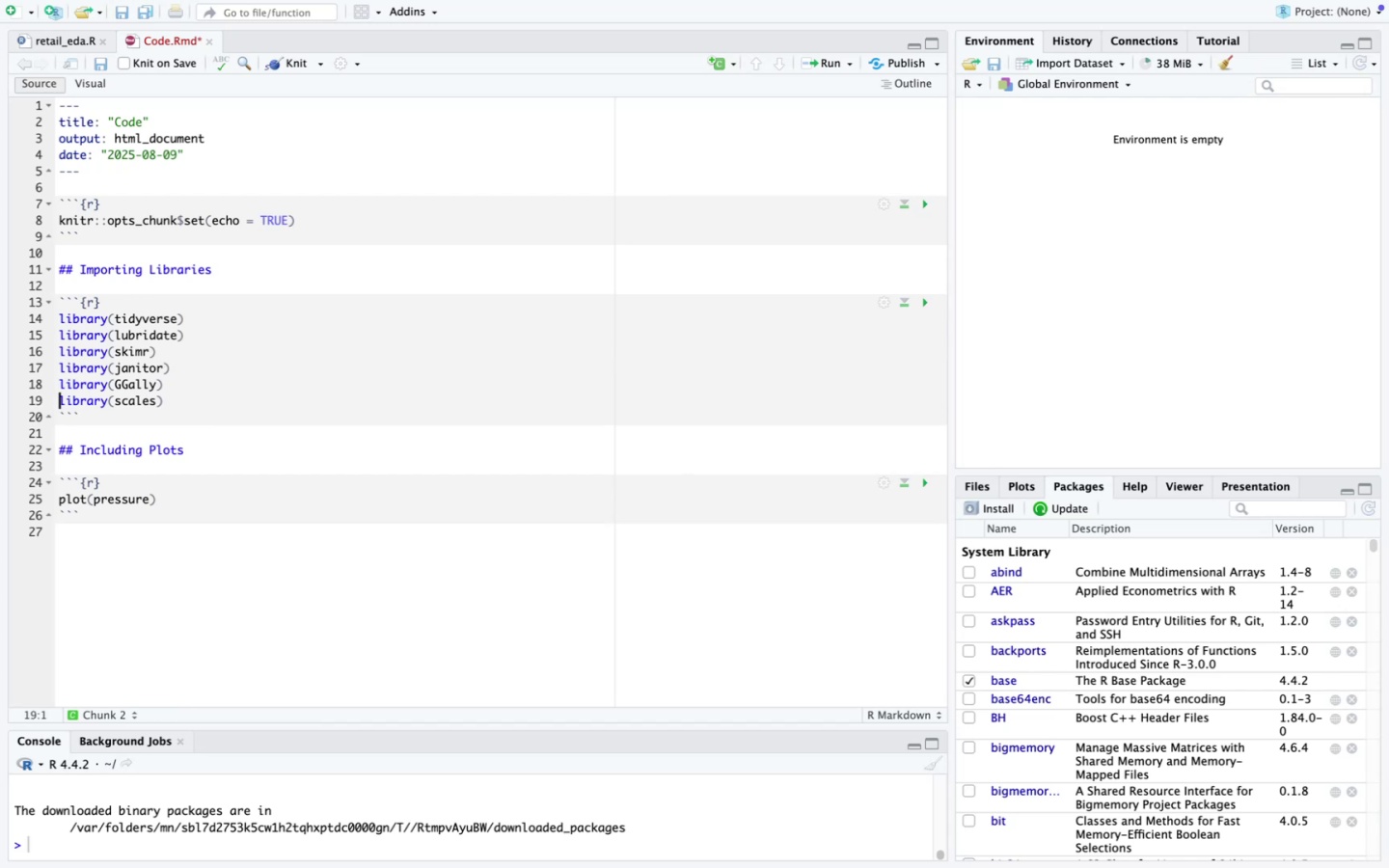 
left_click([923, 308])
 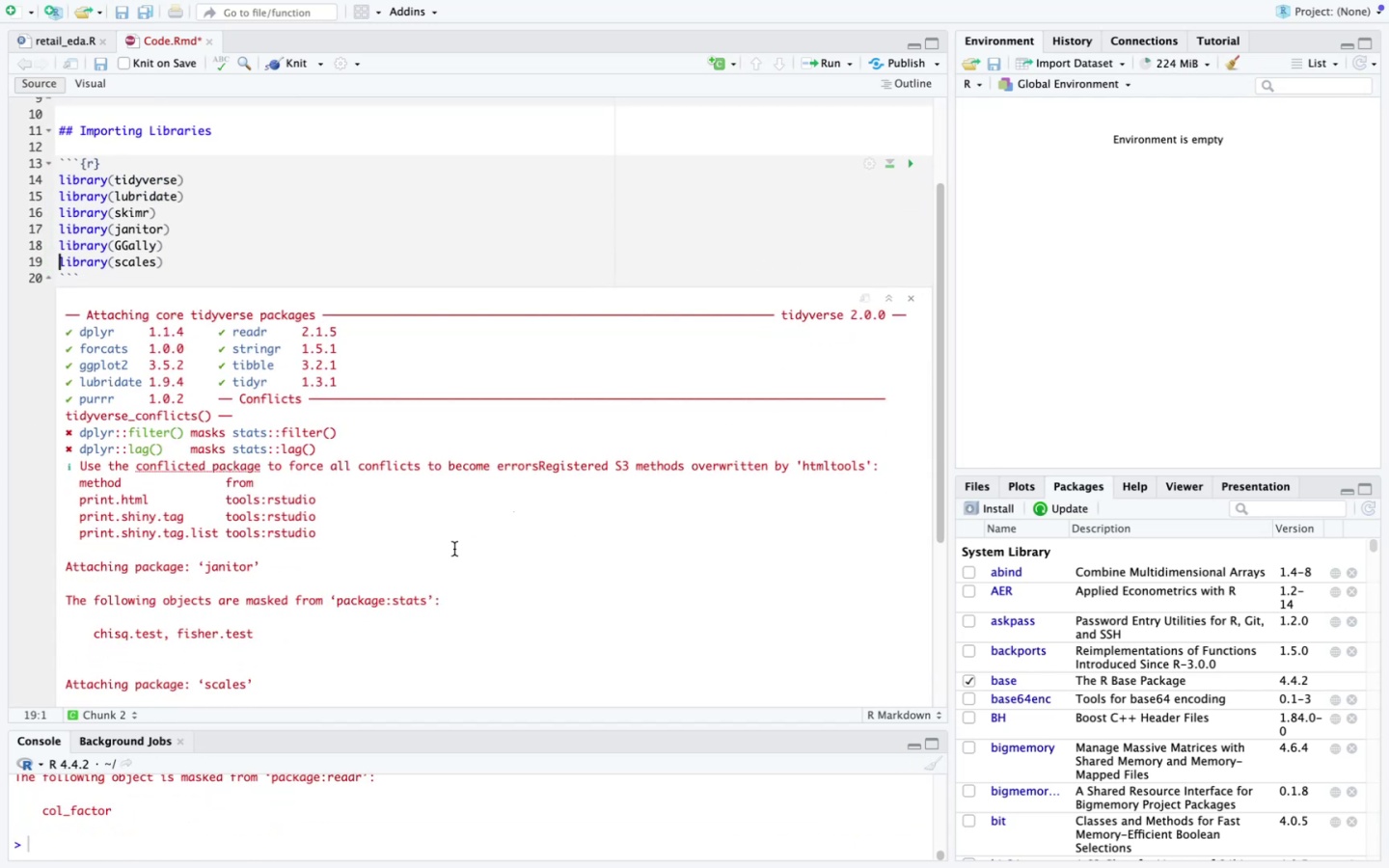 
scroll: coordinate [454, 549], scroll_direction: down, amount: 3.0
 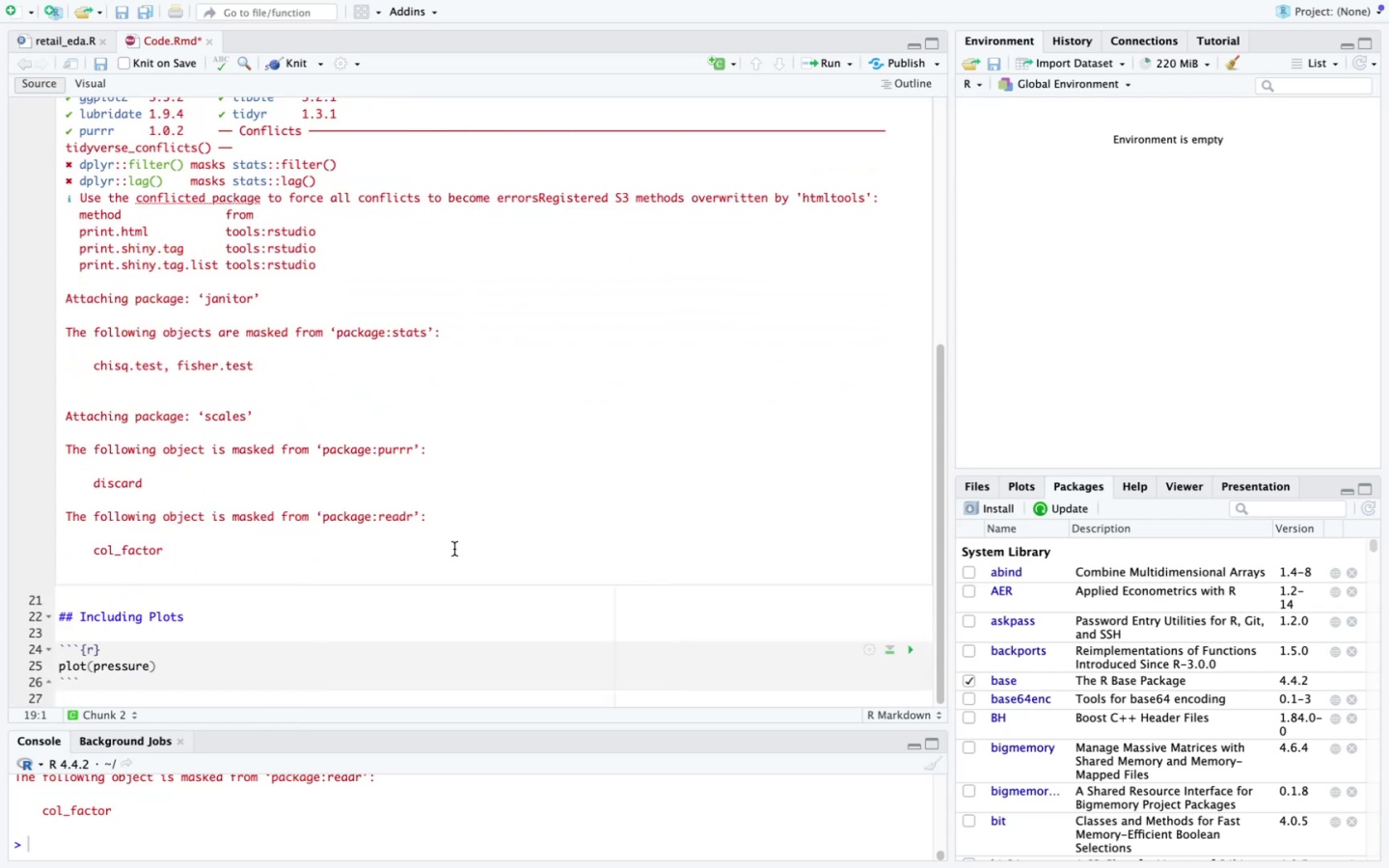 
scroll: coordinate [448, 546], scroll_direction: up, amount: 16.0
 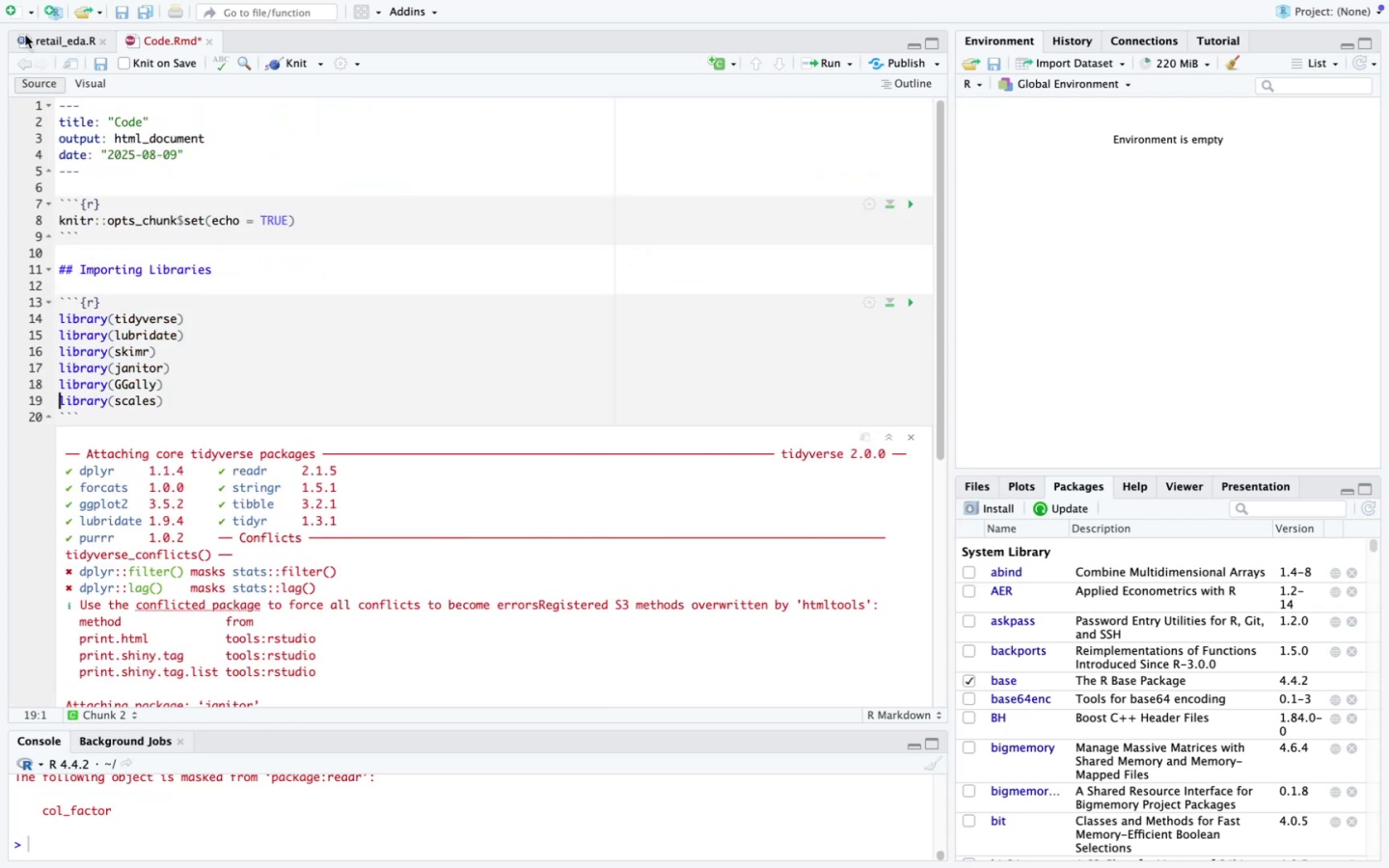 
left_click([25, 35])
 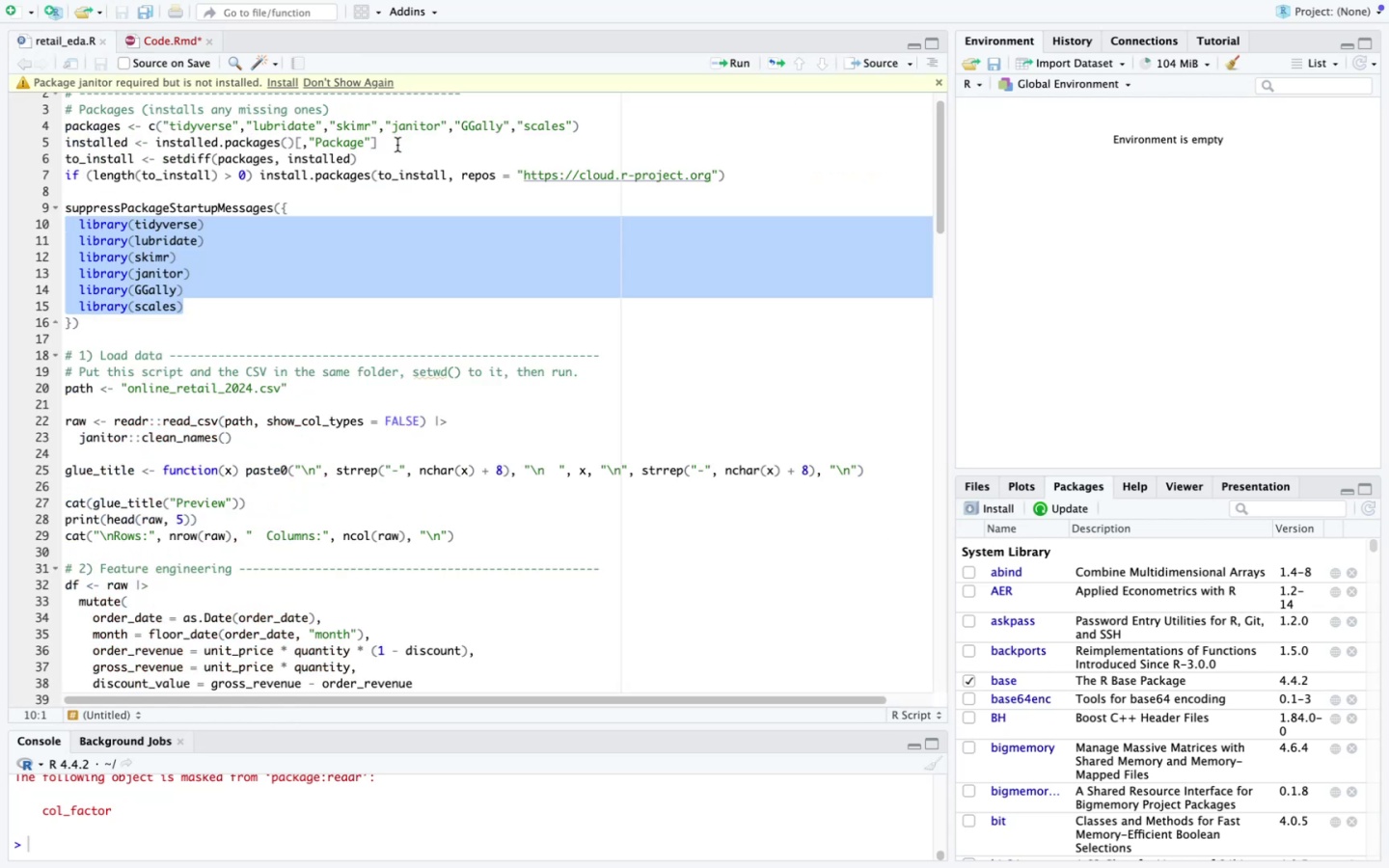 
wait(9.74)
 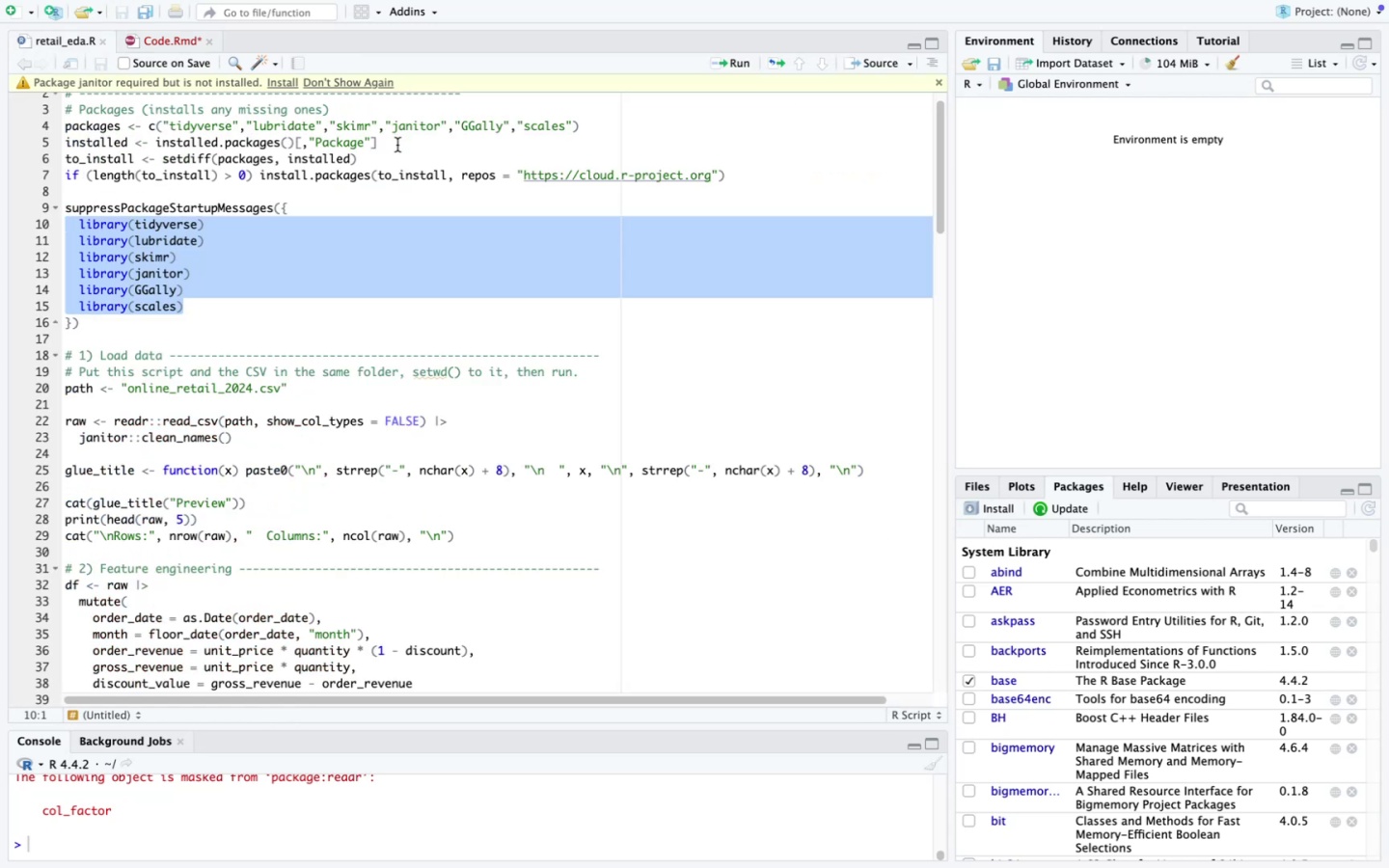 
left_click_drag(start_coordinate=[738, 175], to_coordinate=[51, 131])
 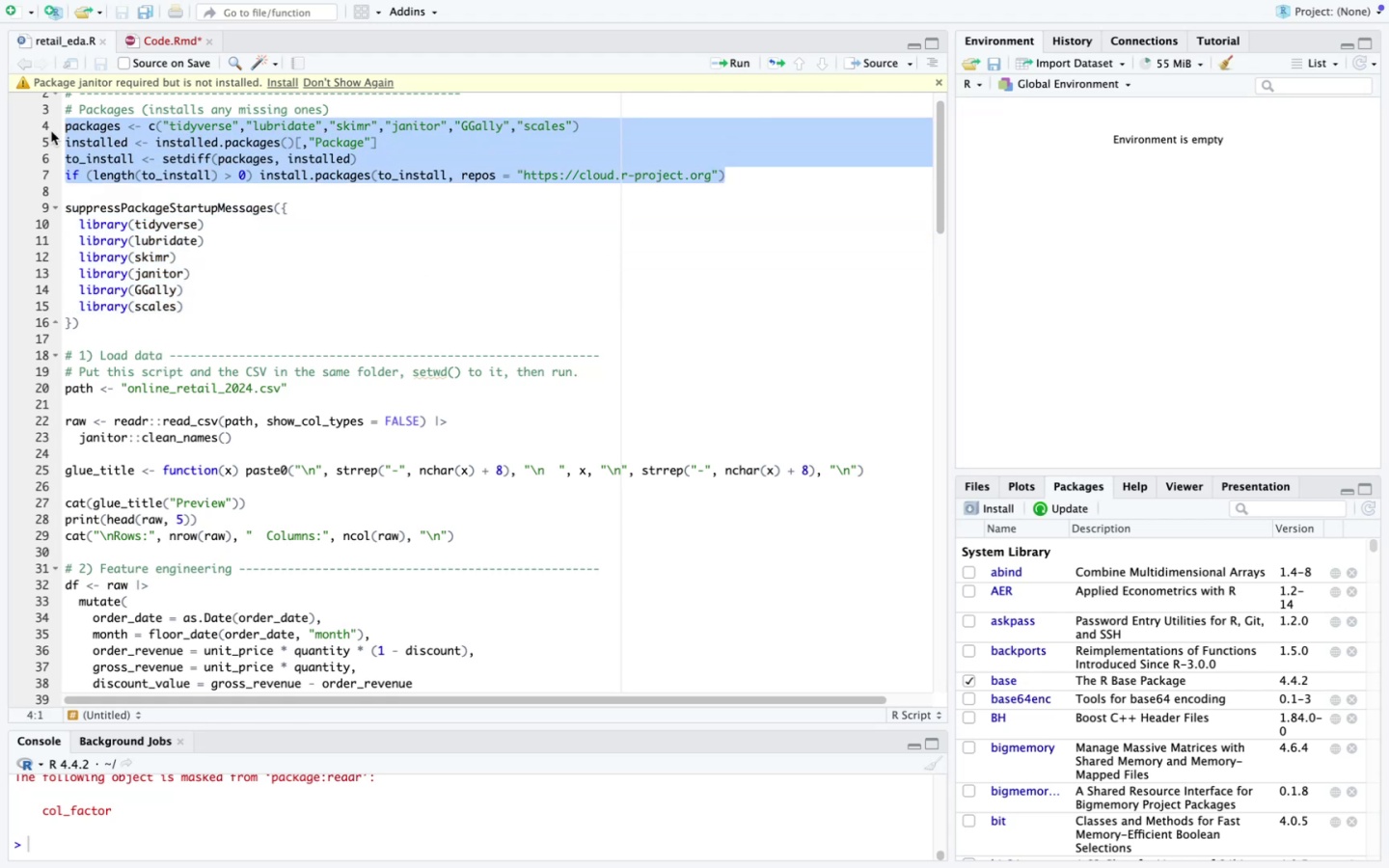 
key(Meta+C)
 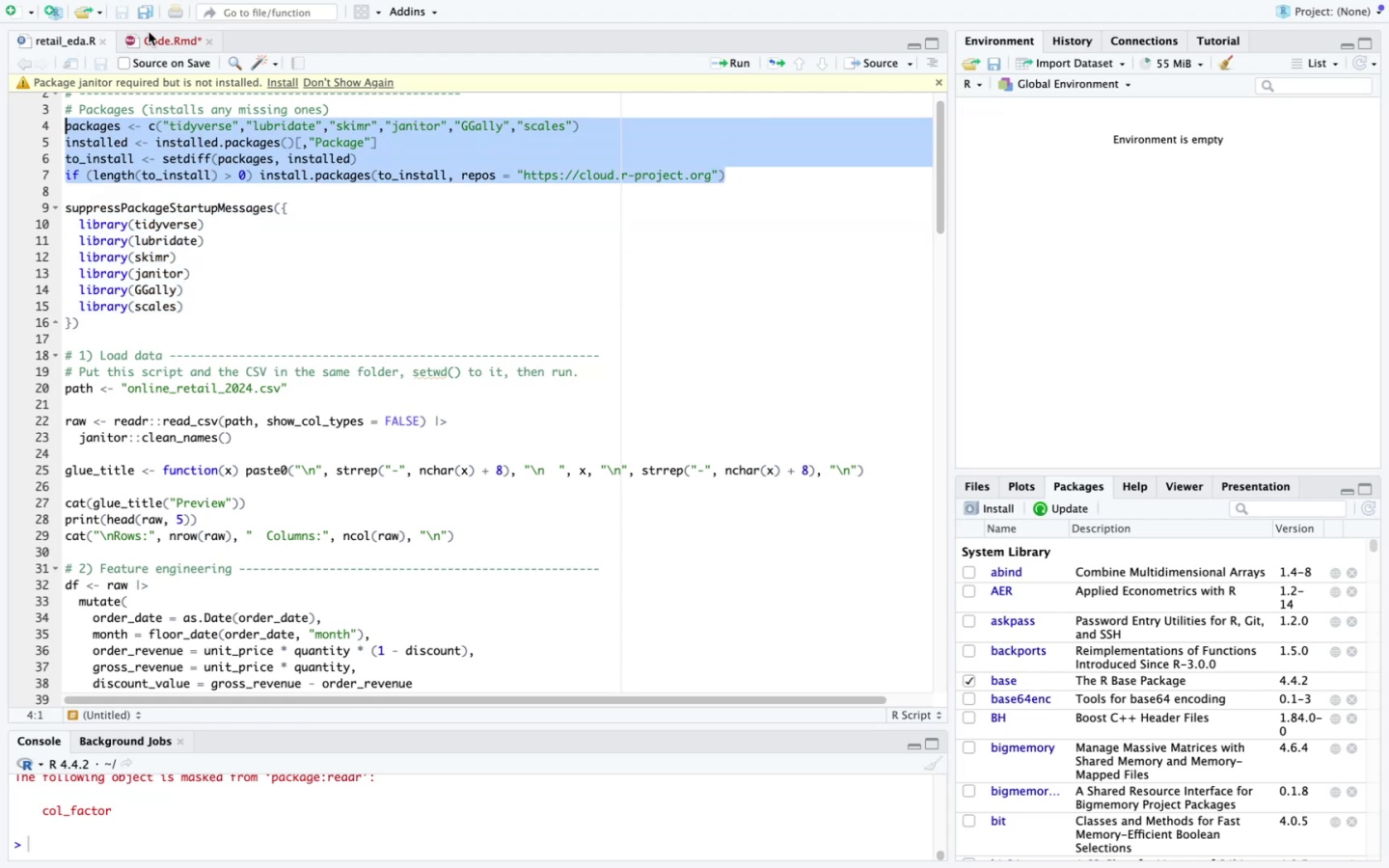 
left_click([150, 21])
 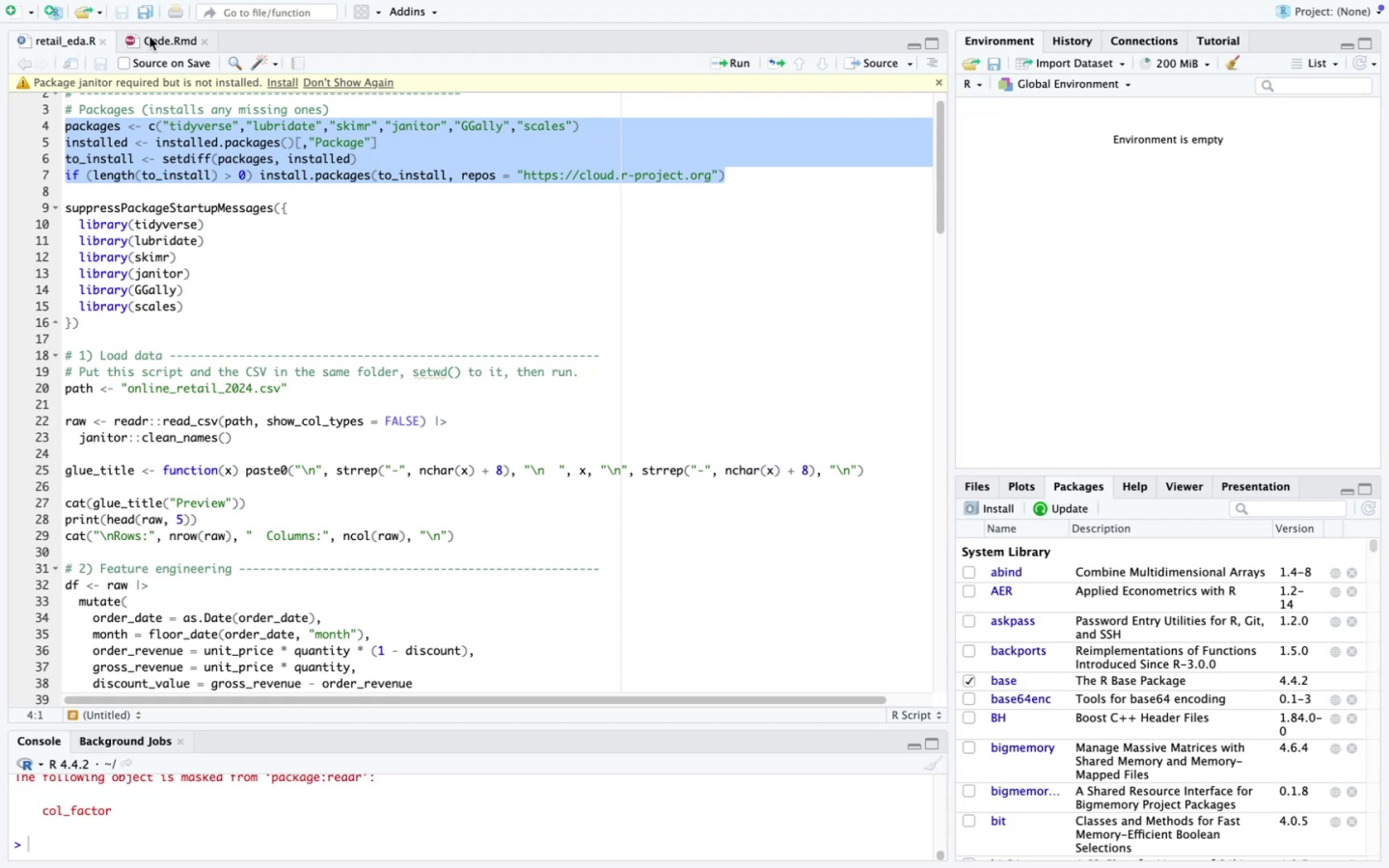 
left_click([150, 38])
 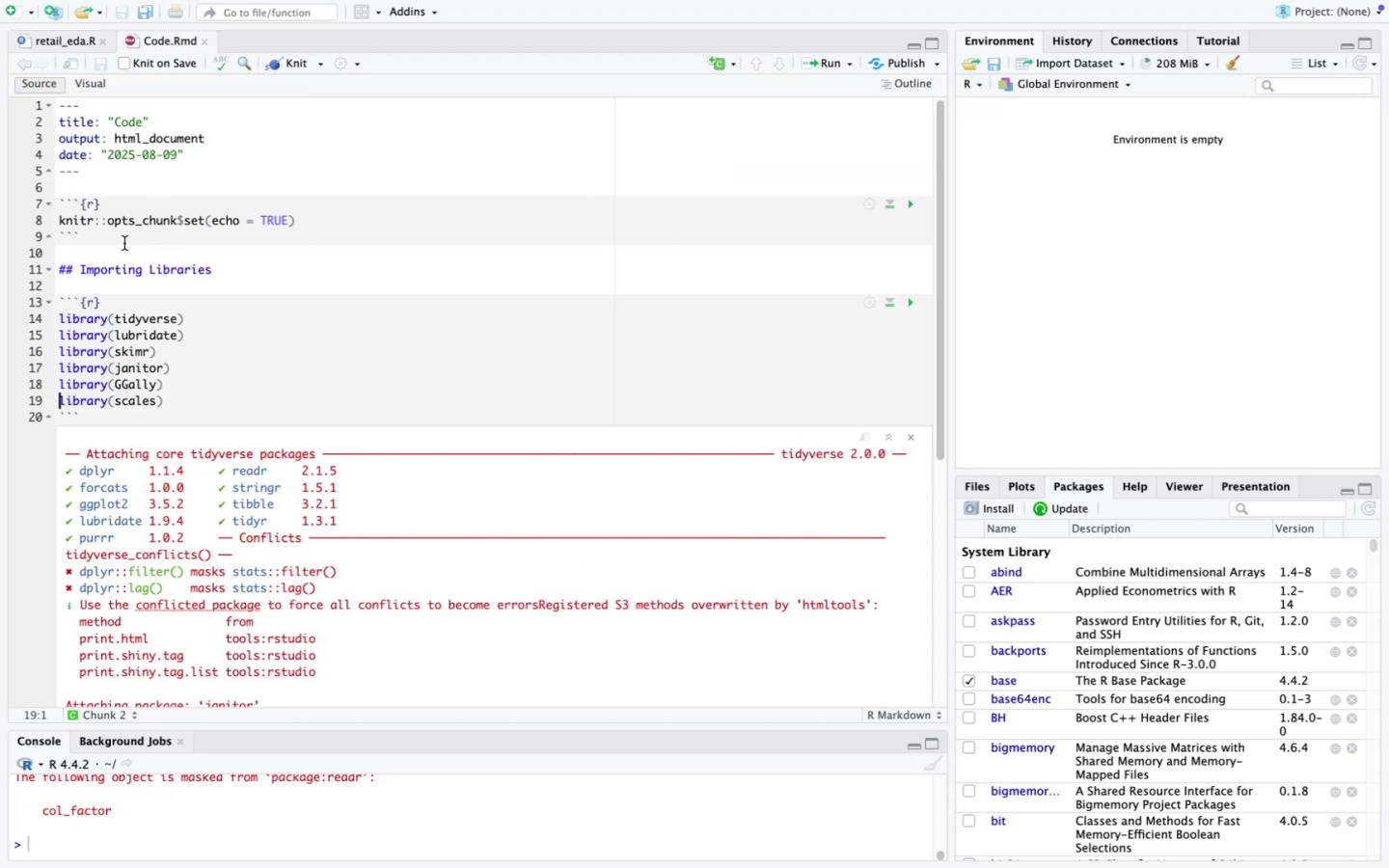 
left_click([124, 243])
 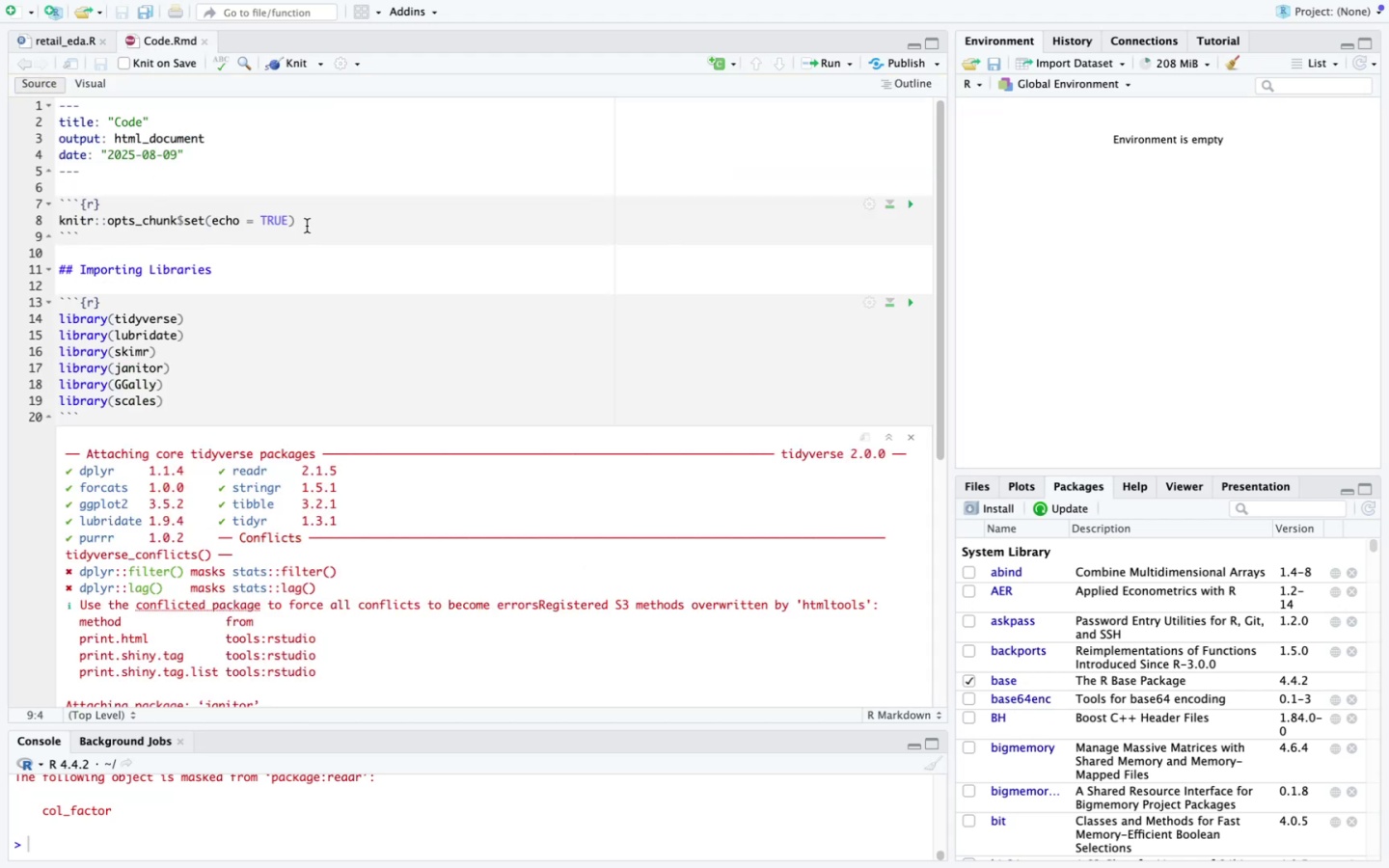 
left_click_drag(start_coordinate=[308, 221], to_coordinate=[57, 224])
 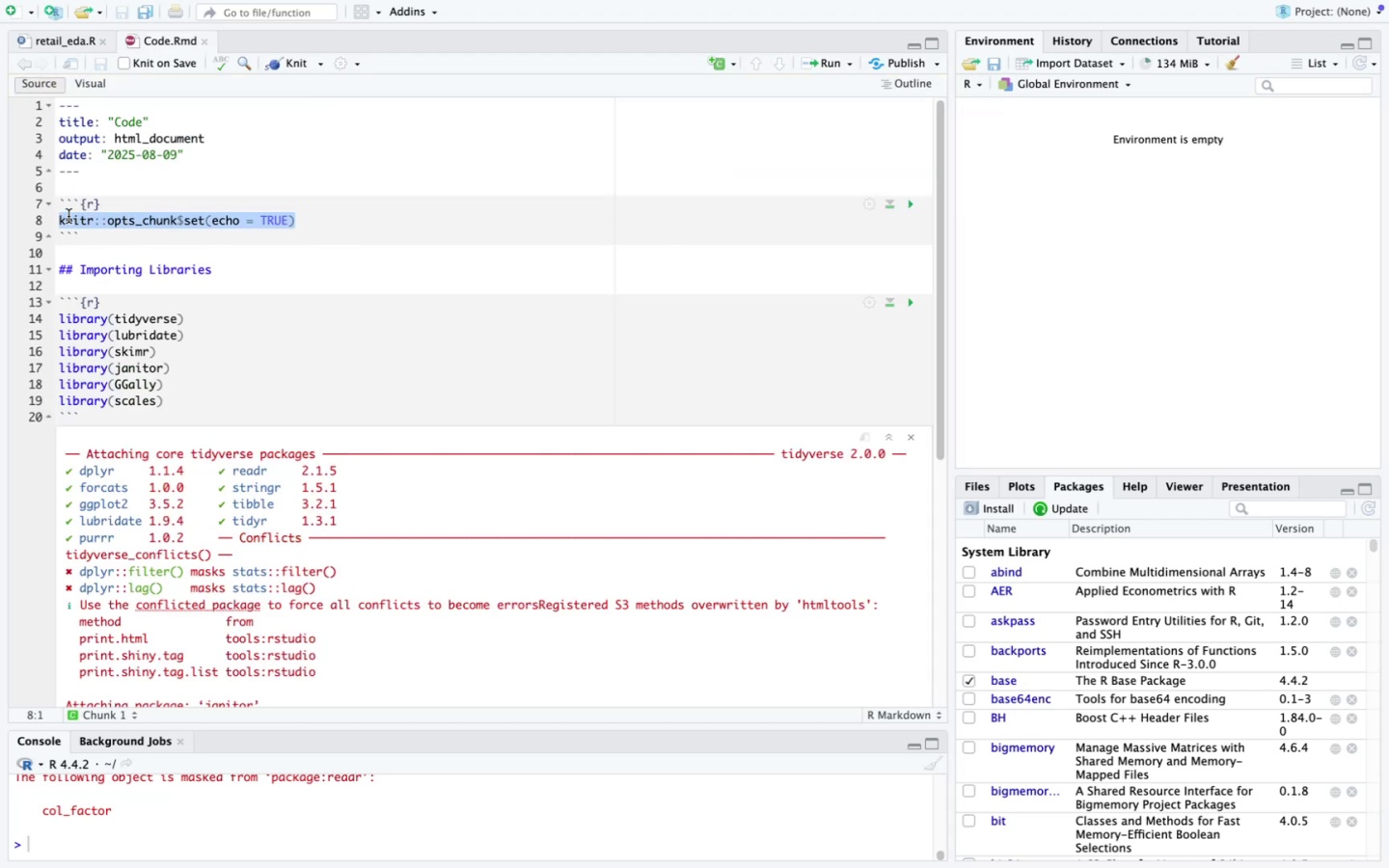 
key(Meta+V)
 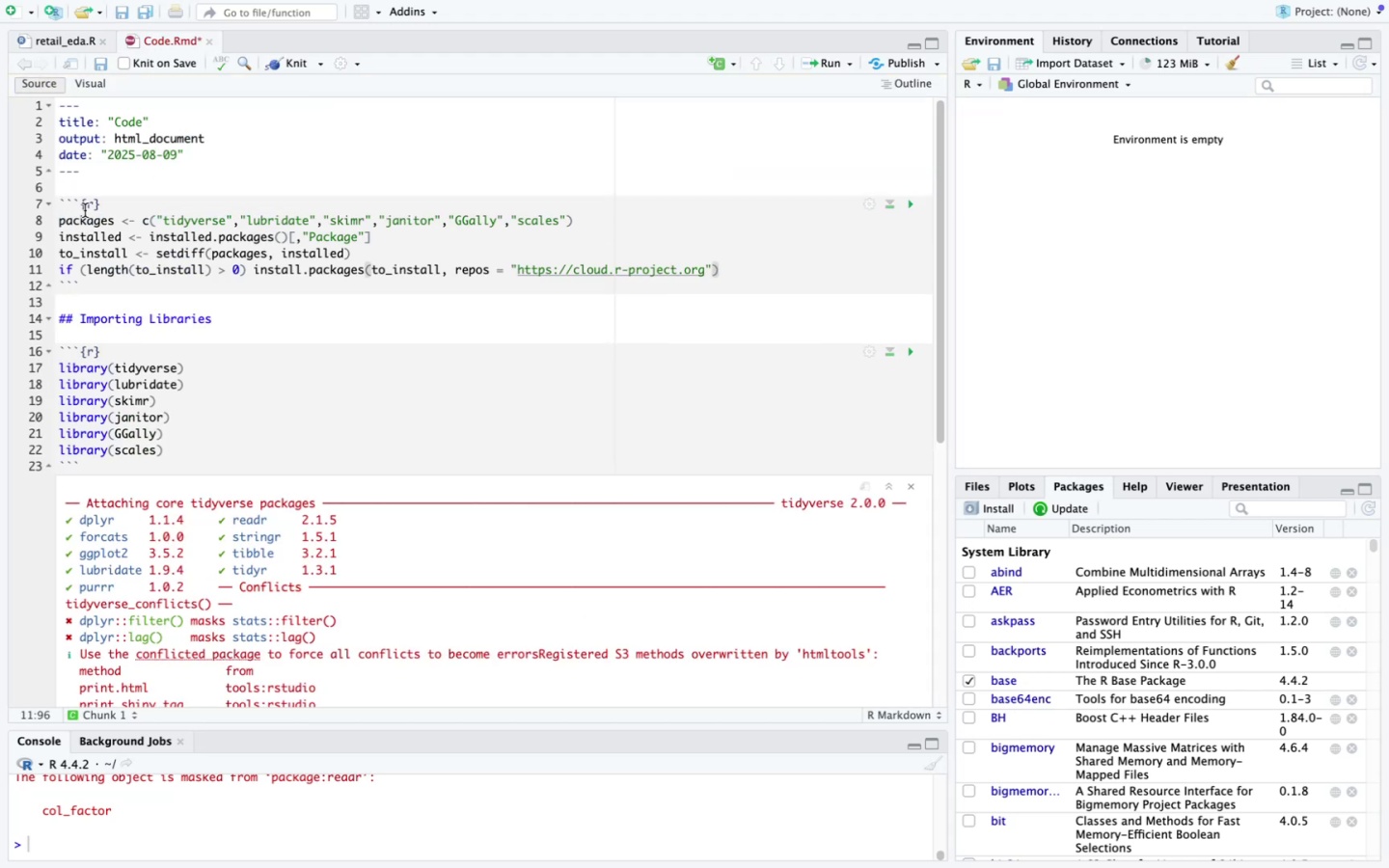 
left_click([67, 185])
 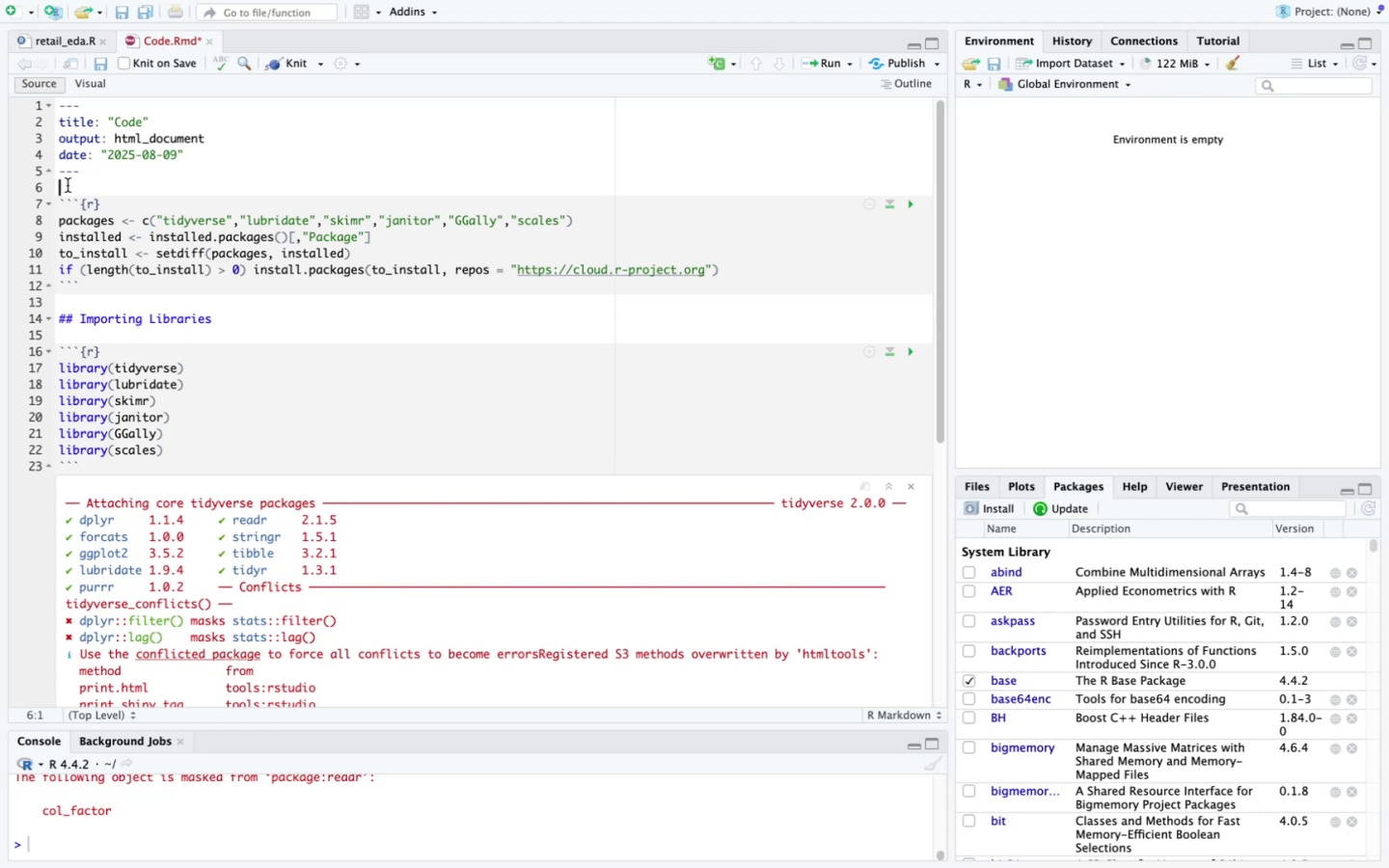 
key(Enter)
 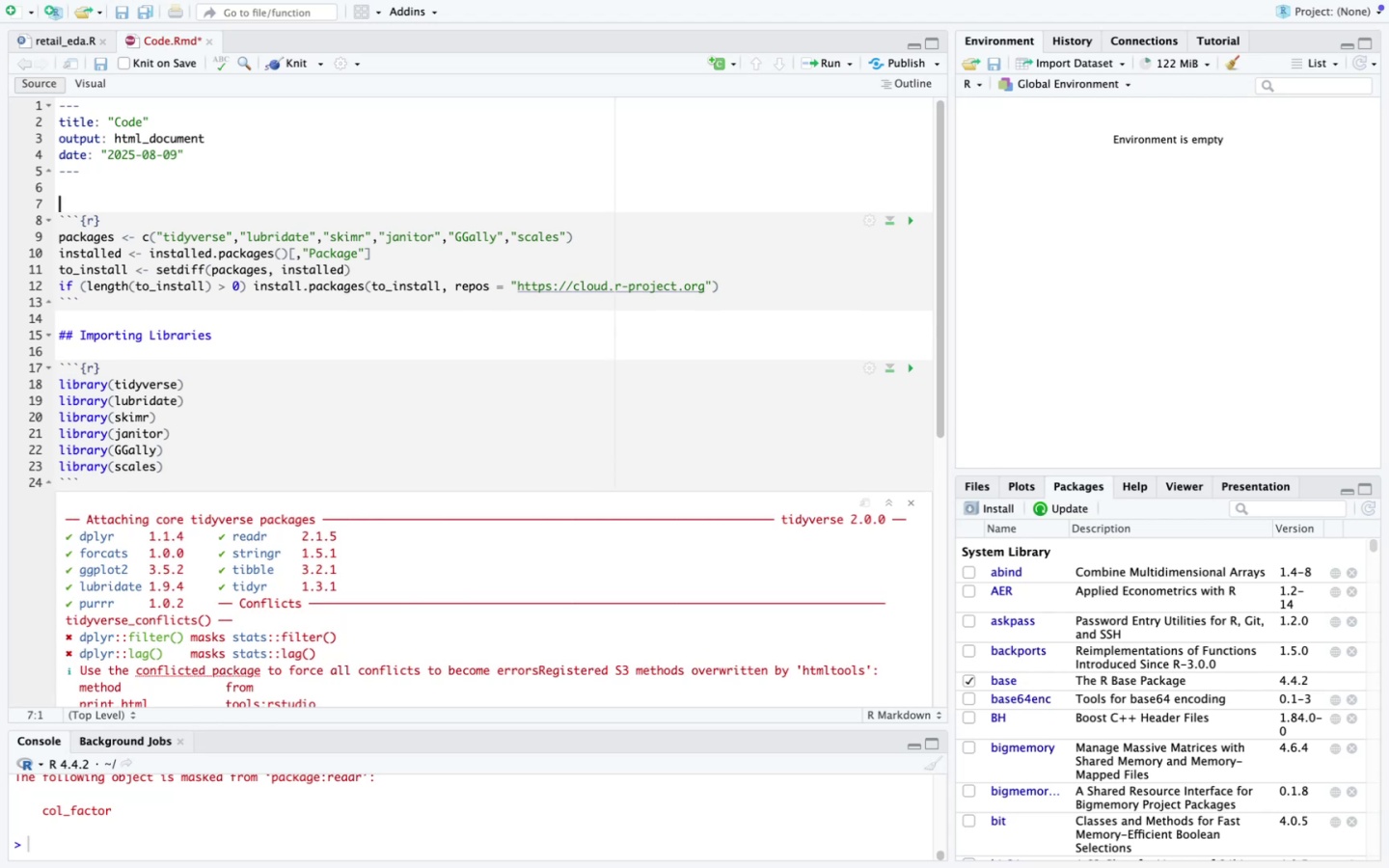 
type(## INsta)
key(Backspace)
key(Backspace)
key(Backspace)
key(Backspace)
type(nstalling Libraries)
 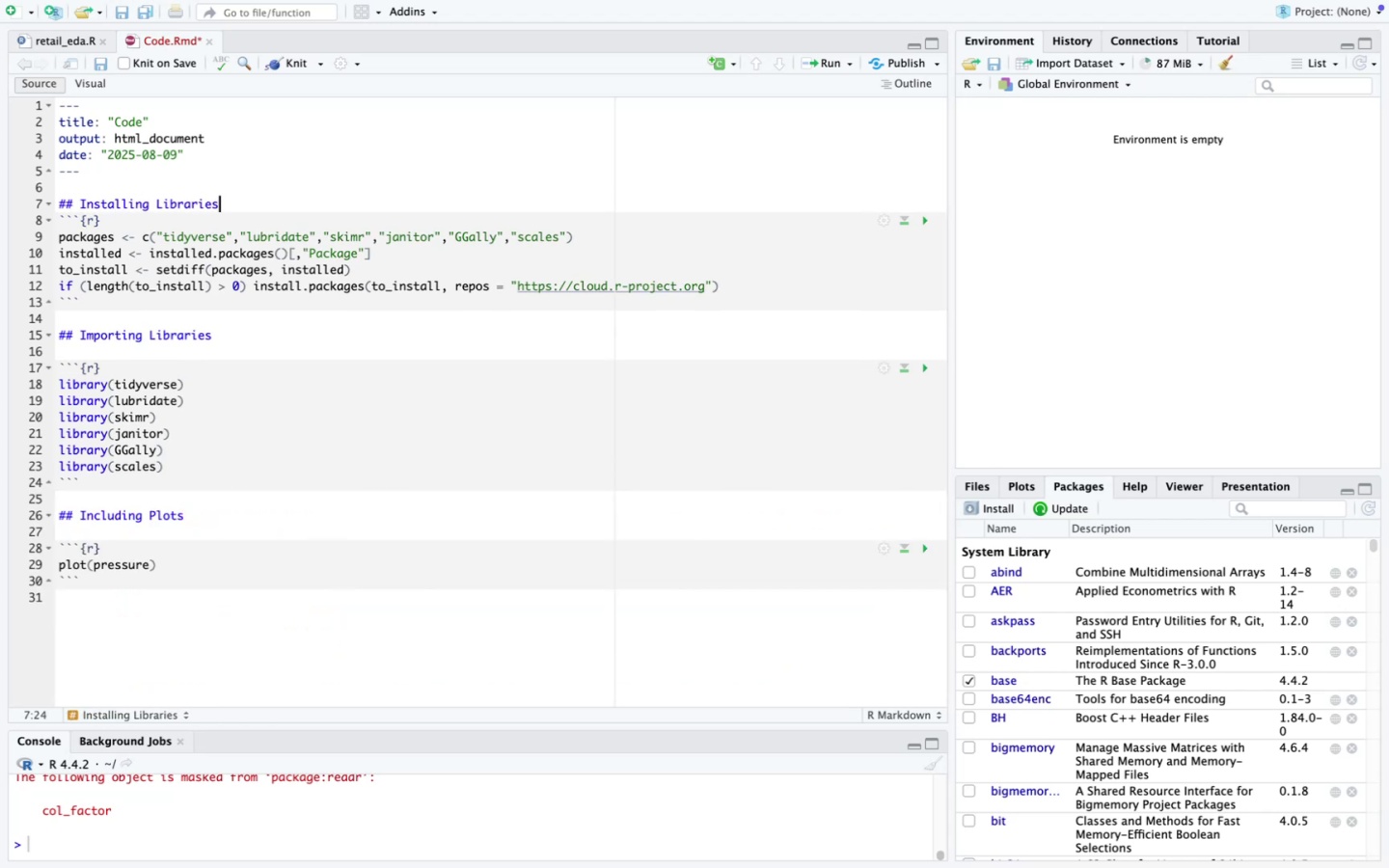 
key(Enter)
 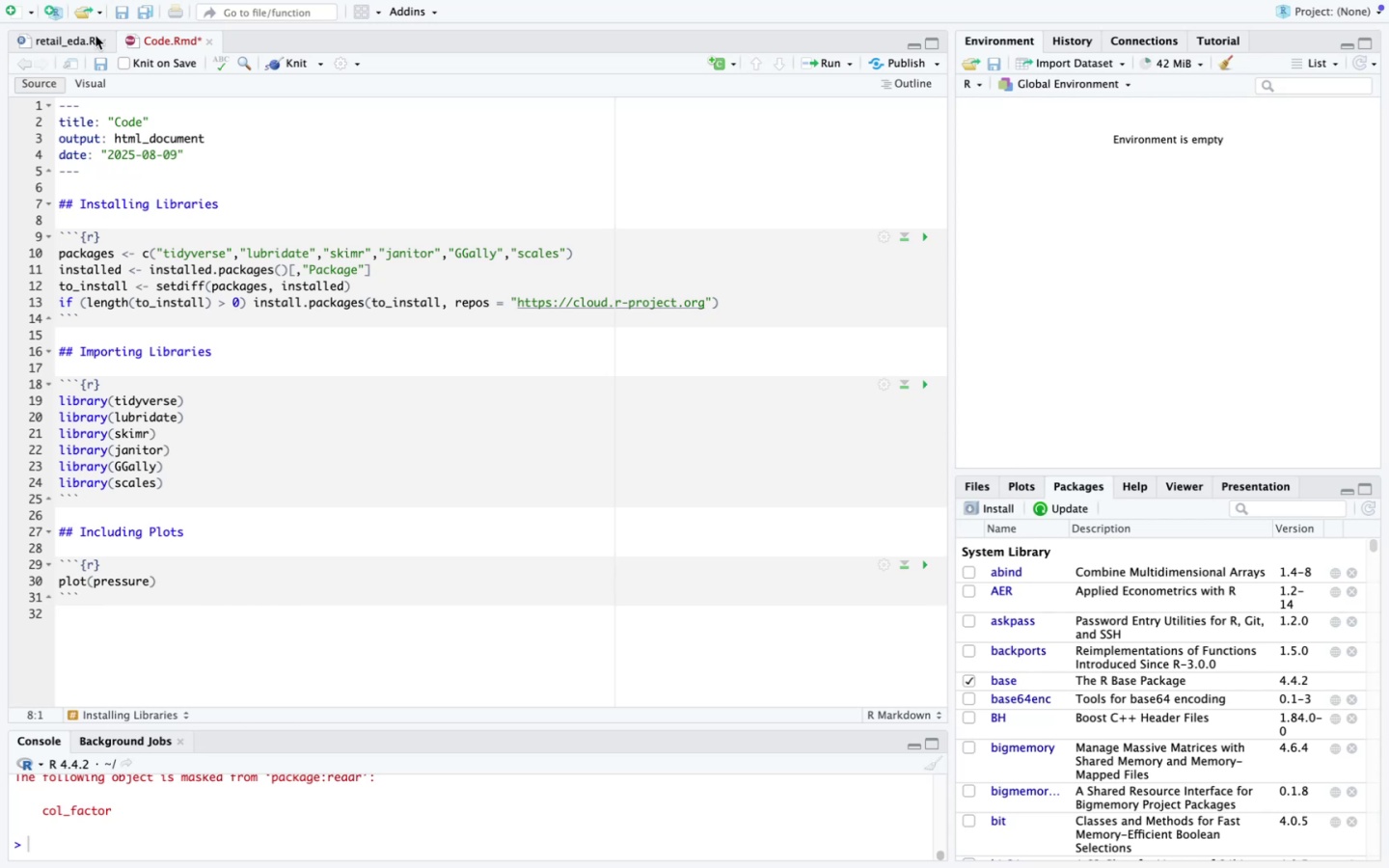 
left_click([68, 36])
 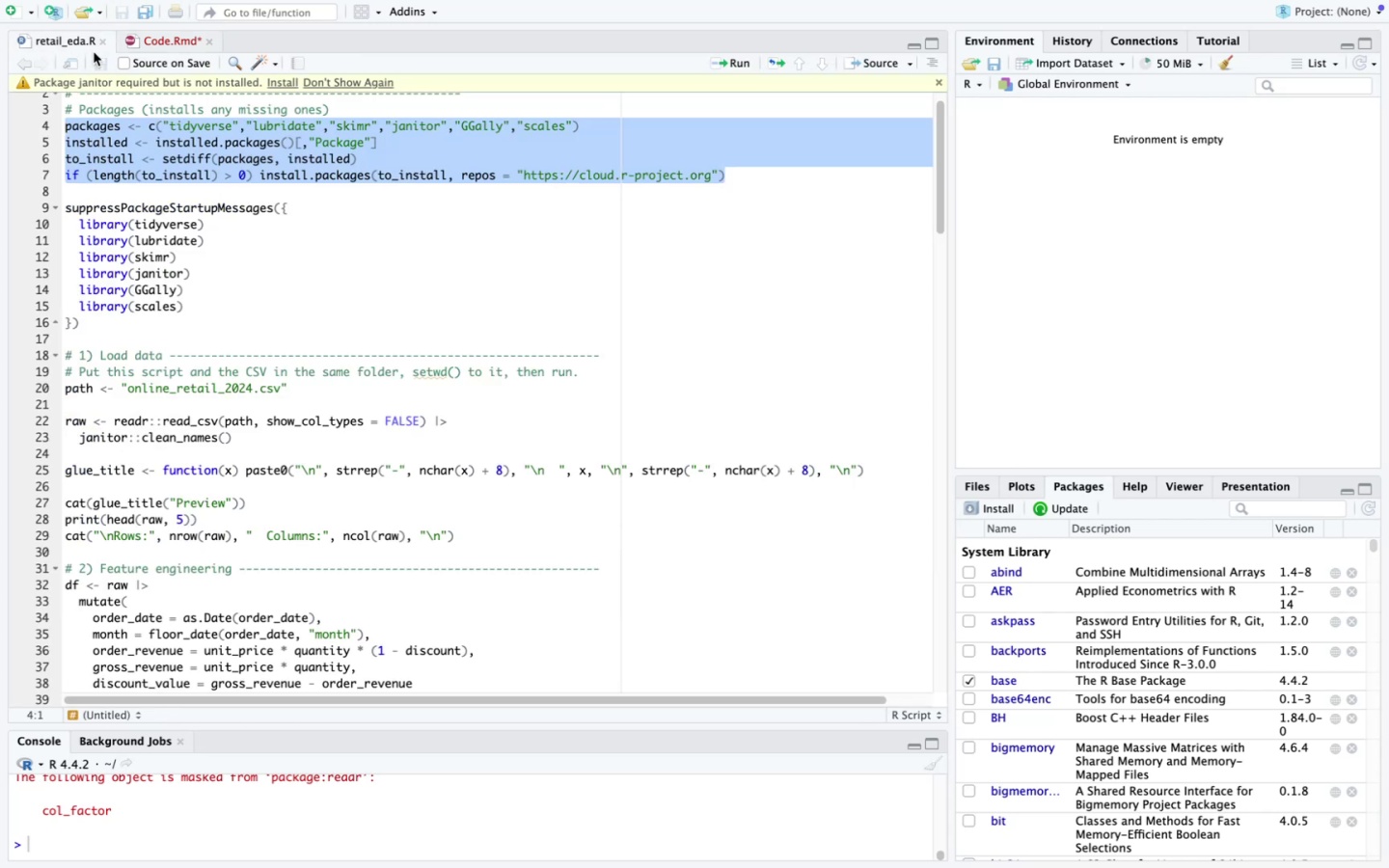 
left_click([158, 40])
 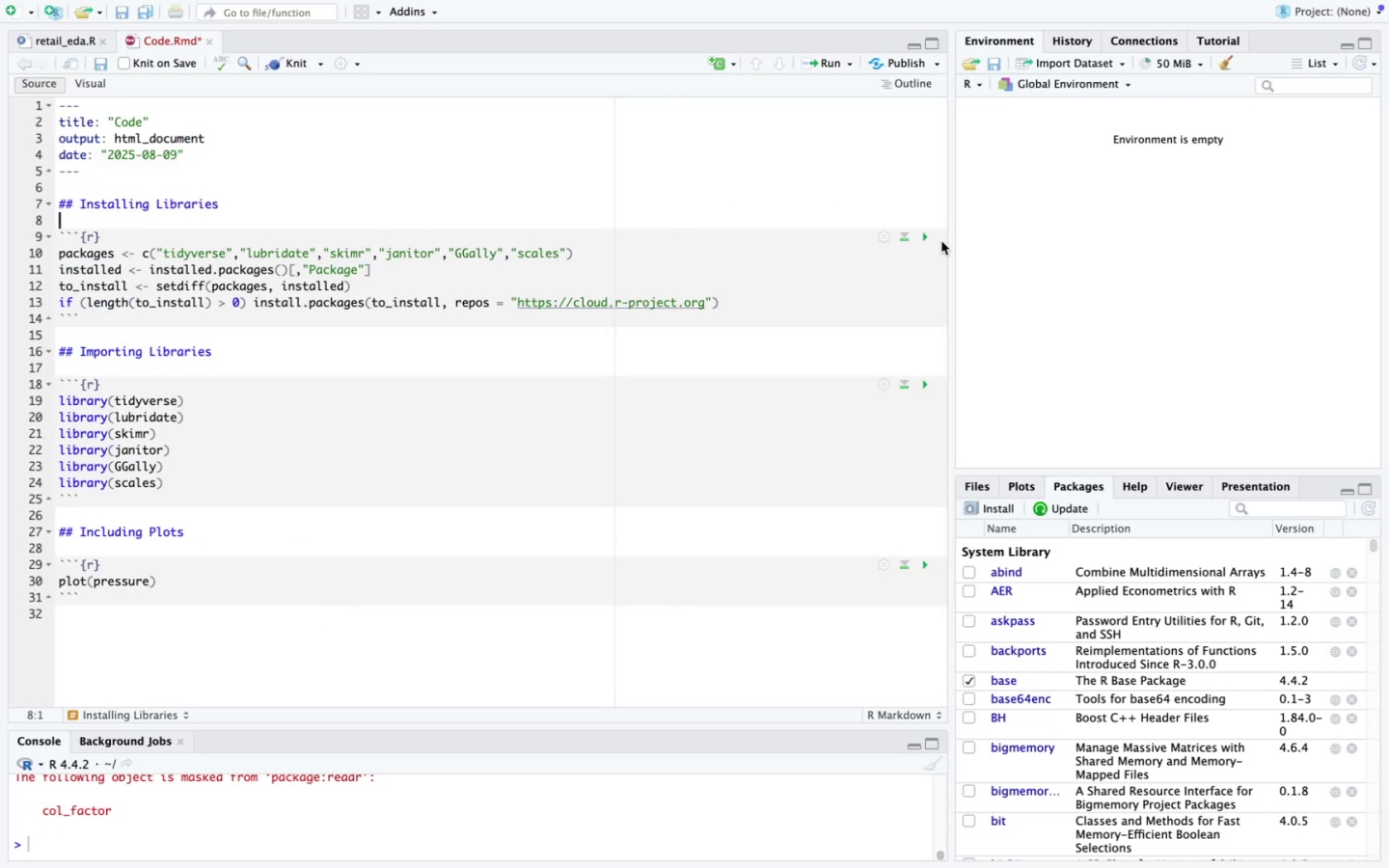 
left_click([922, 235])
 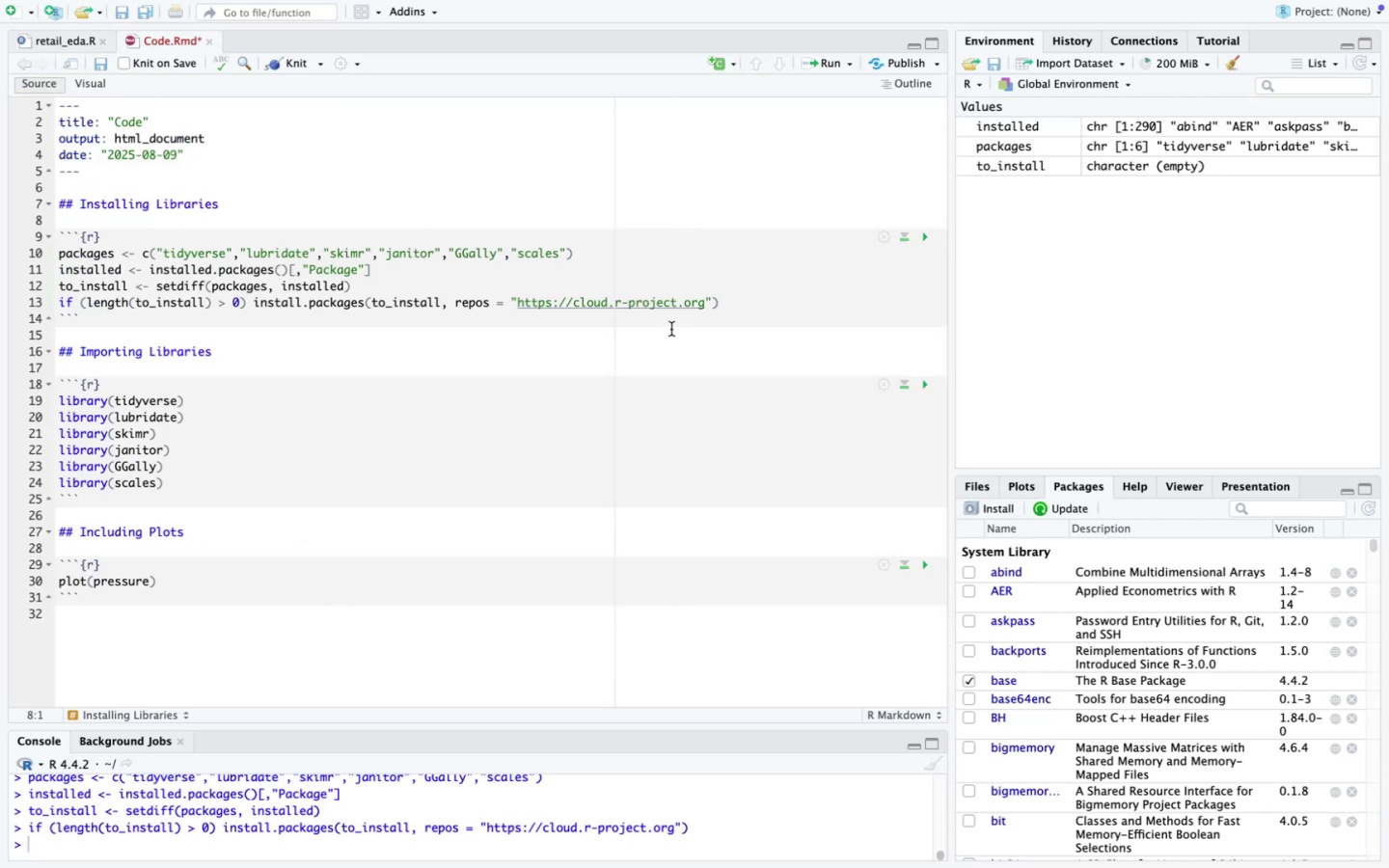 
scroll: coordinate [662, 329], scroll_direction: down, amount: 2.0
 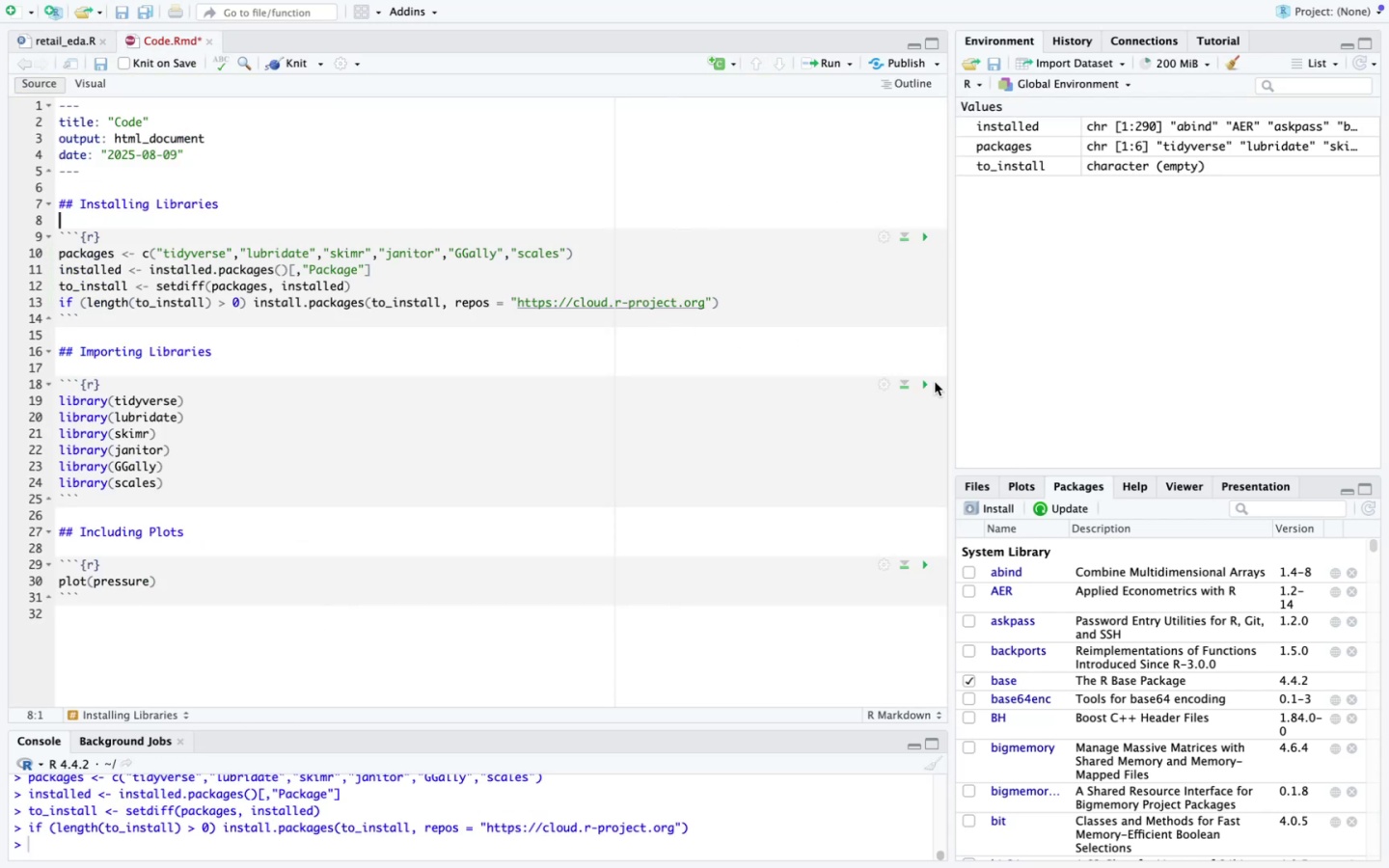 
left_click([929, 383])
 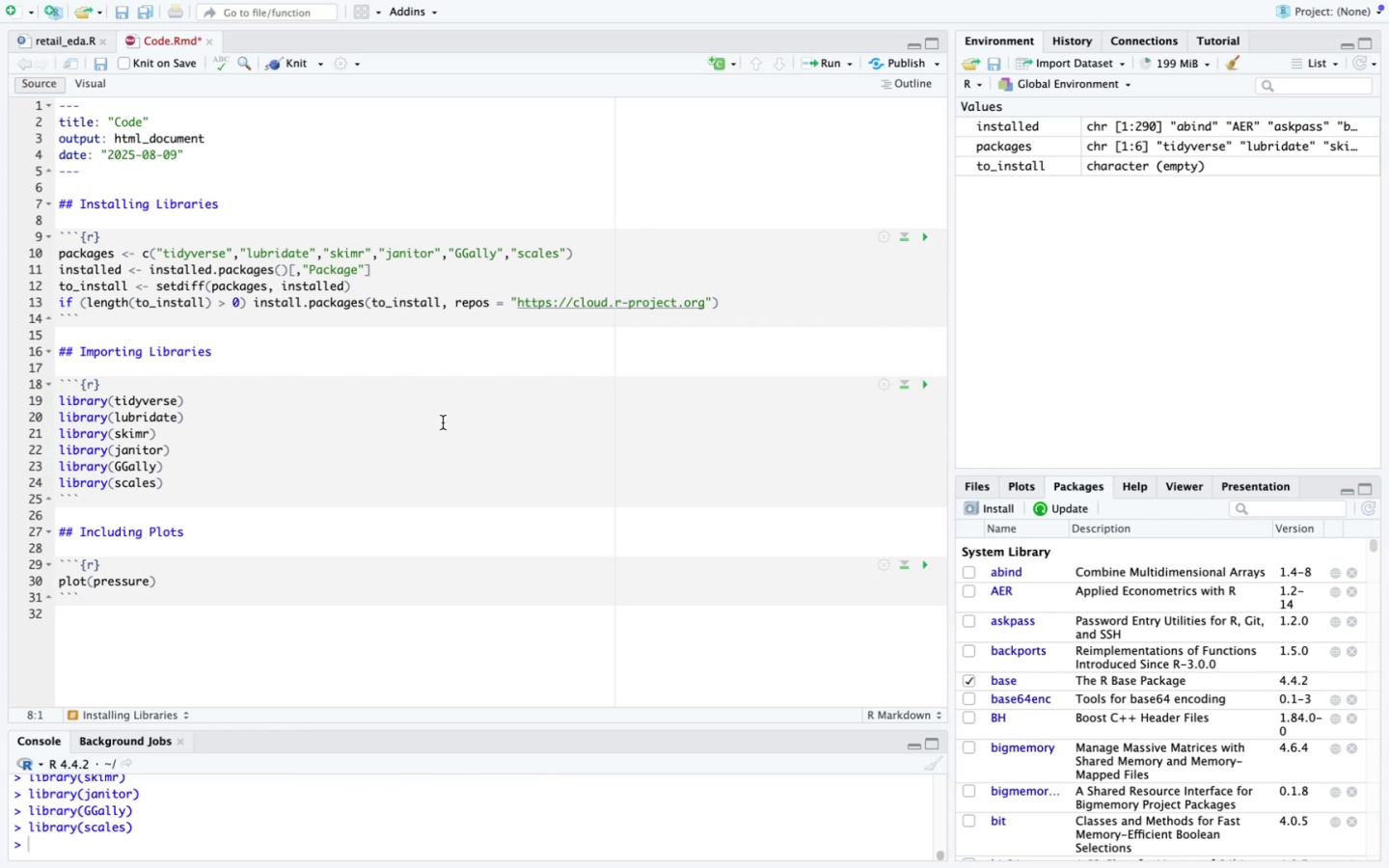 
scroll: coordinate [443, 422], scroll_direction: down, amount: 1.0
 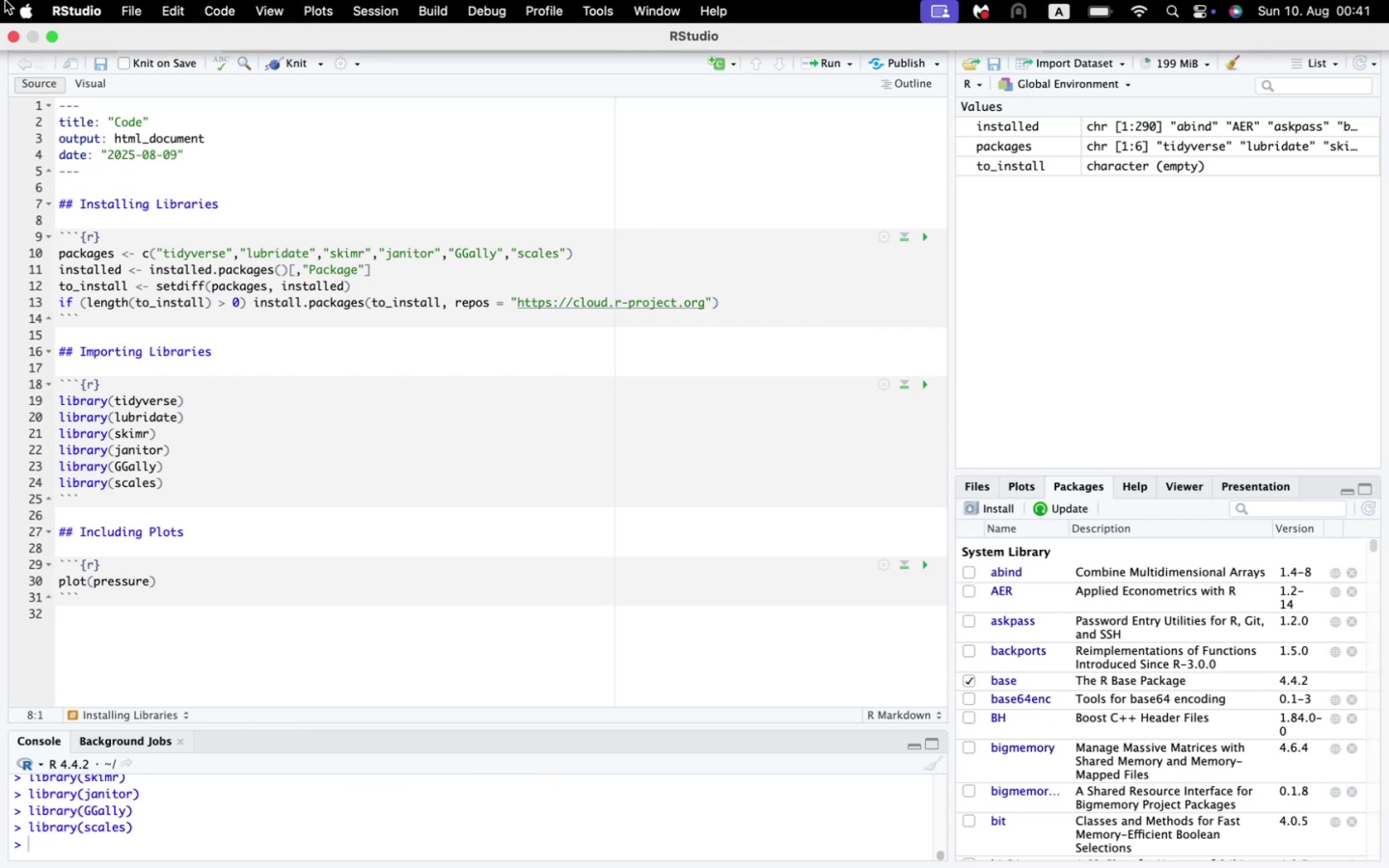 
left_click([56, 32])
 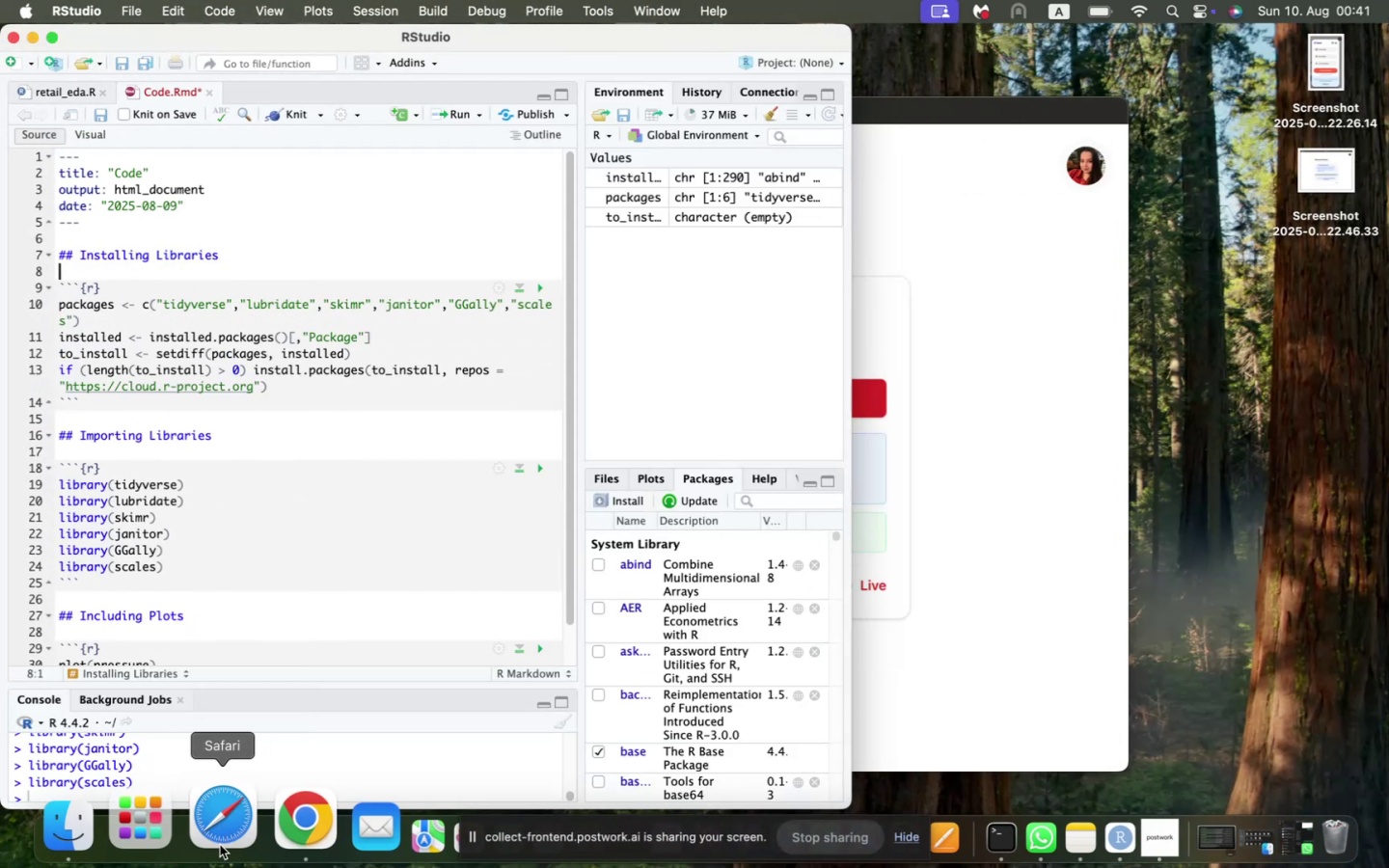 
left_click([271, 837])
 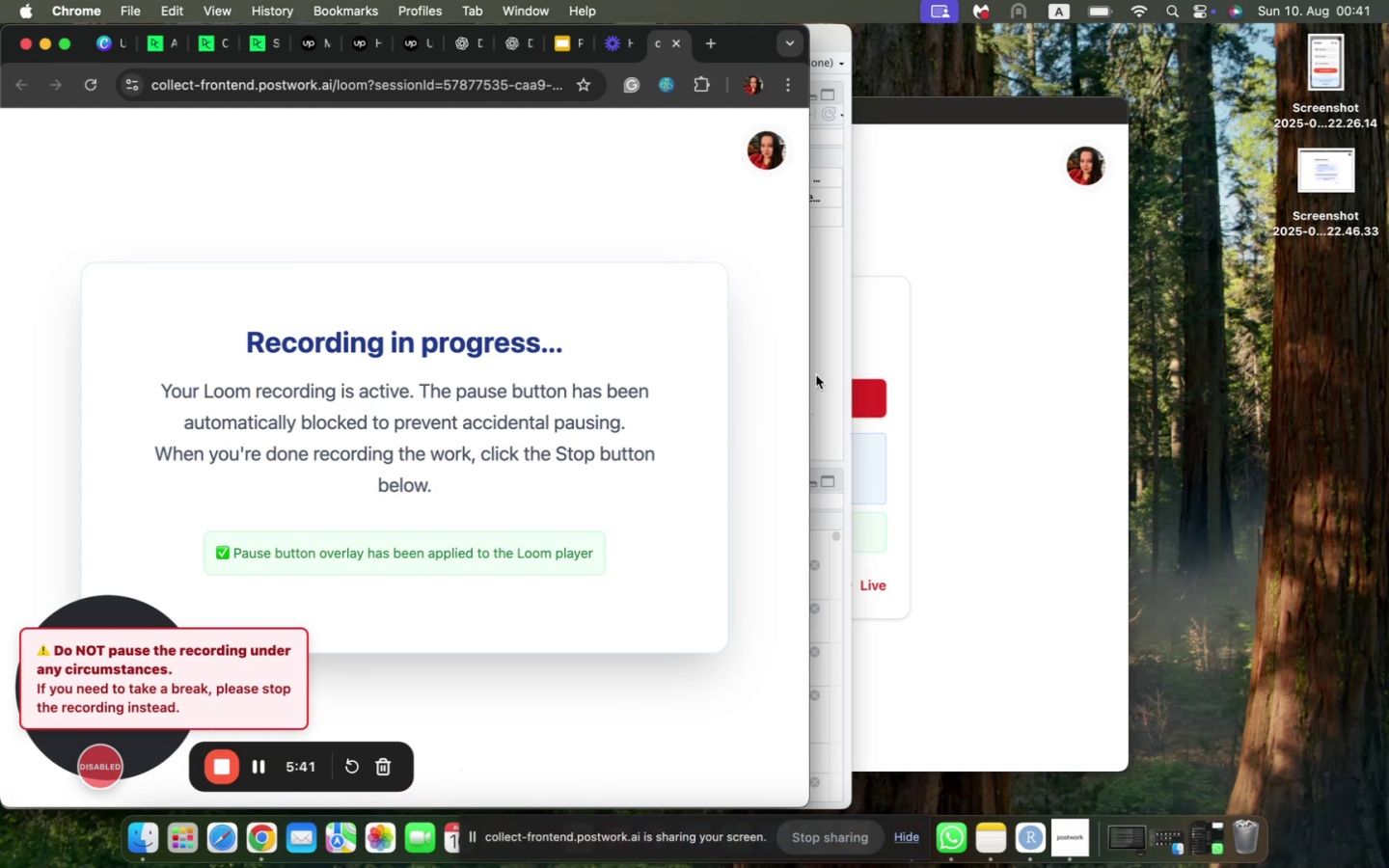 
left_click([836, 367])
 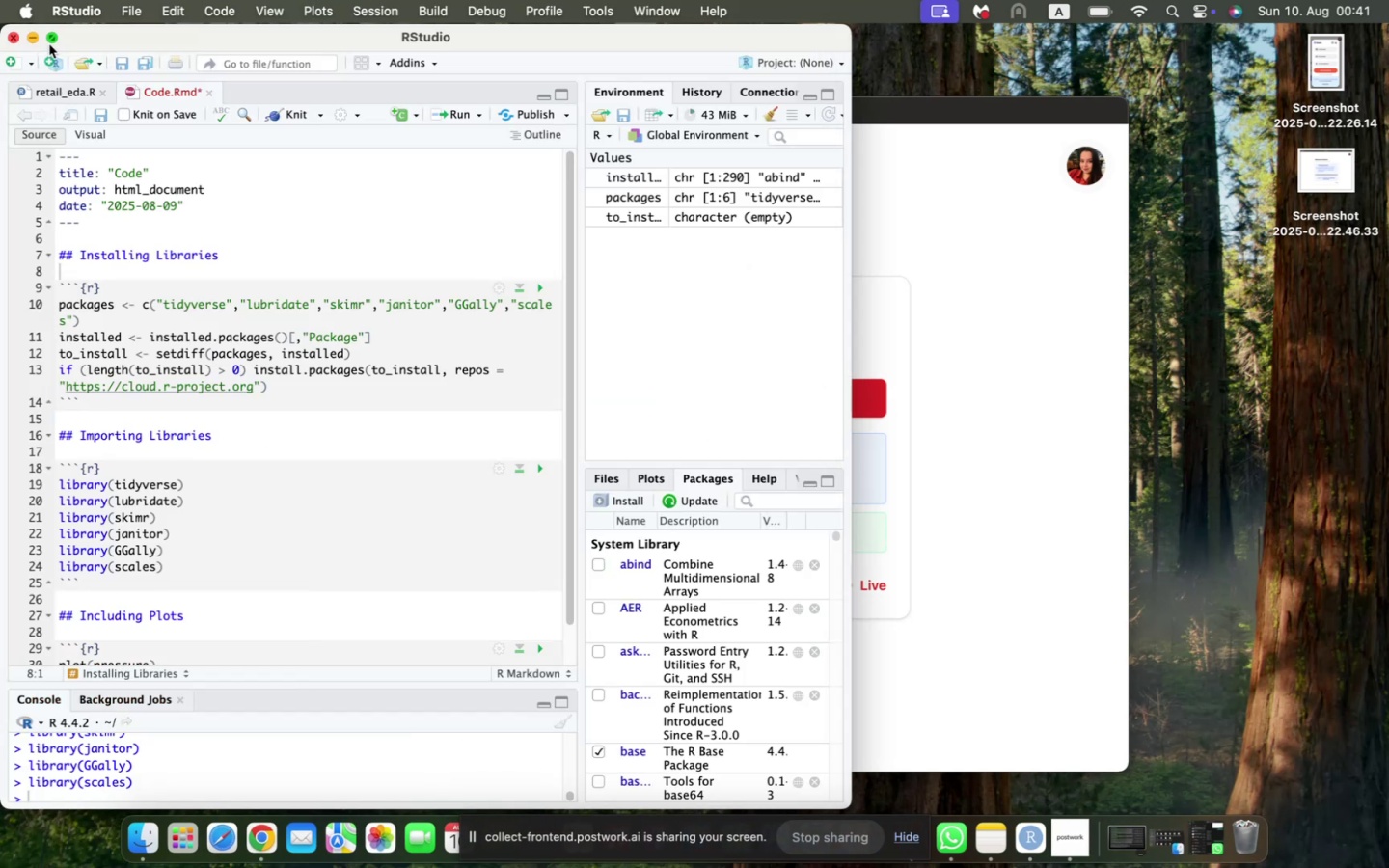 
left_click([53, 39])
 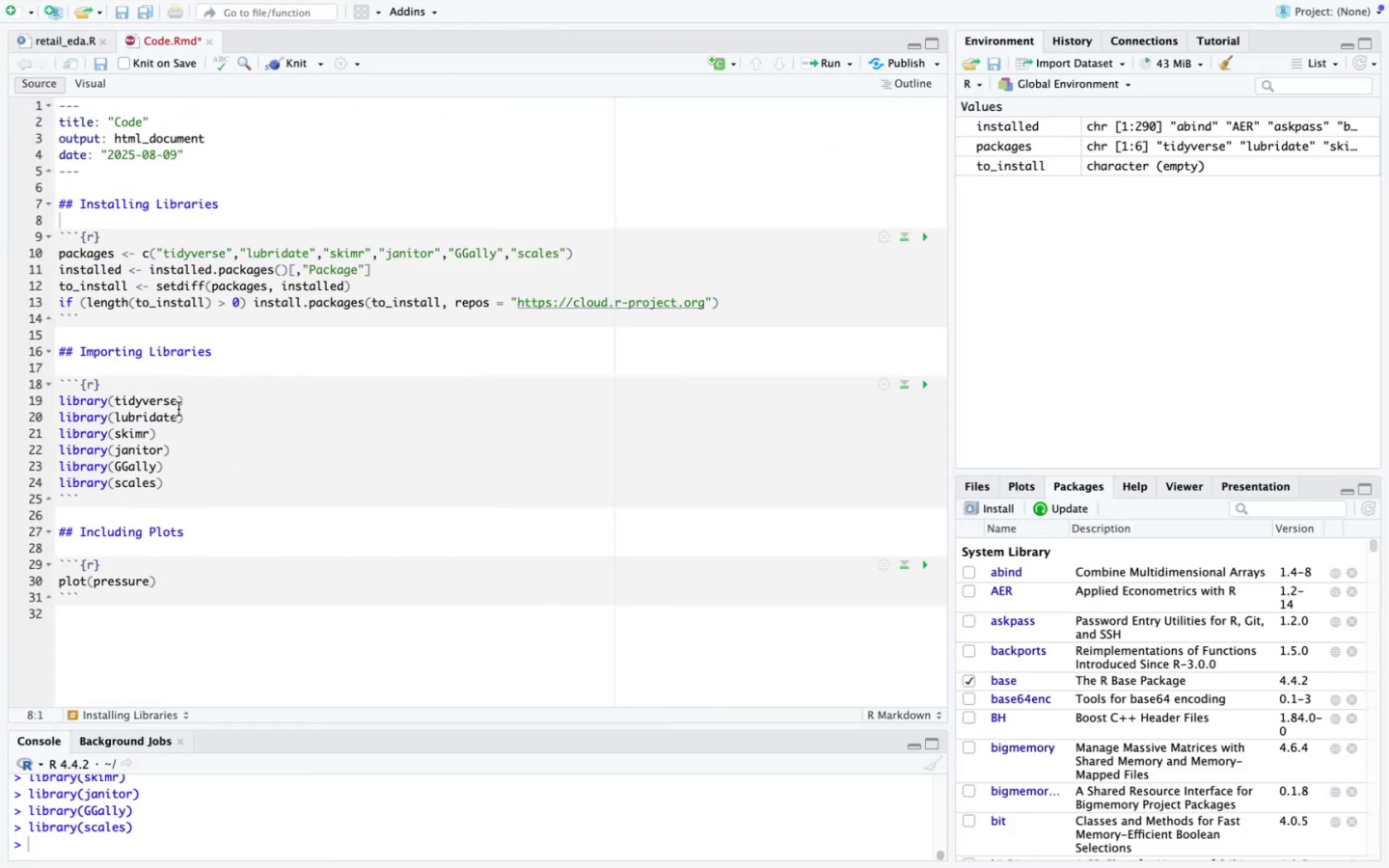 
scroll: coordinate [177, 409], scroll_direction: down, amount: 2.0
 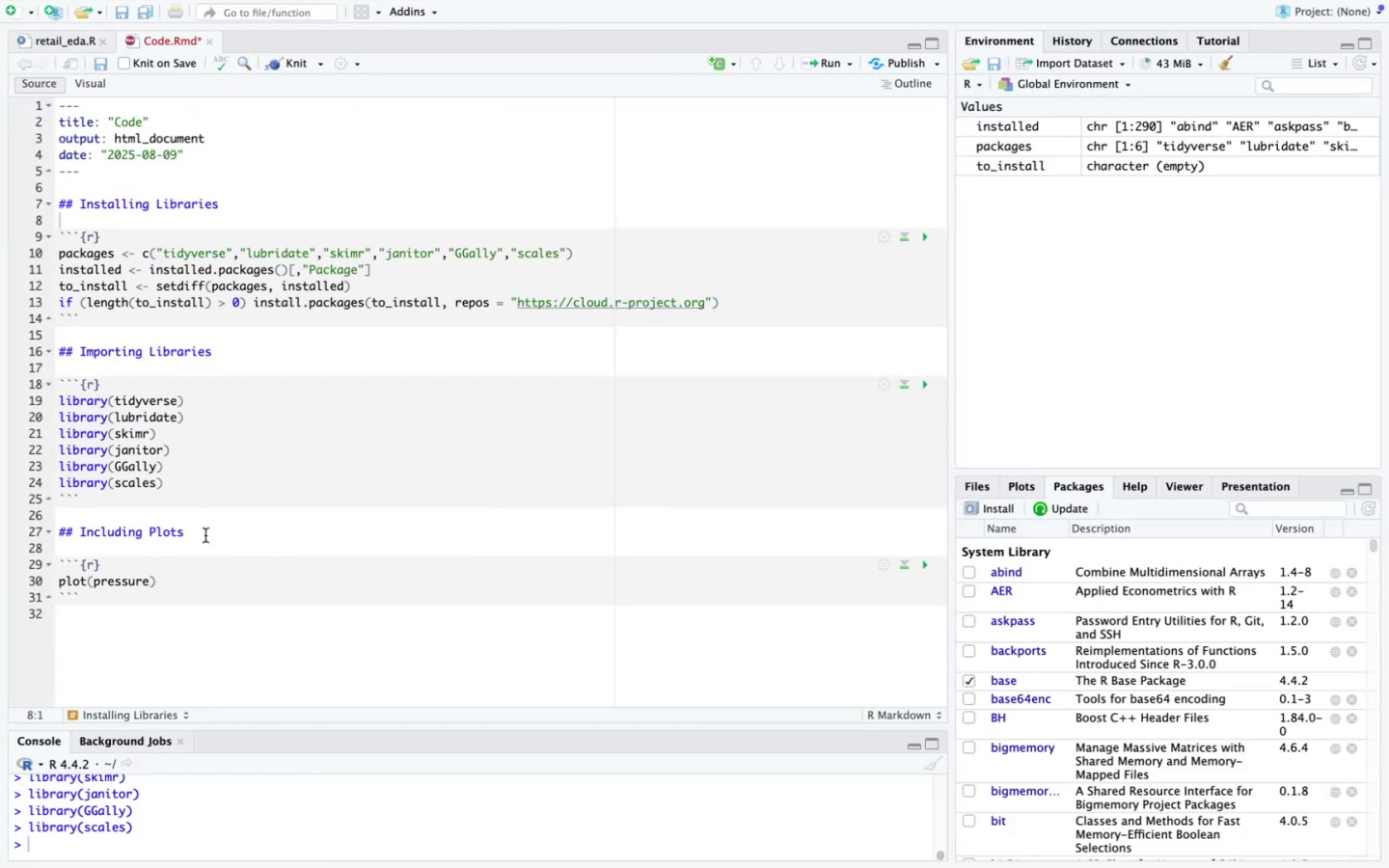 
left_click([200, 529])
 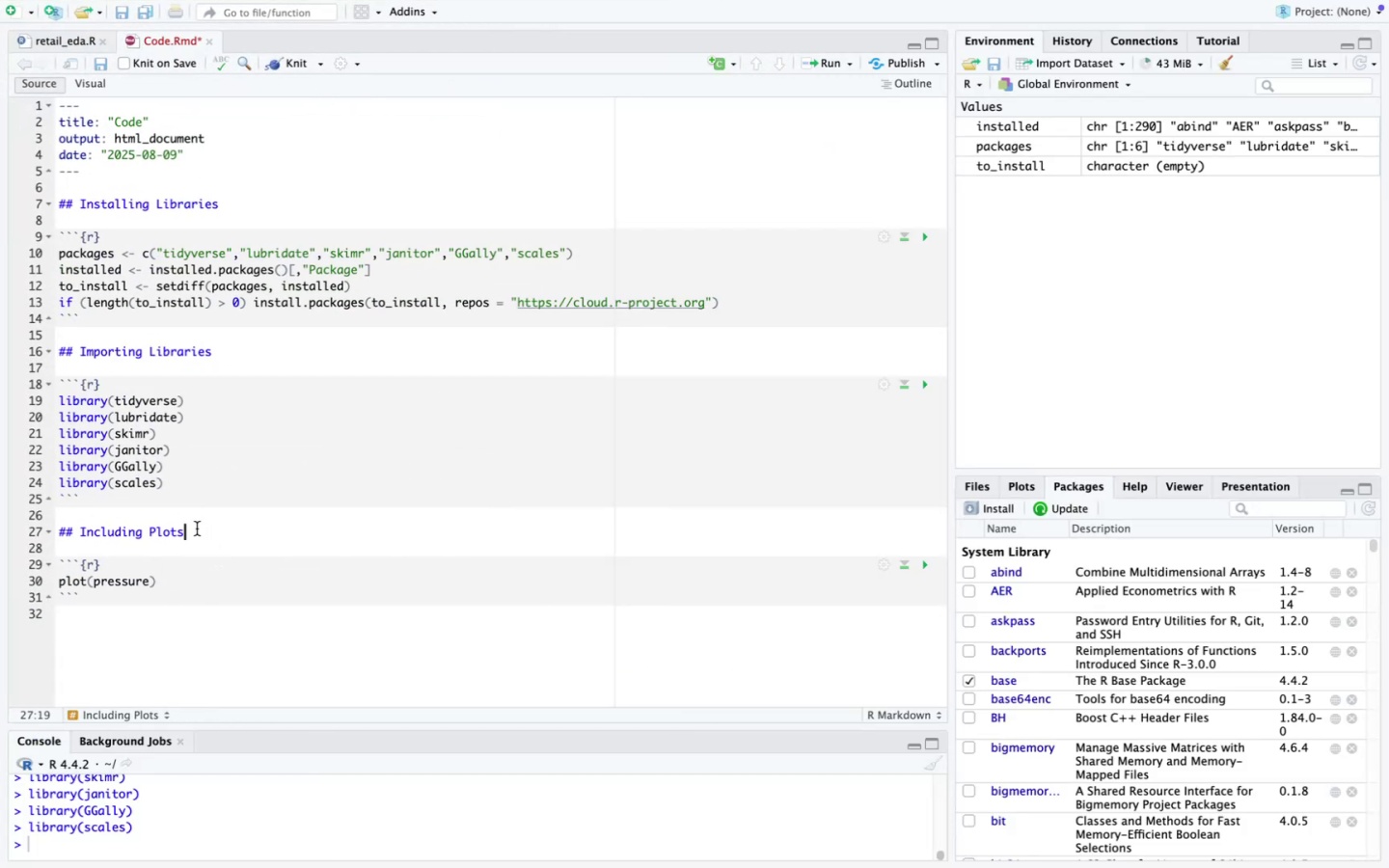 
left_click_drag(start_coordinate=[196, 529], to_coordinate=[86, 532])
 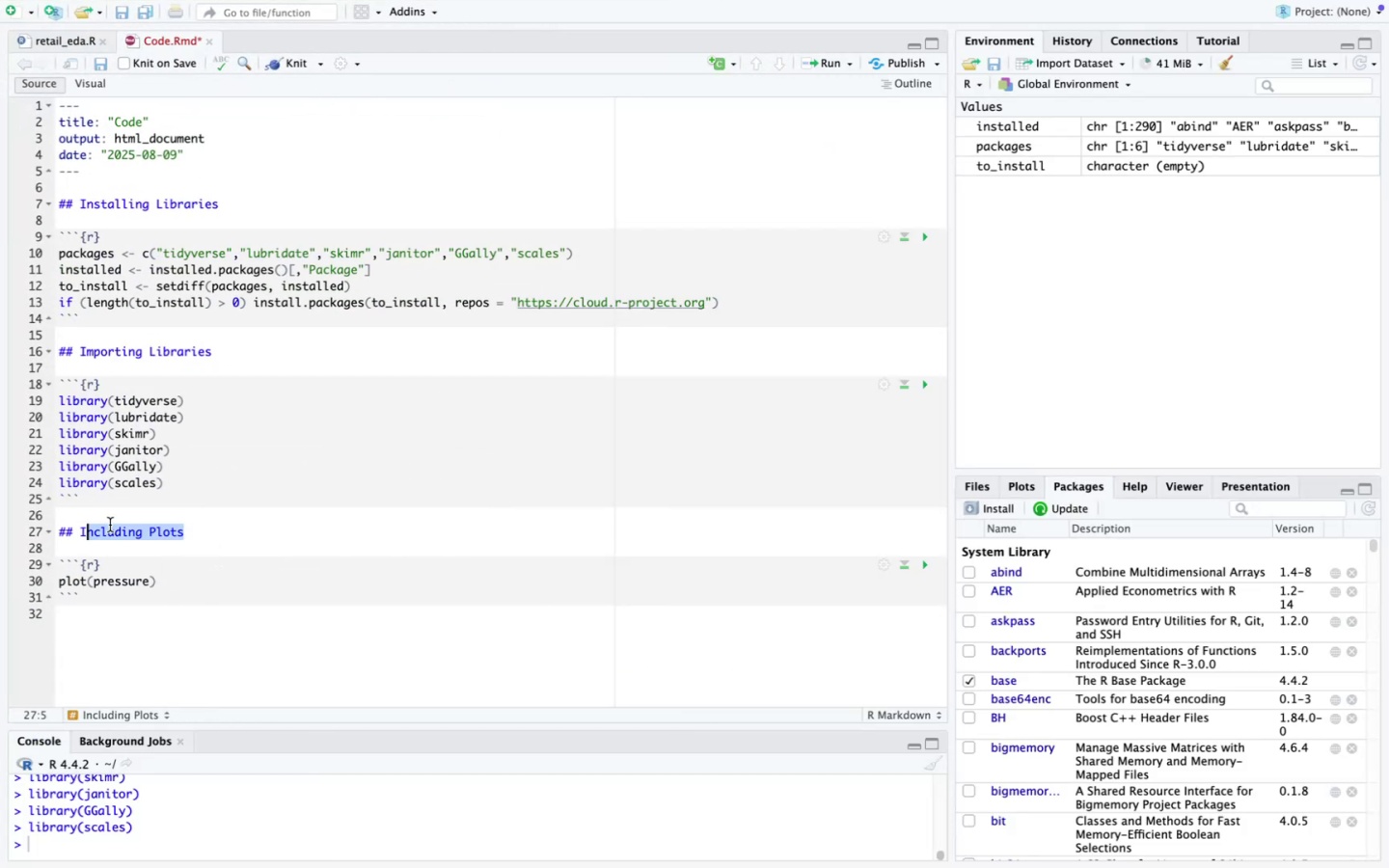 
type(mporting Dataset)
 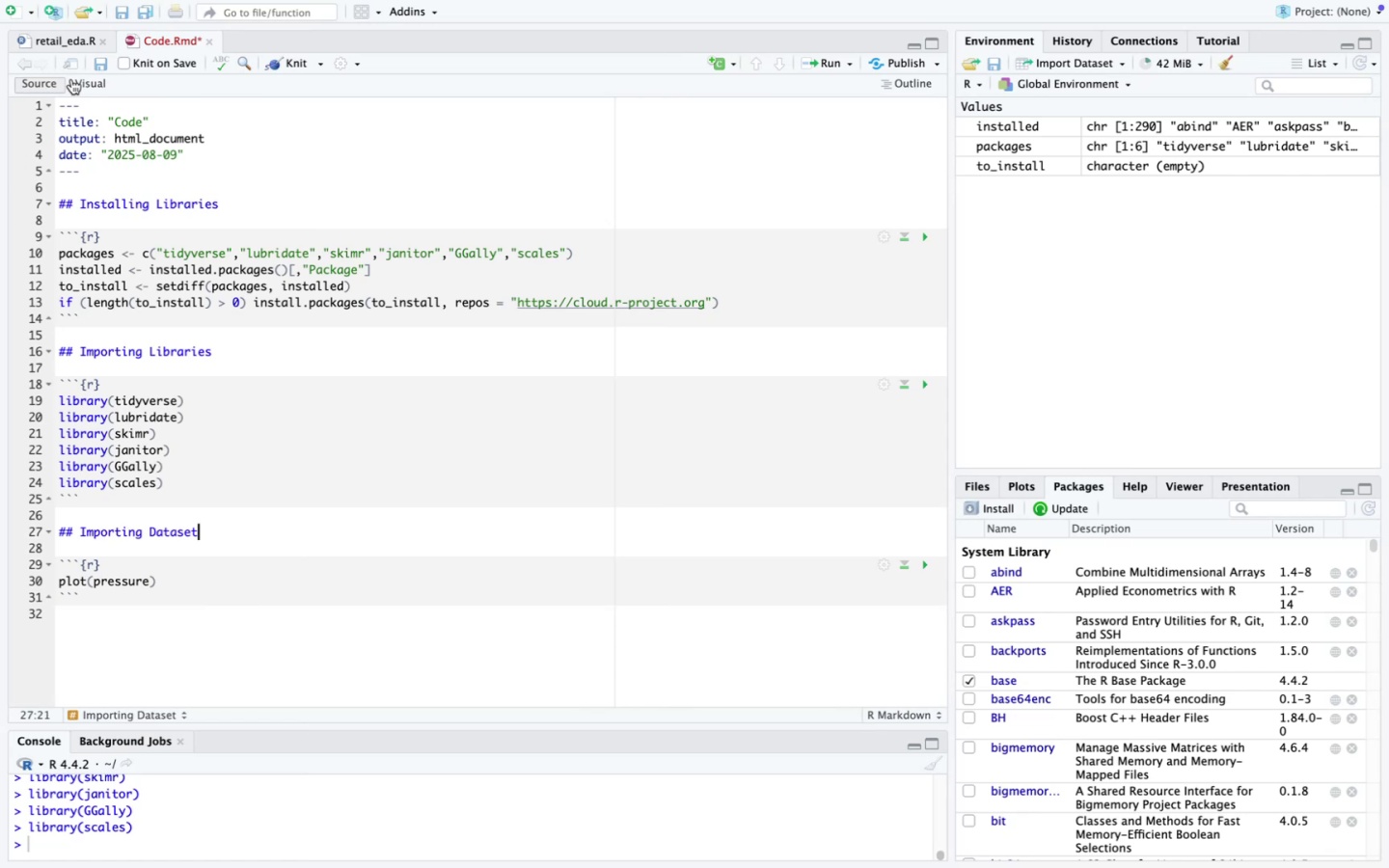 
left_click([71, 39])
 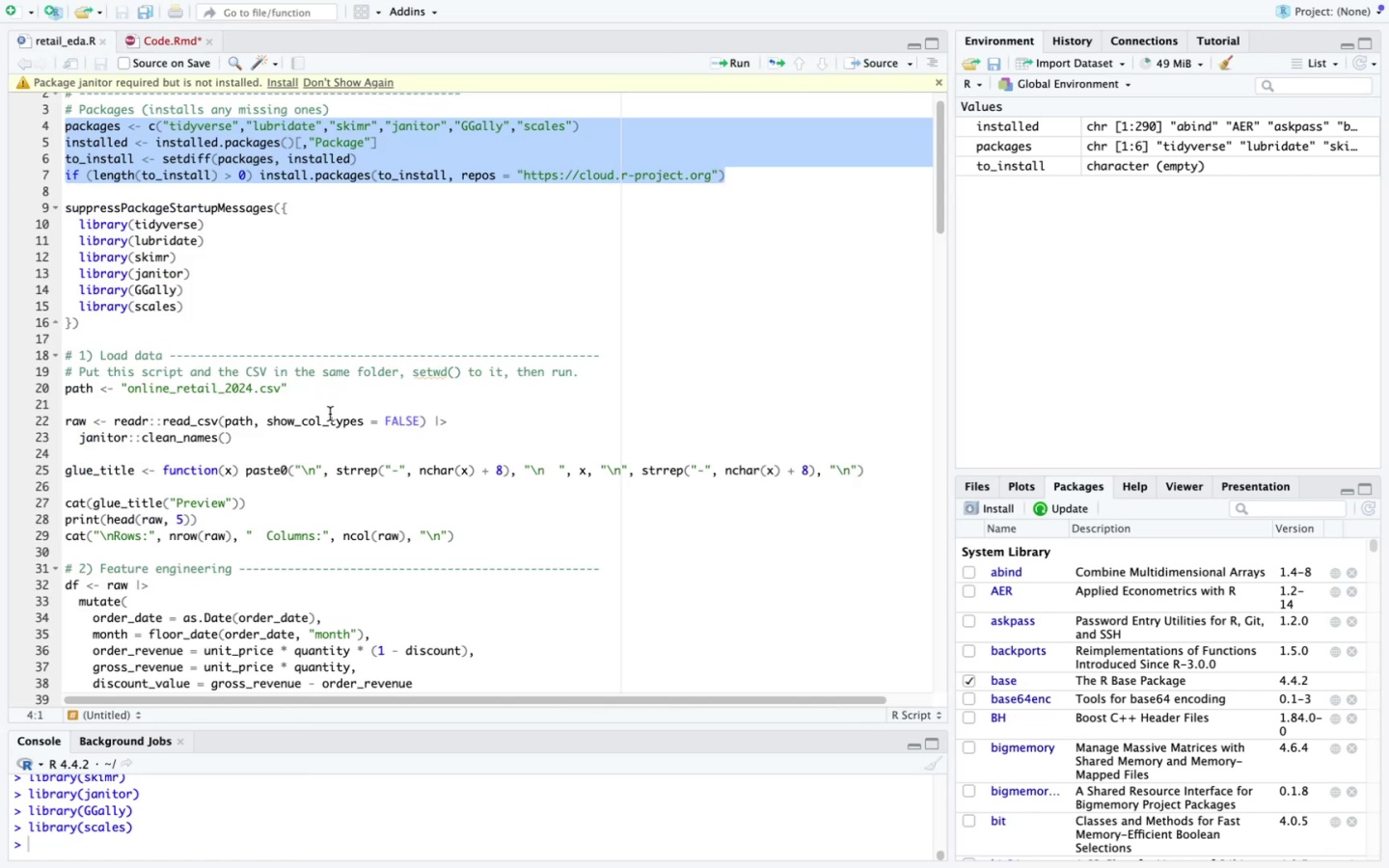 
wait(5.34)
 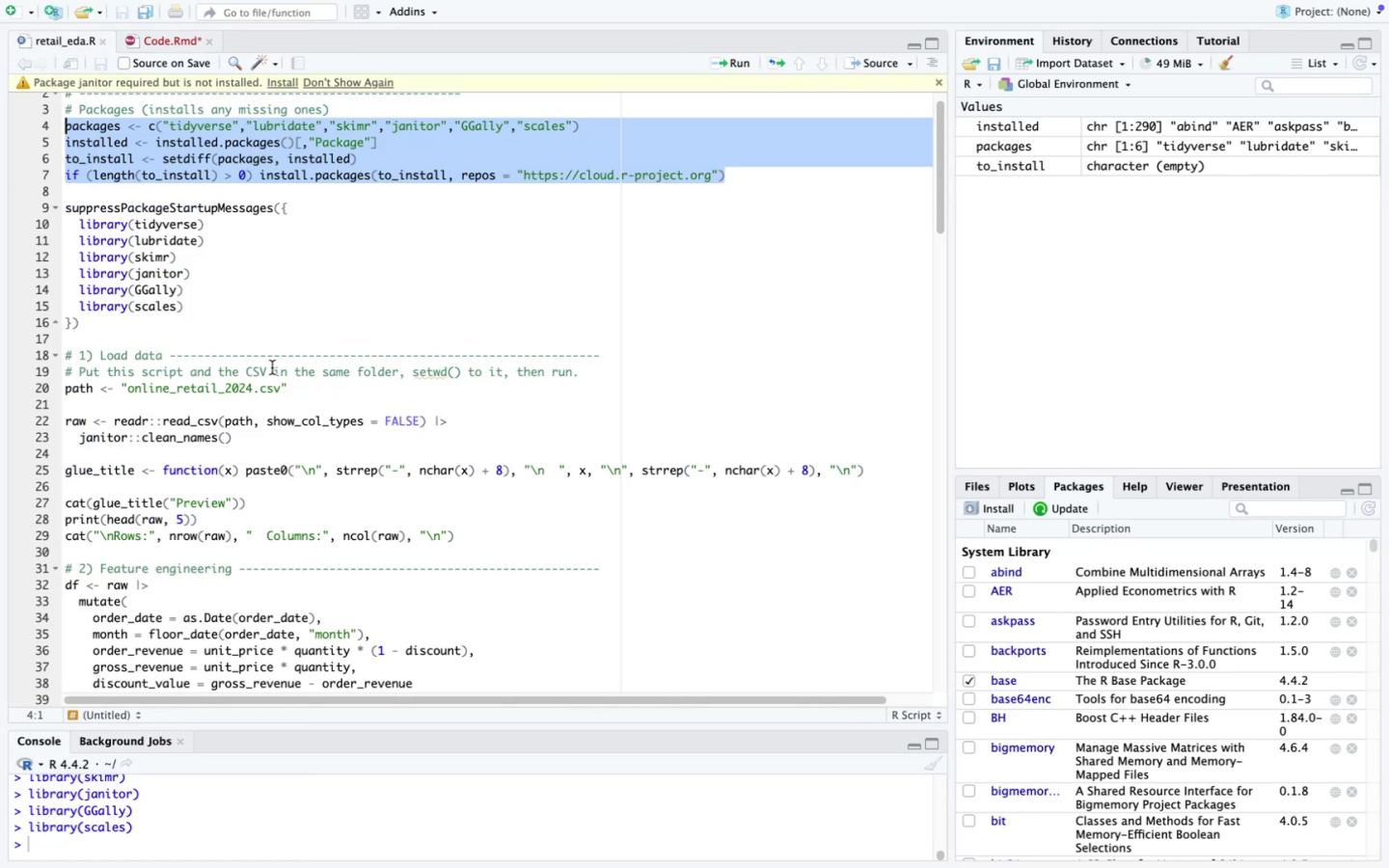 
scroll: coordinate [327, 413], scroll_direction: down, amount: 4.0
 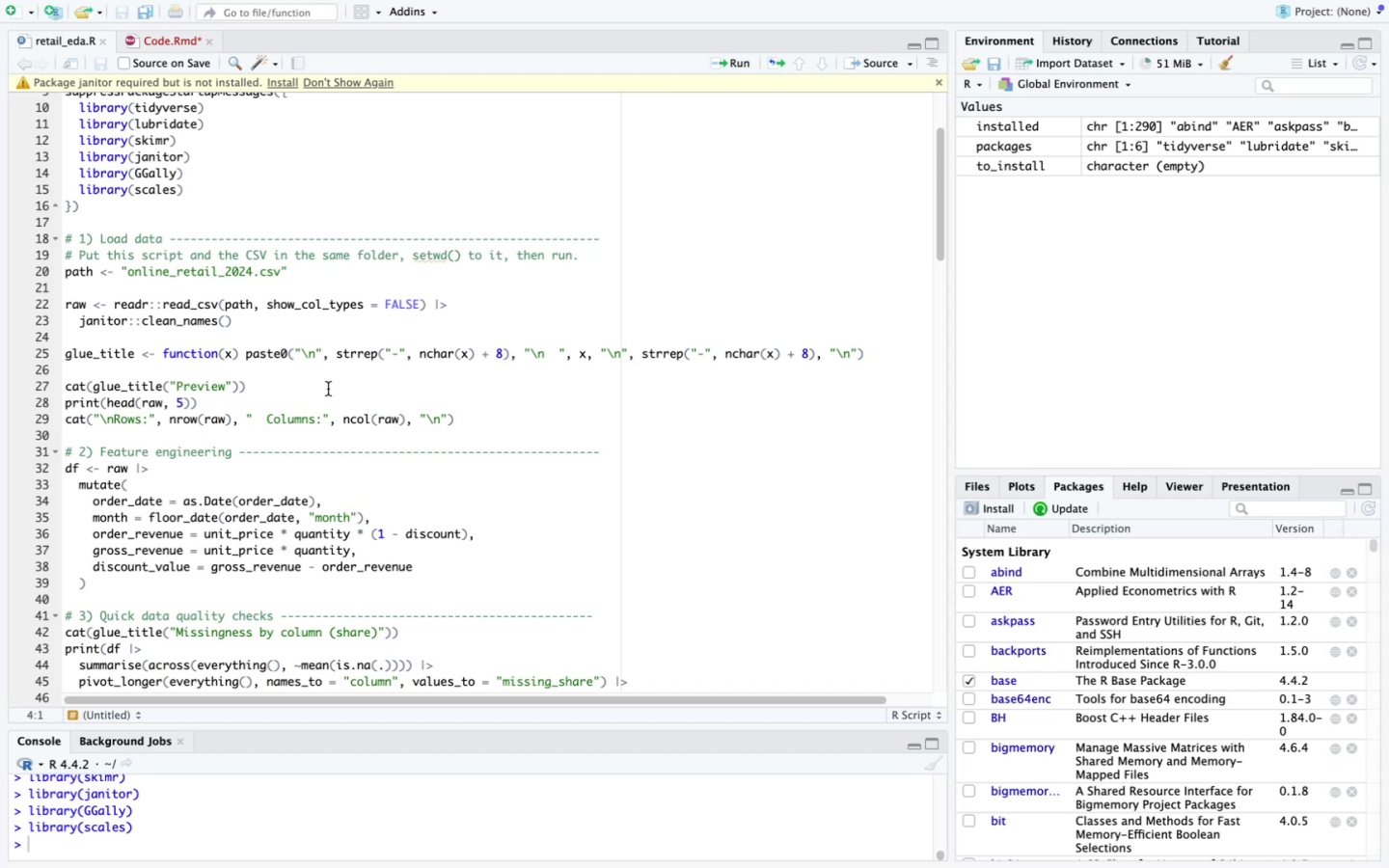 
wait(11.94)
 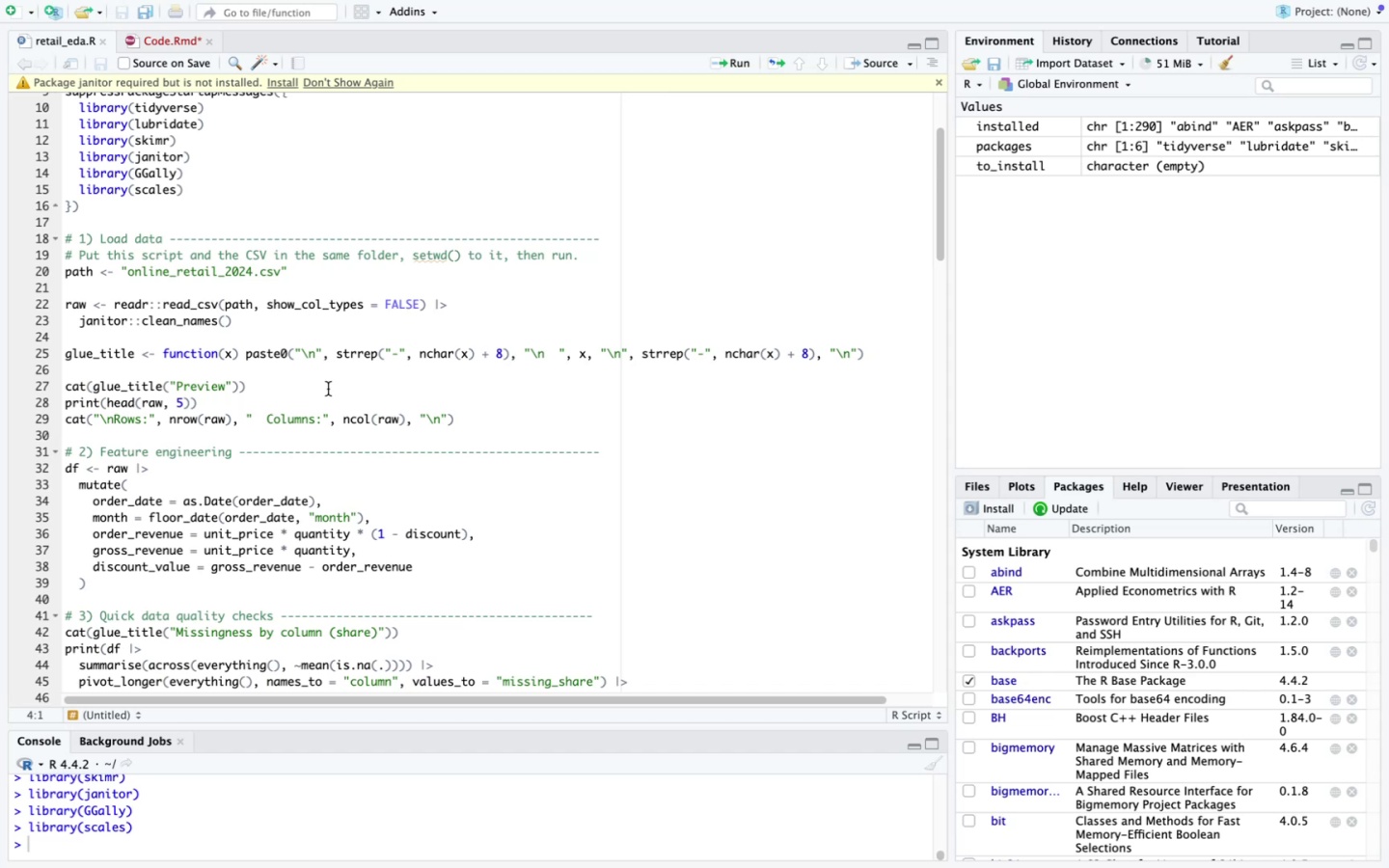 
left_click_drag(start_coordinate=[478, 417], to_coordinate=[0, 278])
 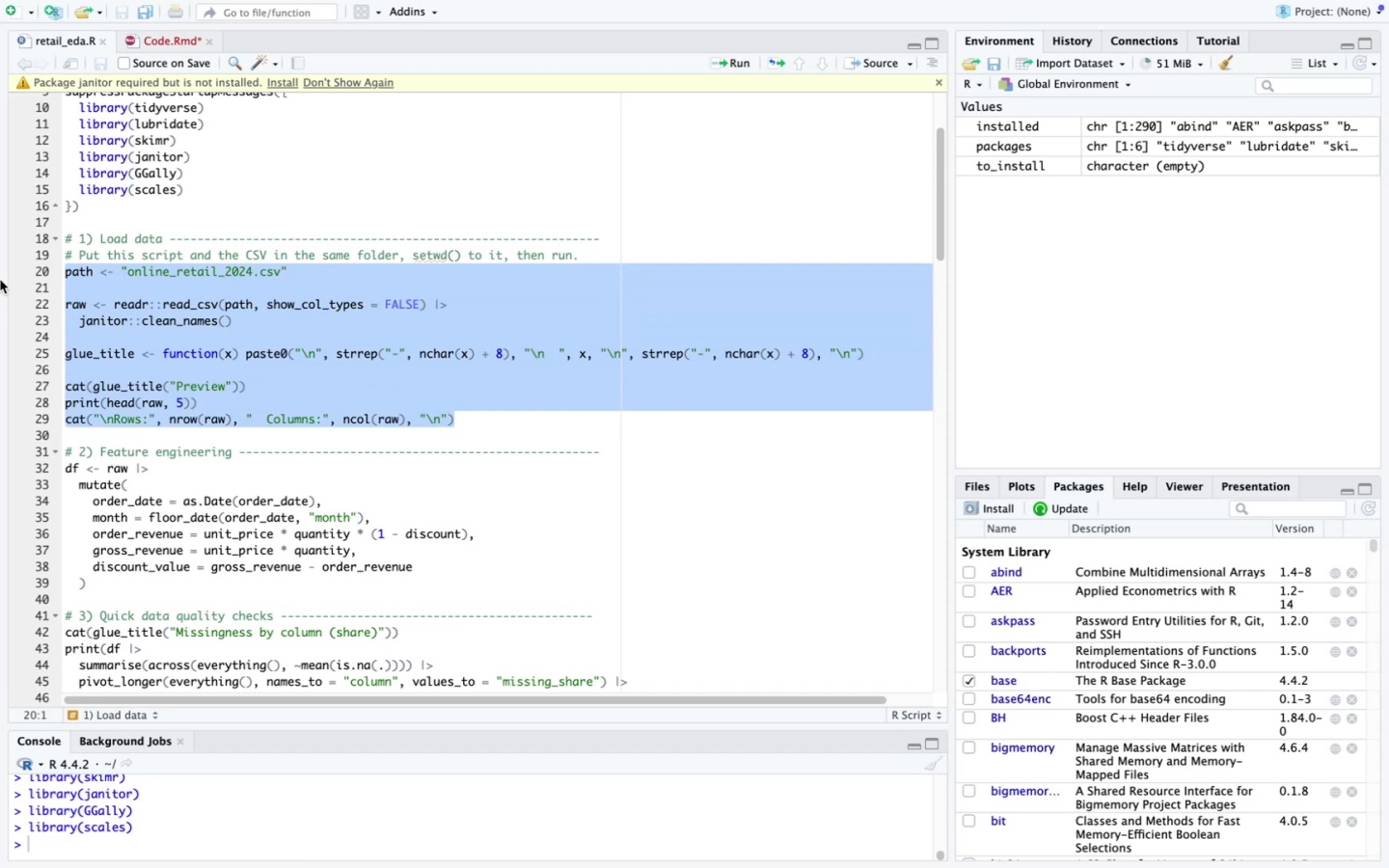 
key(Meta+C)
 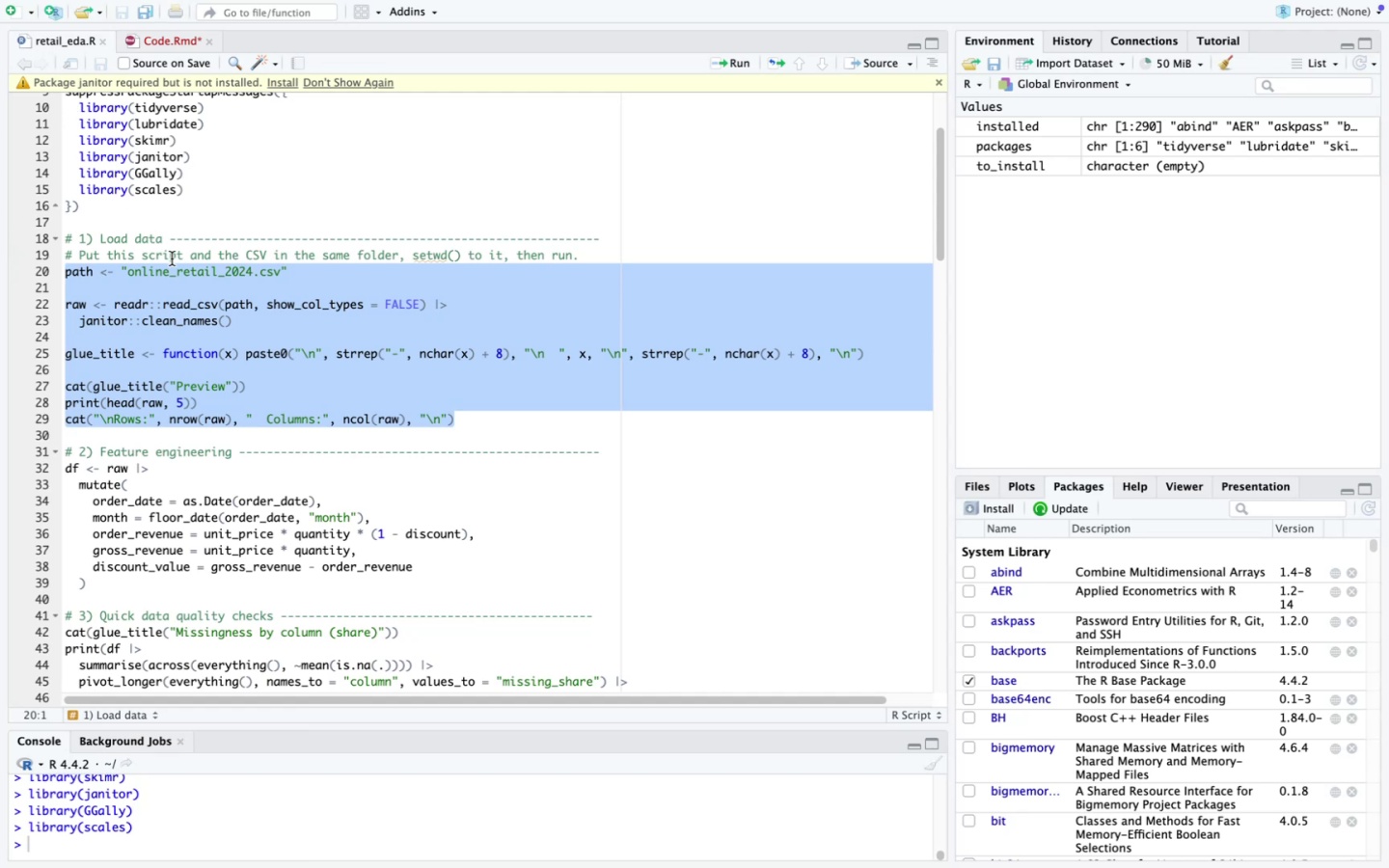 
scroll: coordinate [169, 249], scroll_direction: down, amount: 5.0
 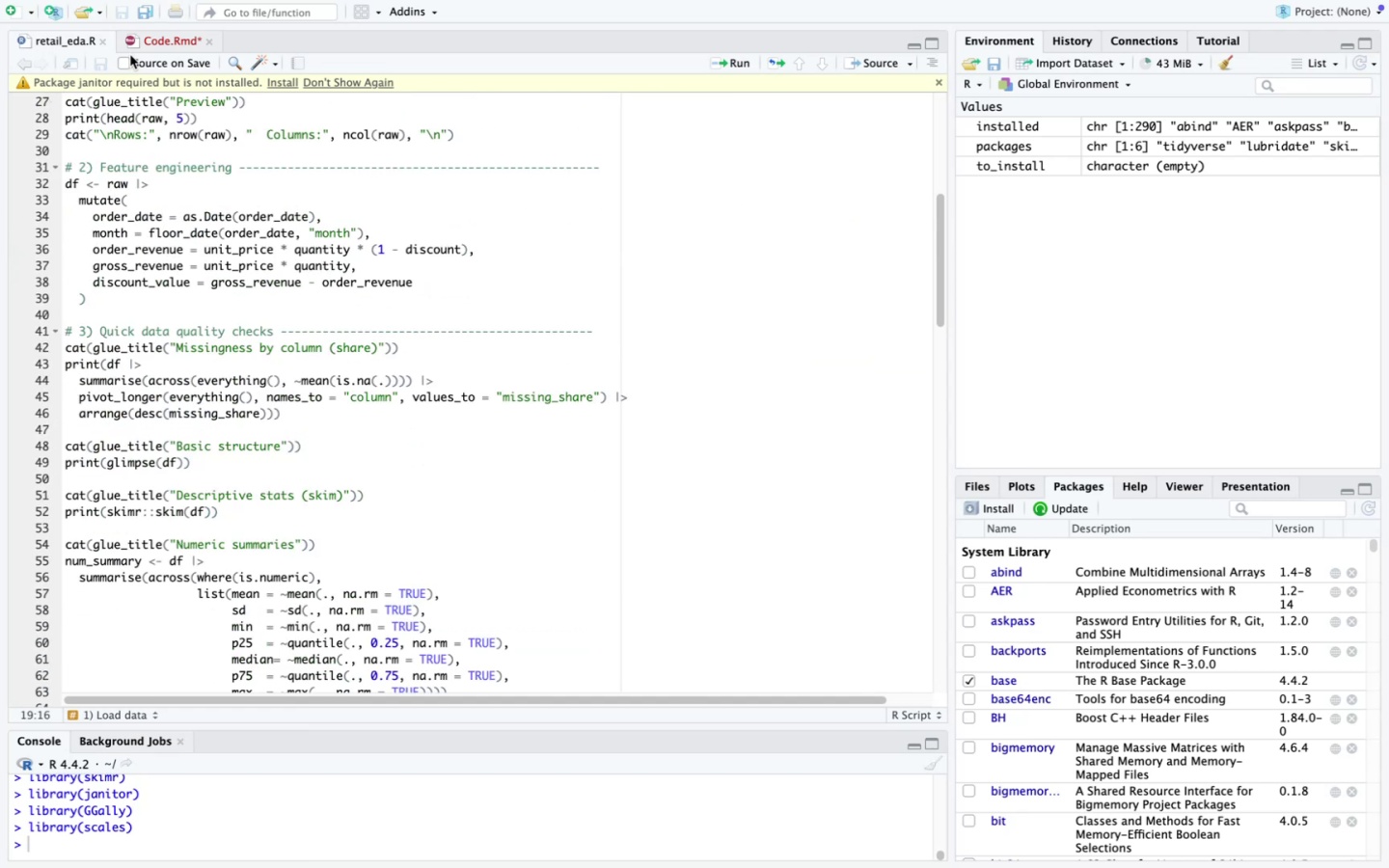 
left_click([151, 36])
 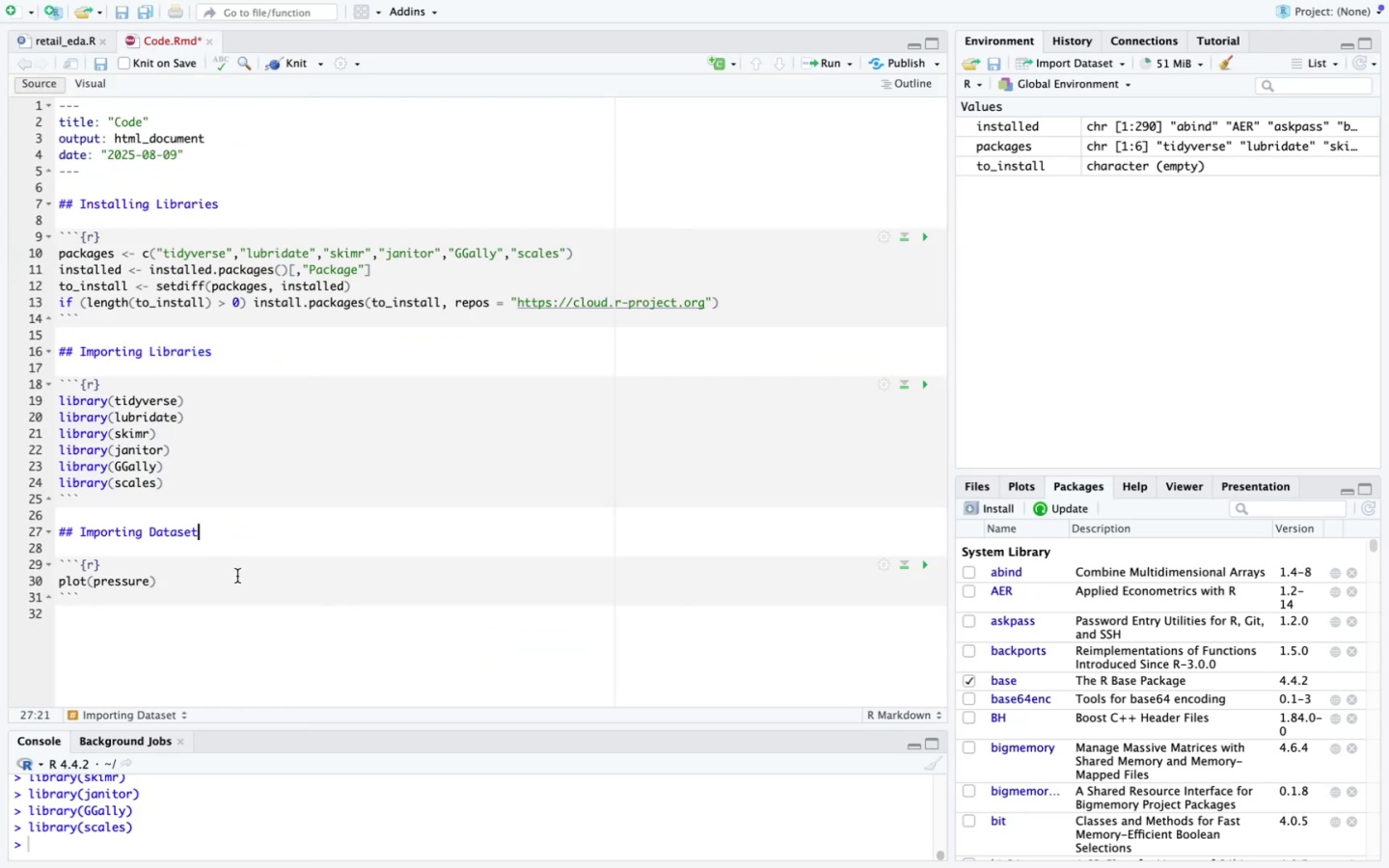 
left_click_drag(start_coordinate=[226, 583], to_coordinate=[56, 577])
 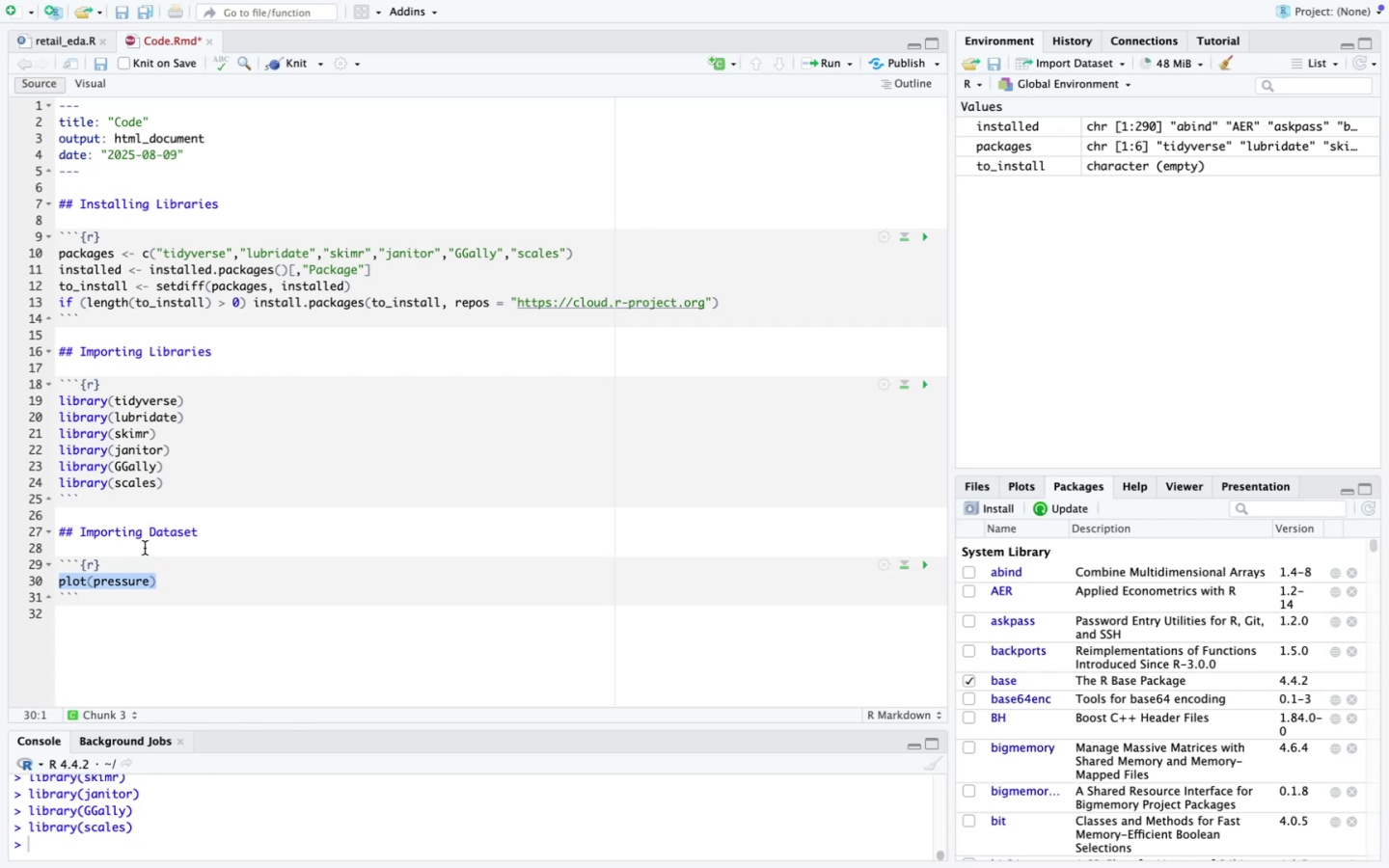 
key(Meta+V)
 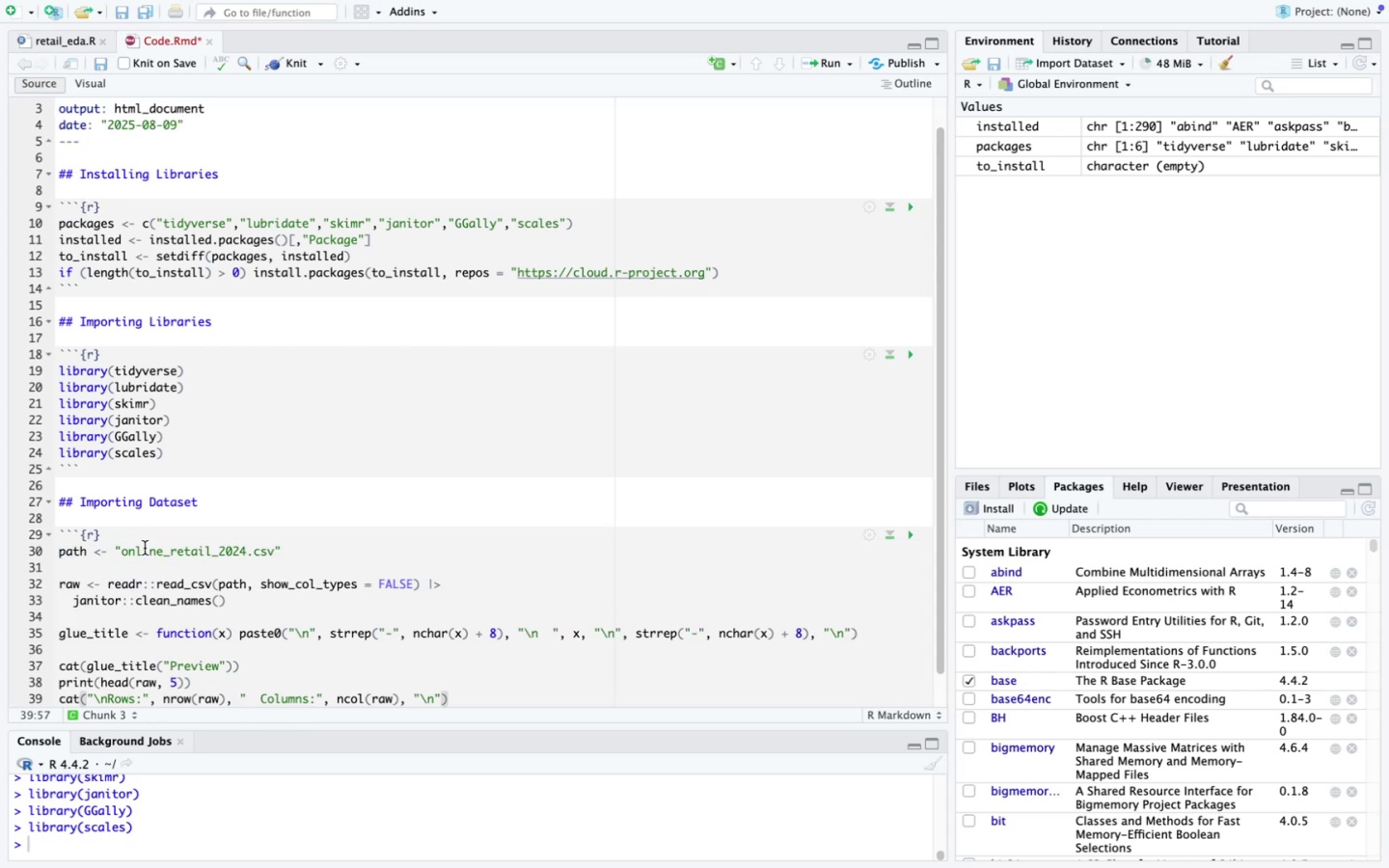 
scroll: coordinate [145, 548], scroll_direction: down, amount: 17.0
 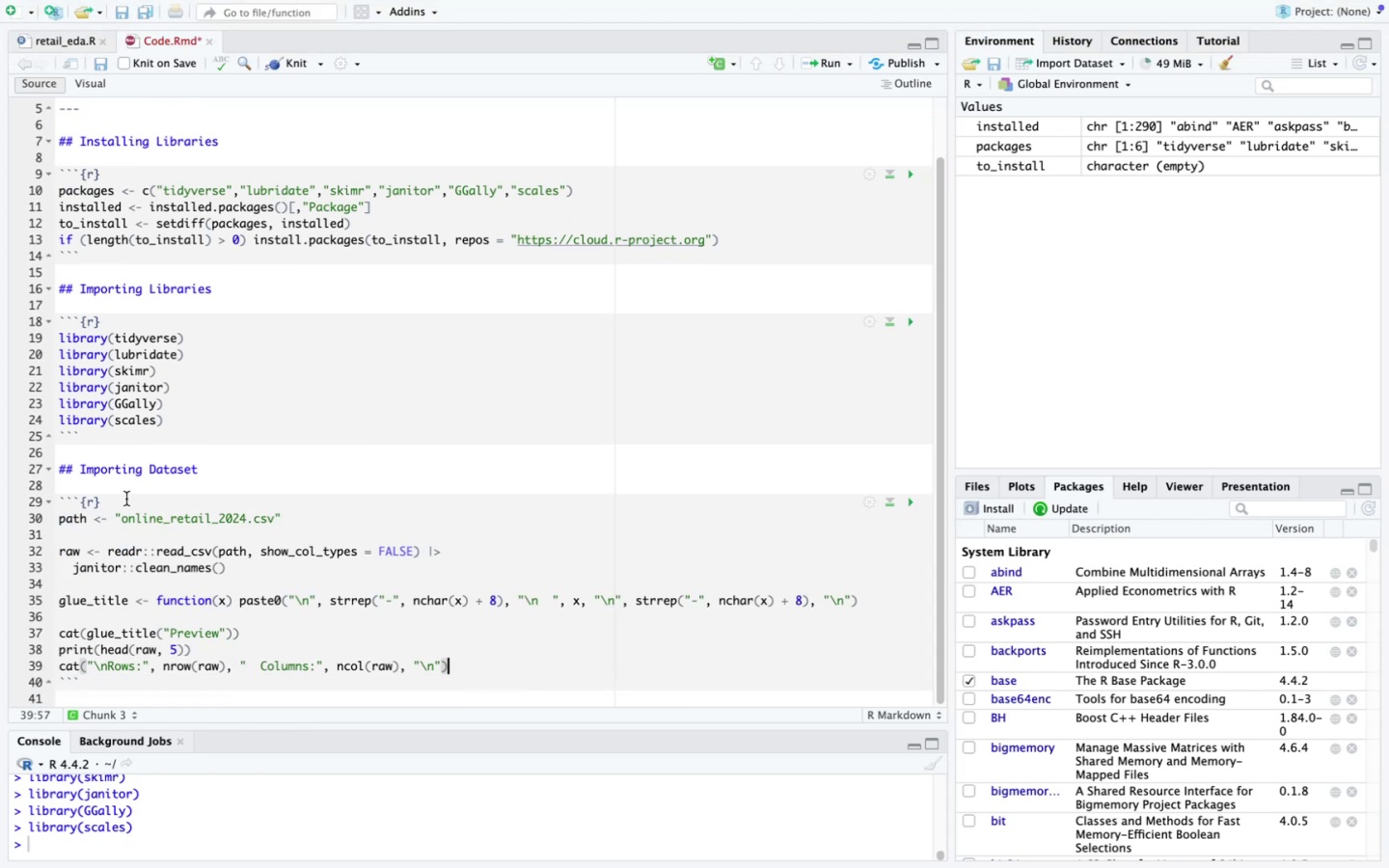 
key(Enter)
 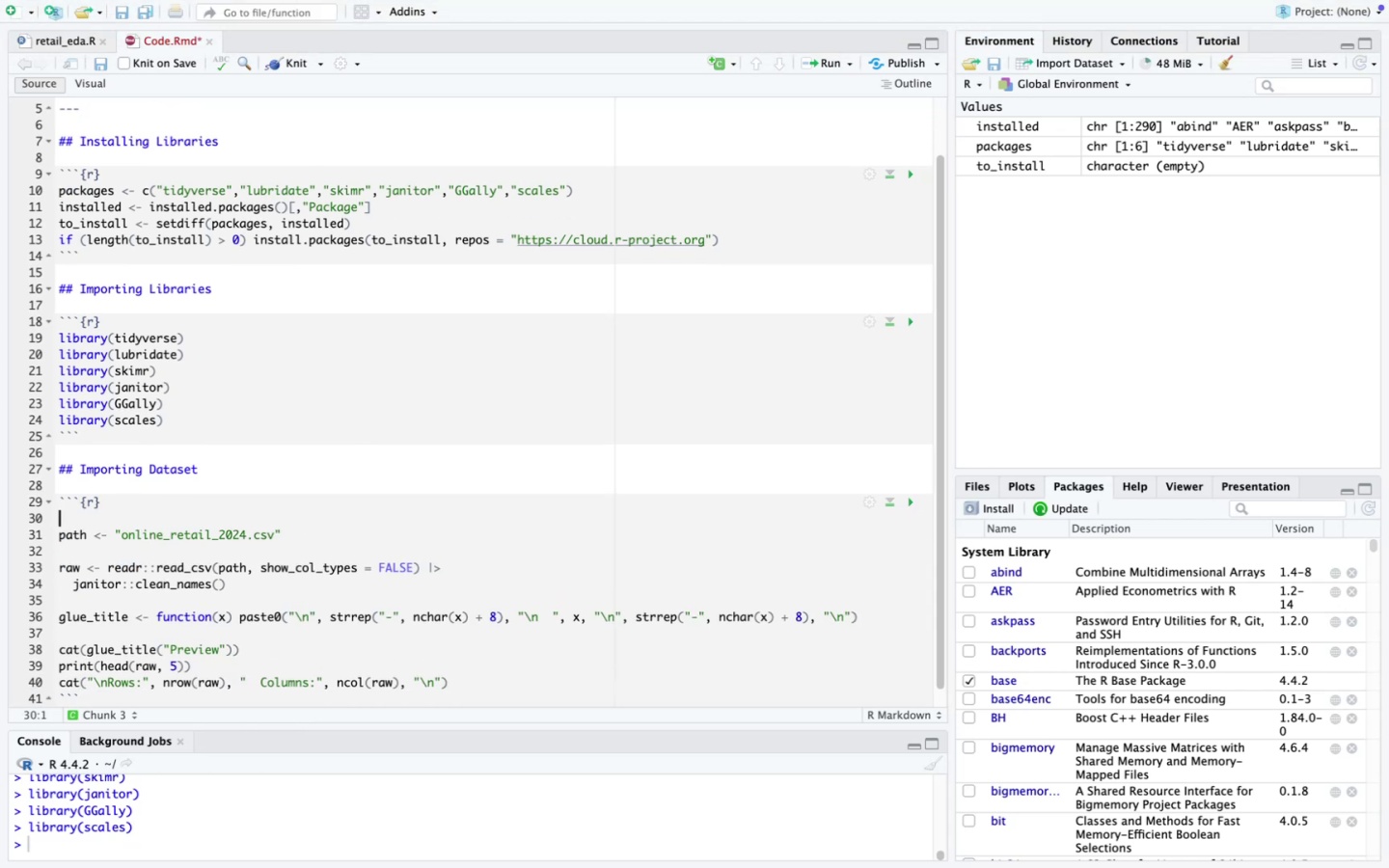 
type(oar)
key(Backspace)
key(Backspace)
key(Backspace)
type(pah)
key(Backspace)
type(th .)
key(Backspace)
type(<- "")
 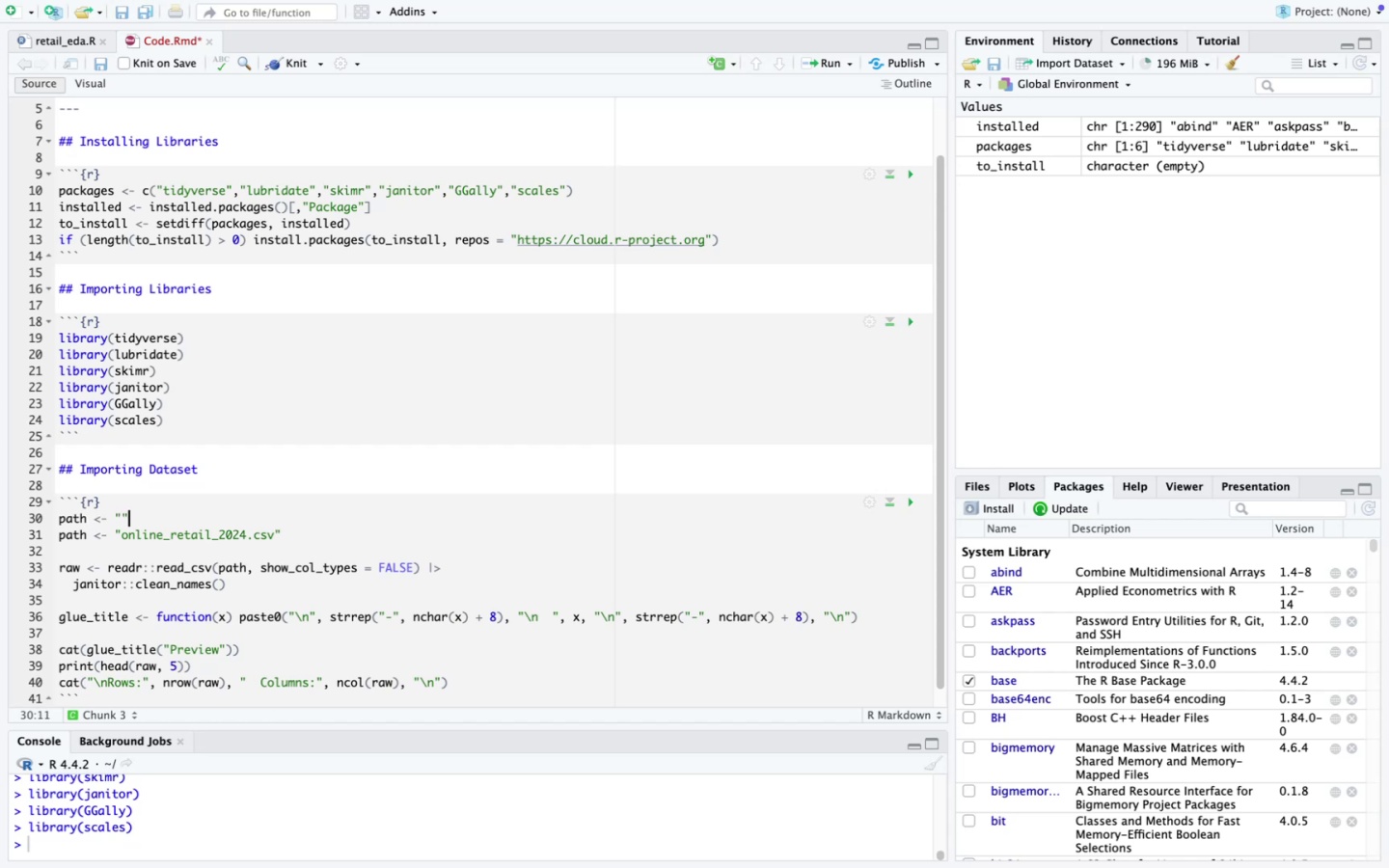 
key(ArrowLeft)
 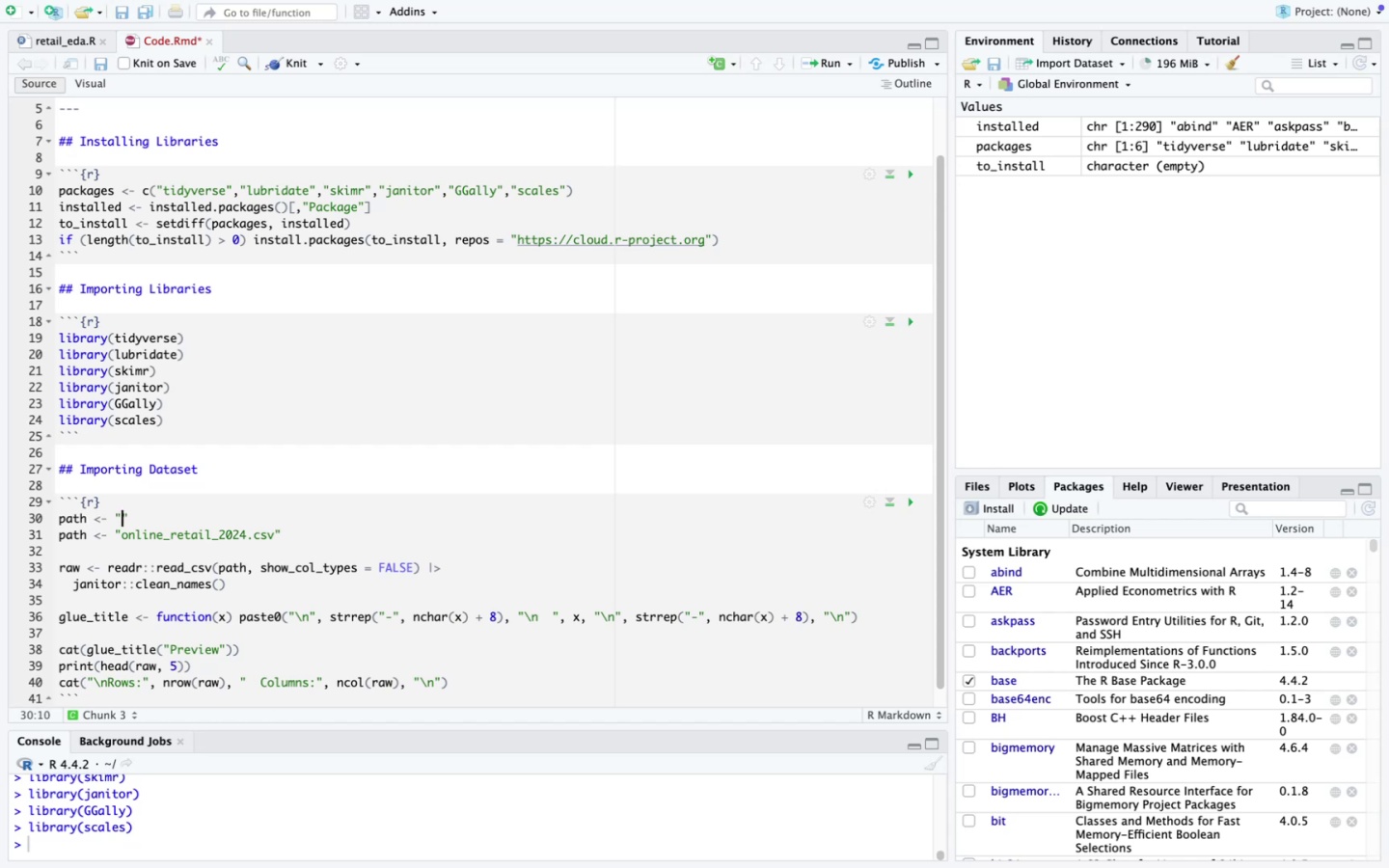 
type(onlune)
key(Backspace)
key(Backspace)
key(Backspace)
type(ine_retail_2024.csv)
 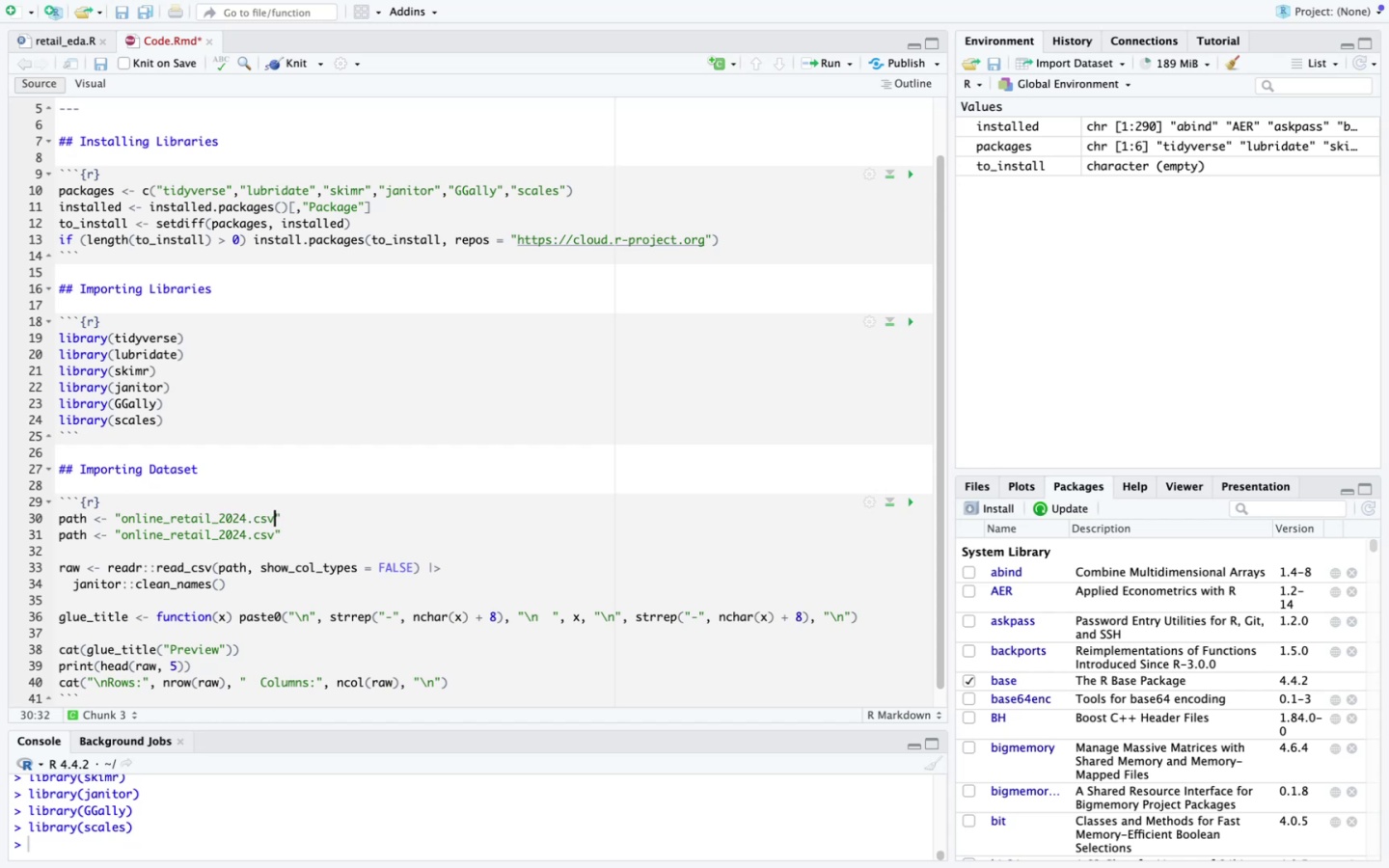 
left_click_drag(start_coordinate=[291, 533], to_coordinate=[29, 542])
 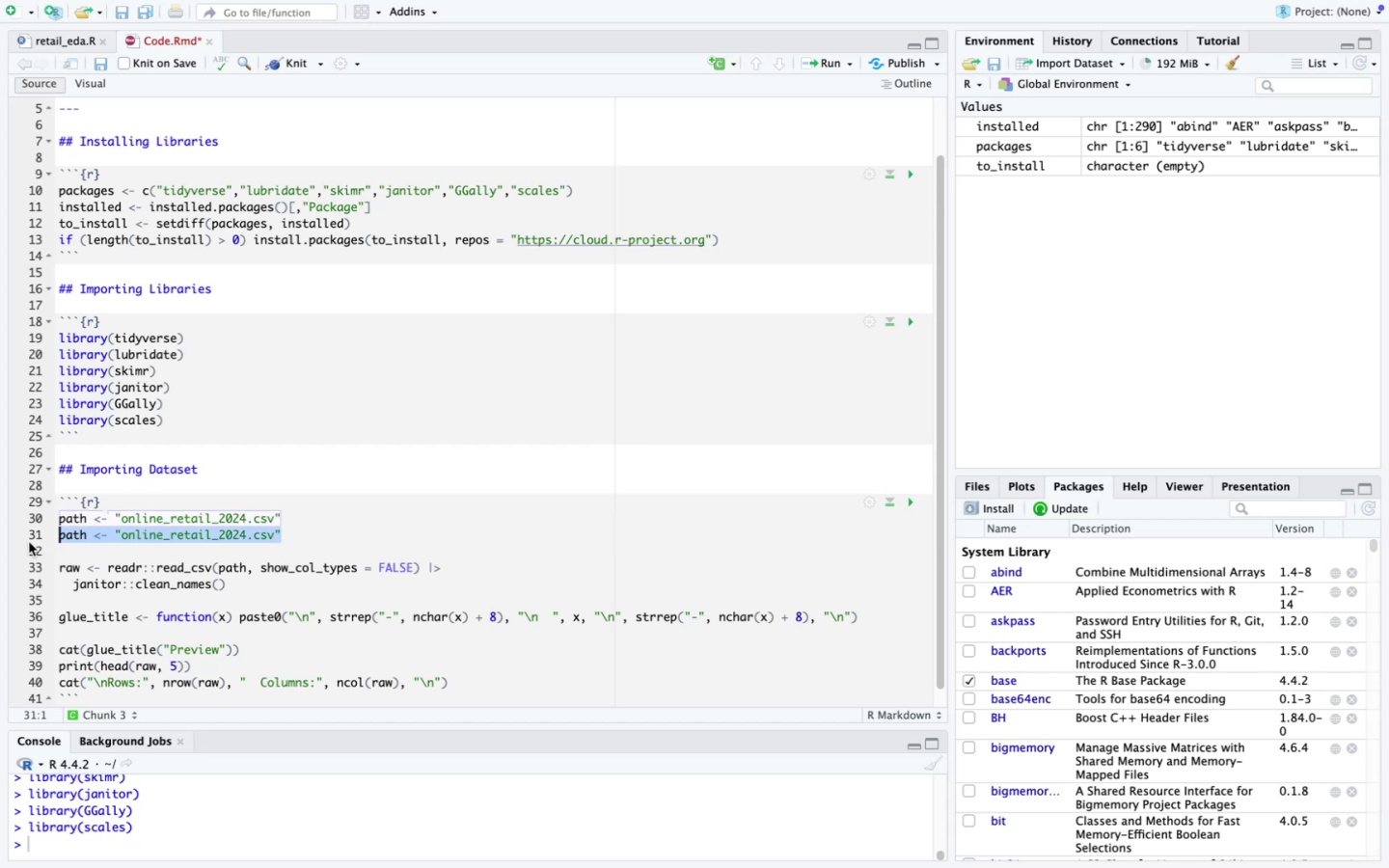 
key(Backspace)
 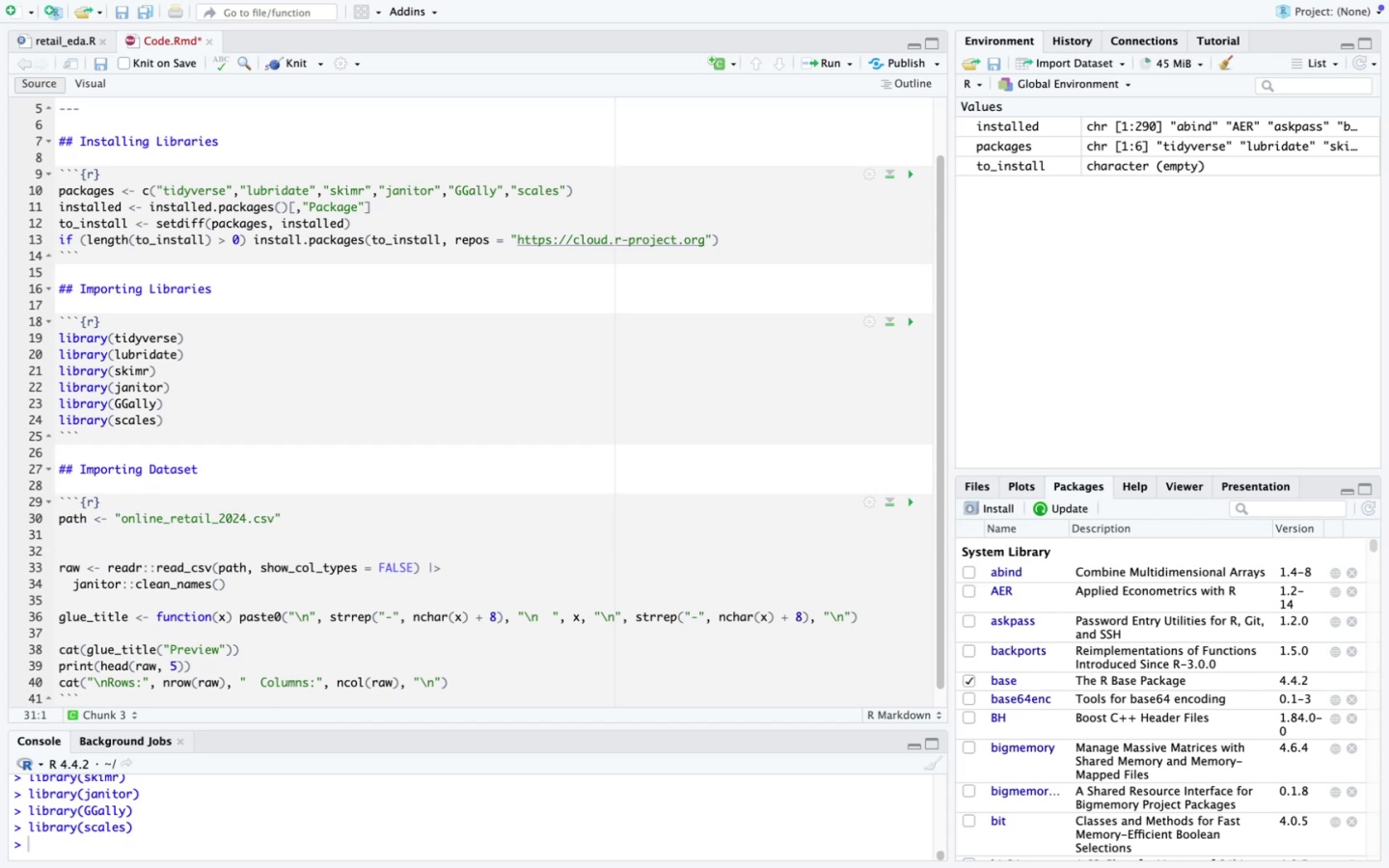 
key(ArrowDown)
 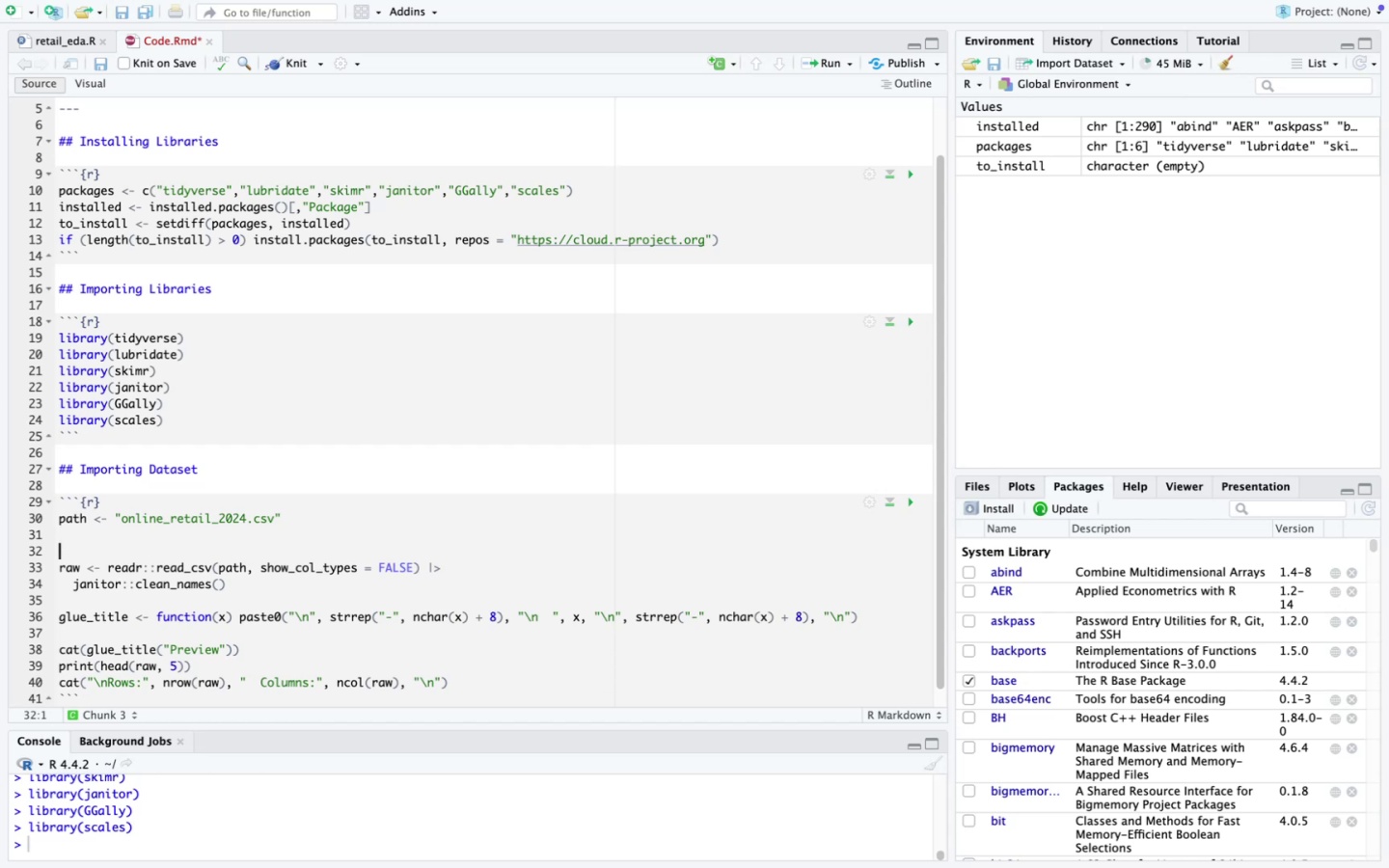 
type(row <- readr )
key(Backspace)
 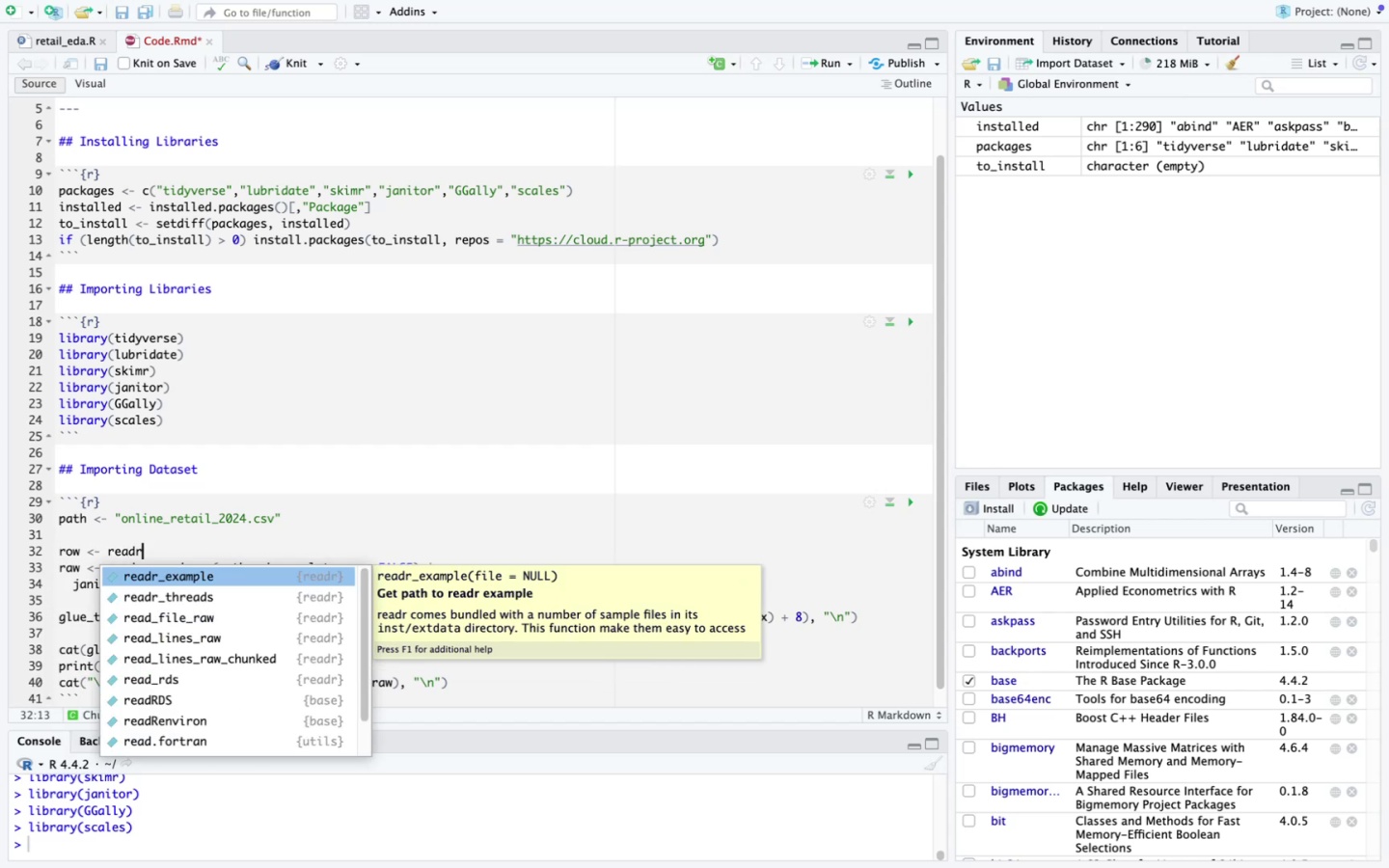 
left_click([148, 539])
 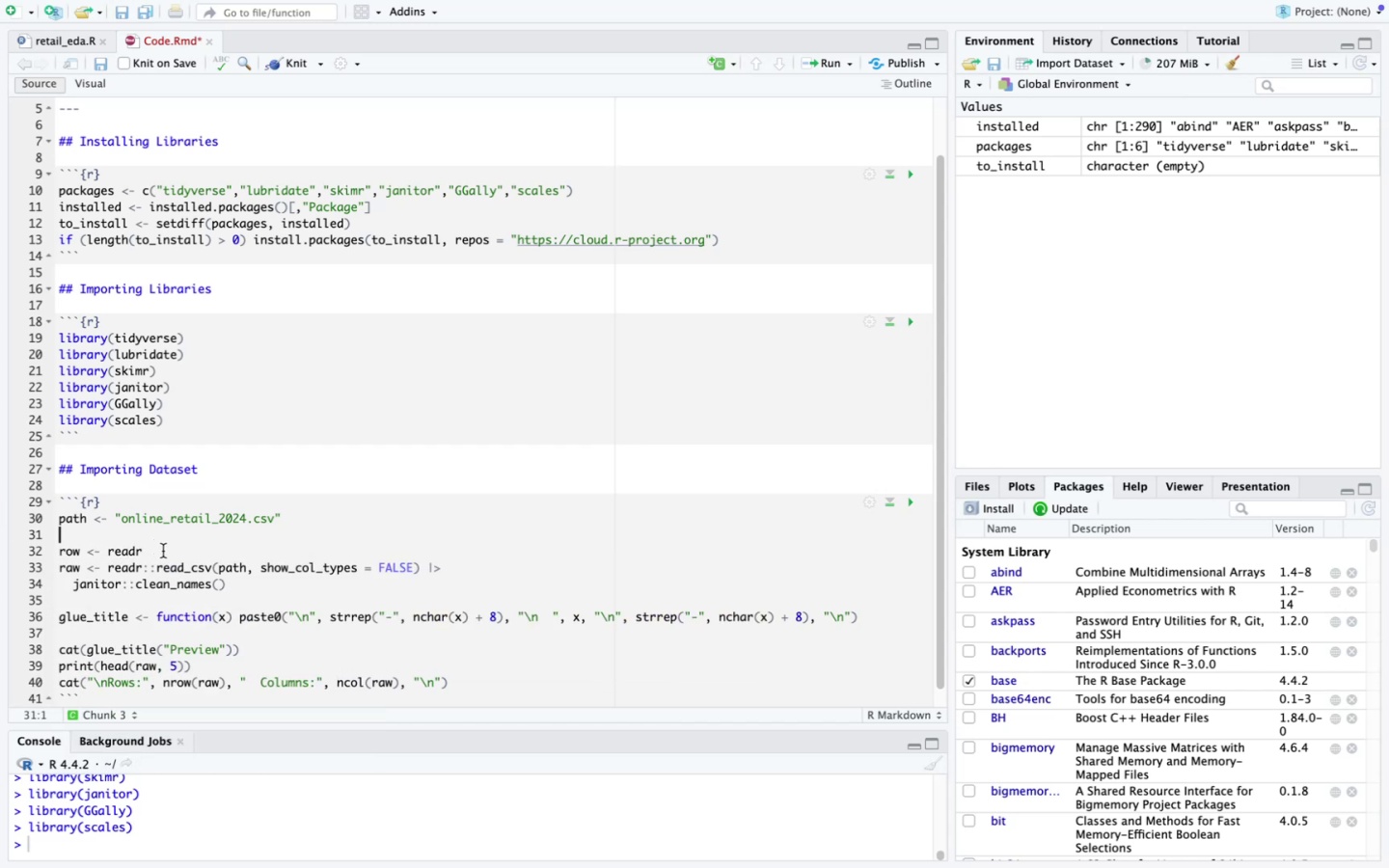 
left_click([163, 552])
 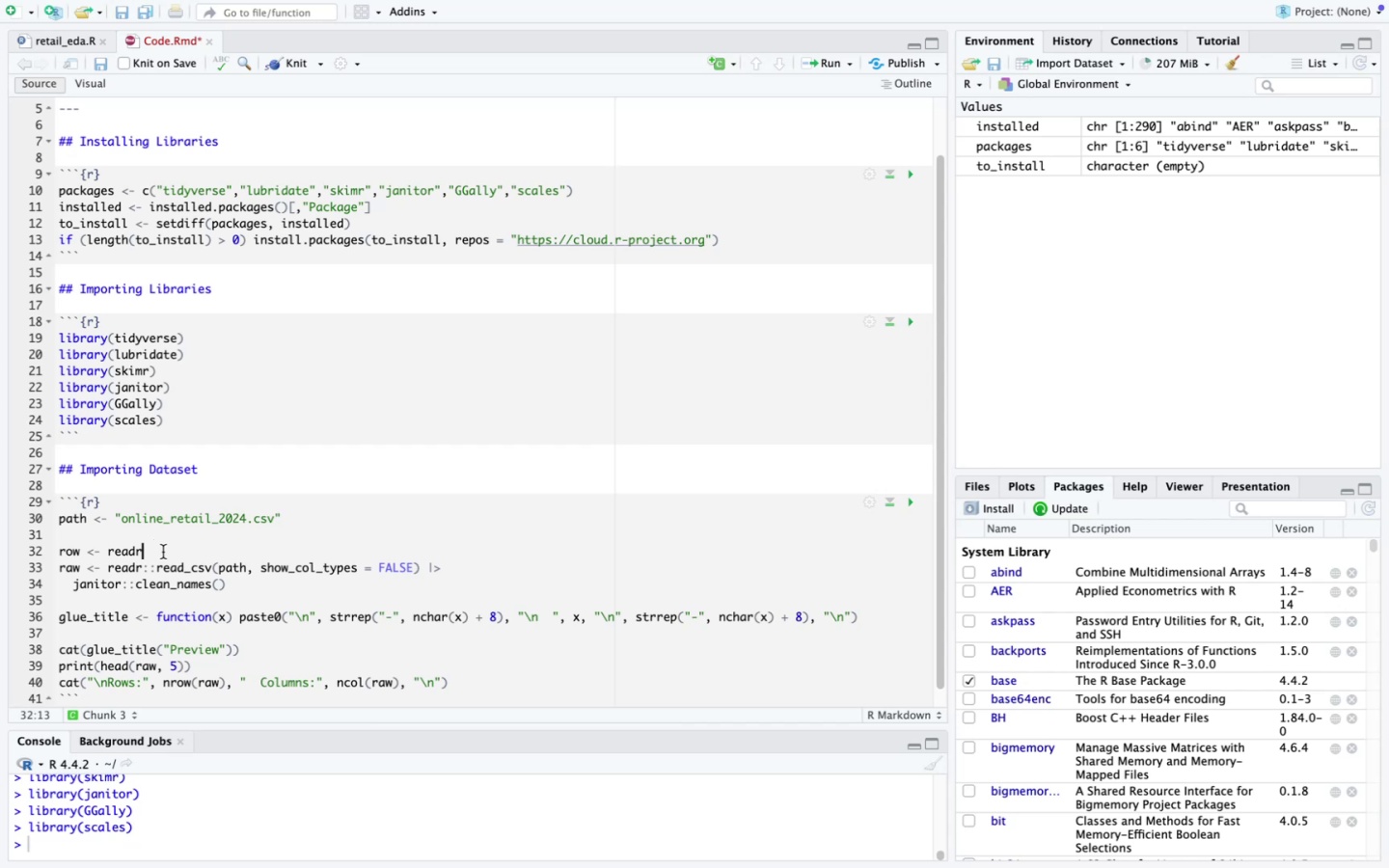 
type(::read_csv(path, show)
 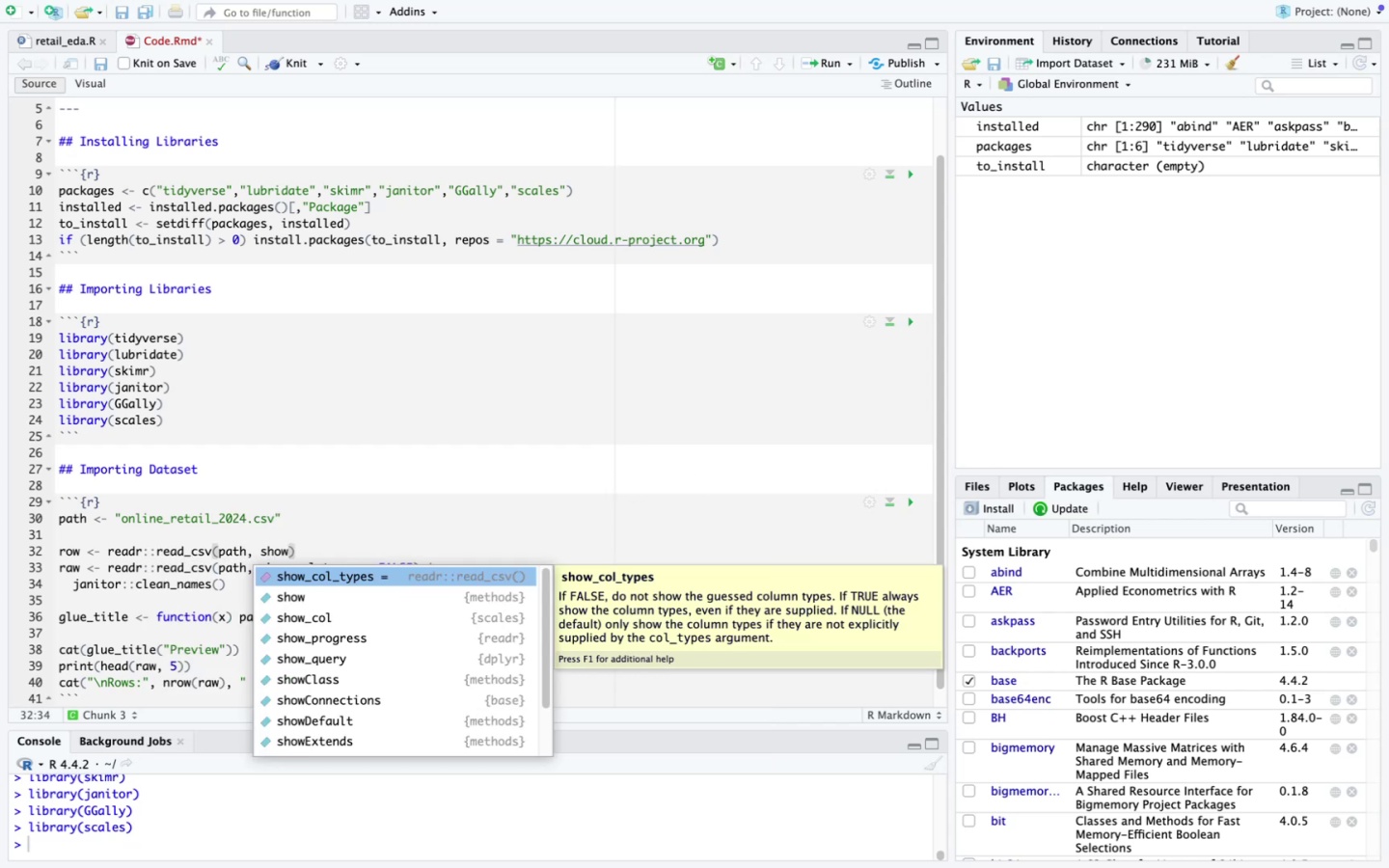 
key(Enter)
 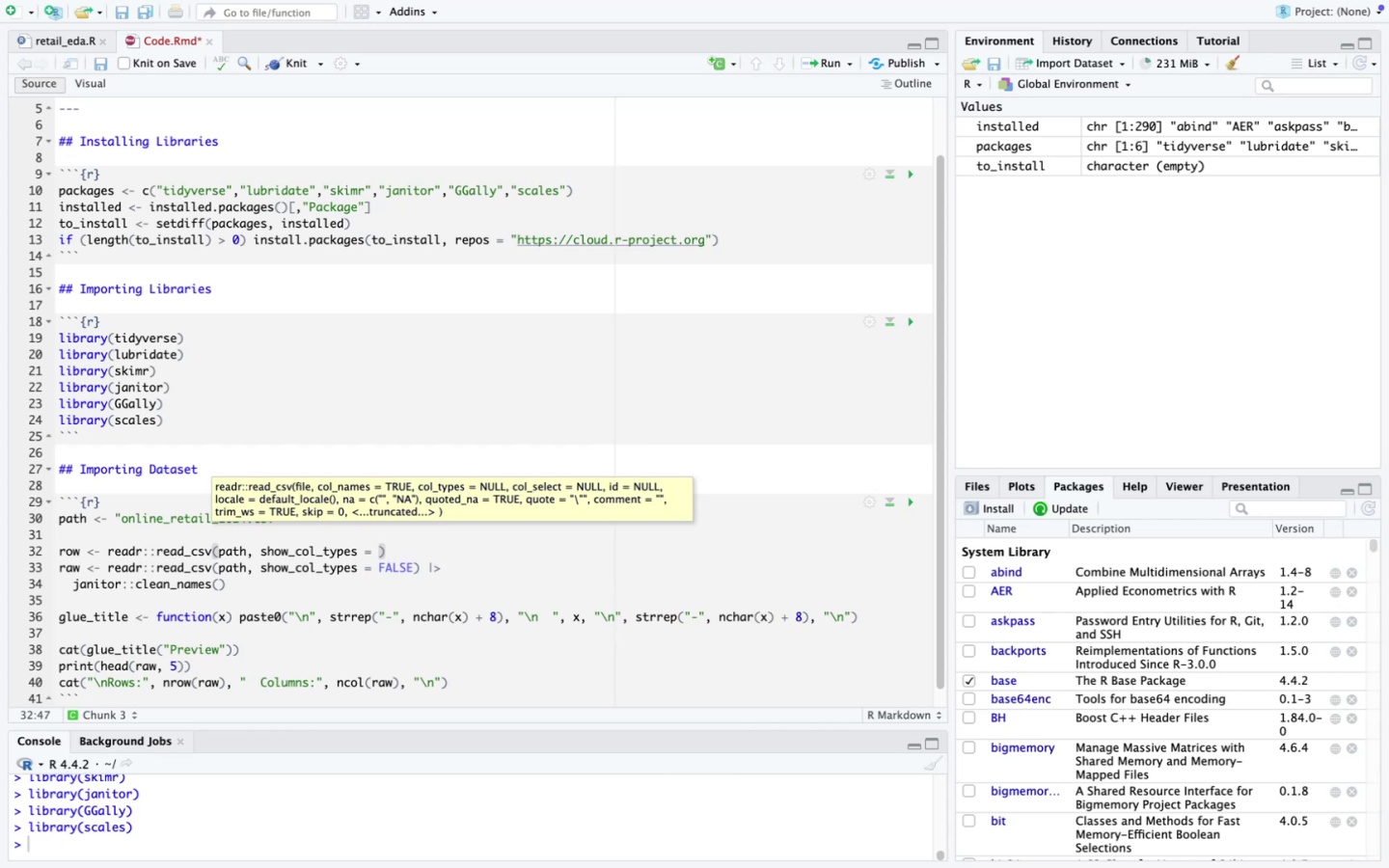 
type(FALSE)
 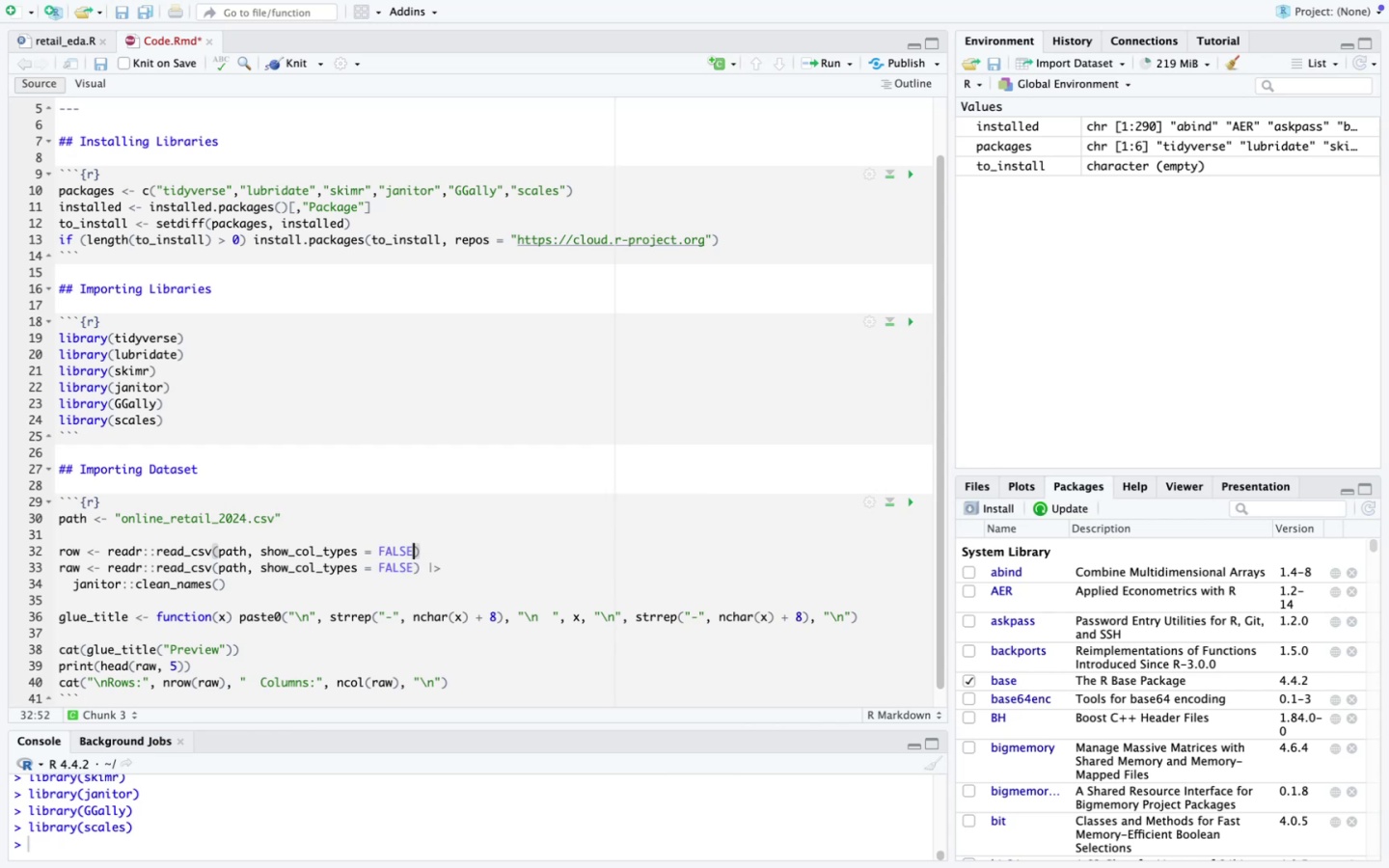 
key(ArrowRight)
 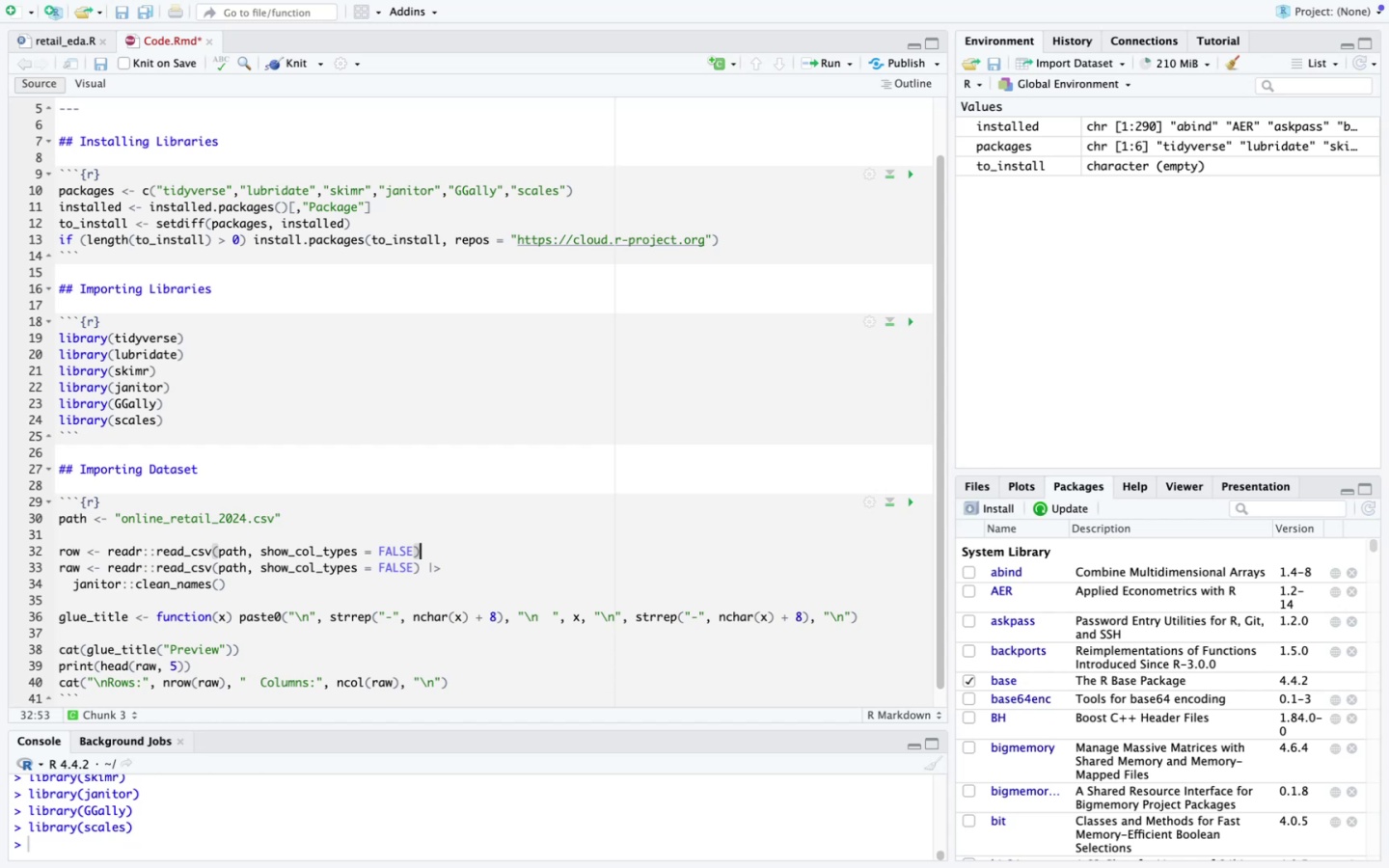 
wait(13.12)
 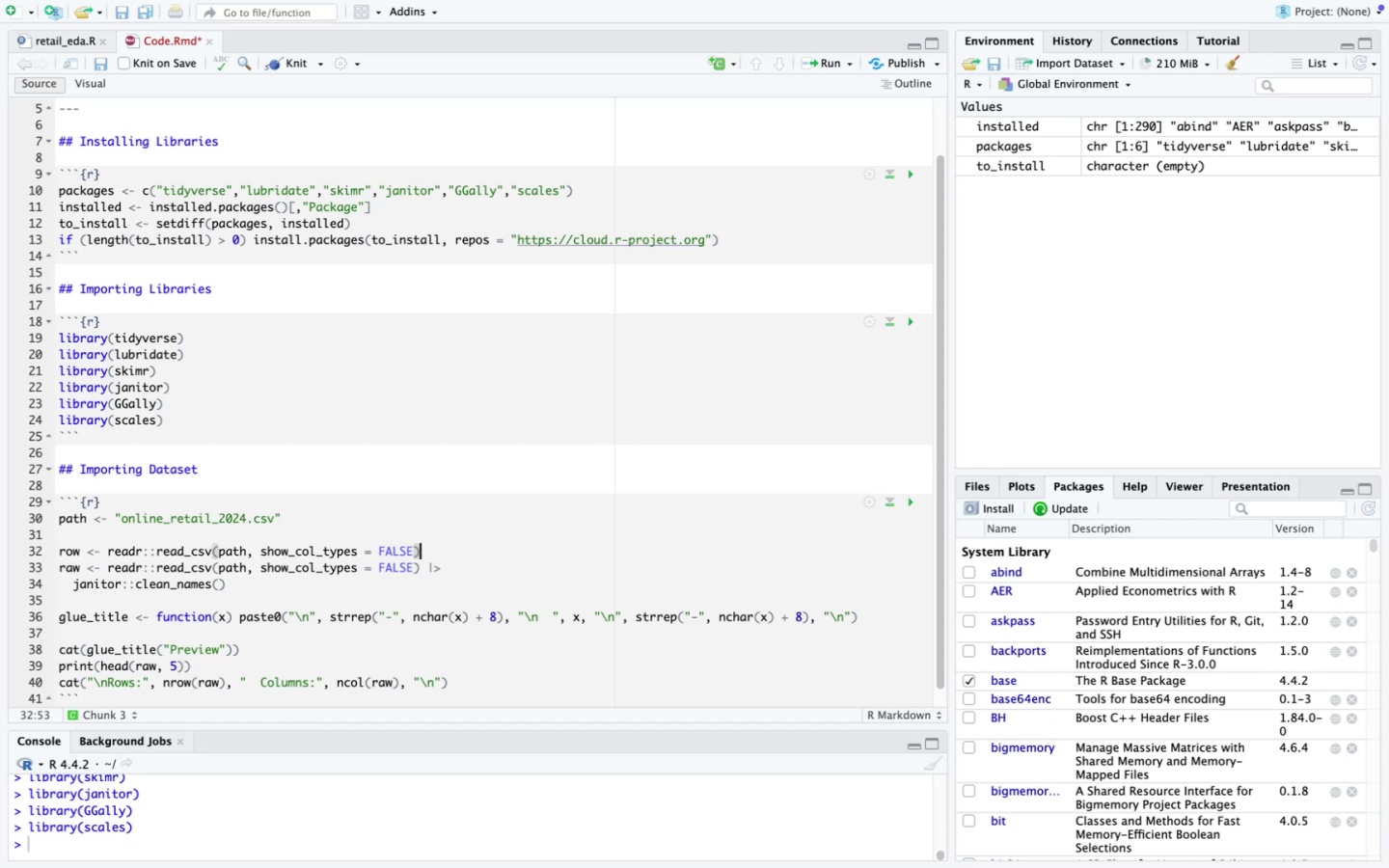 
key(ArrowDown)
 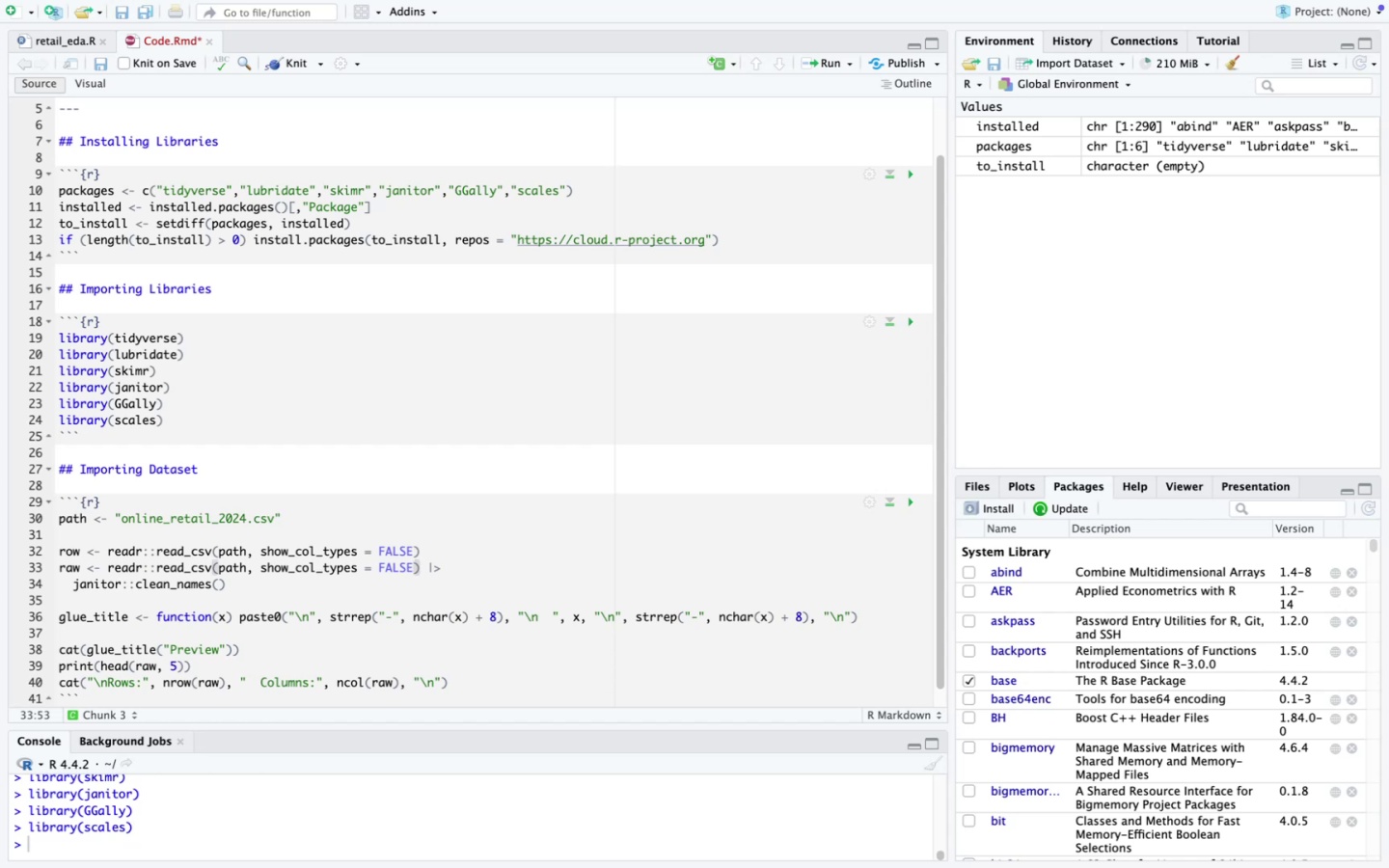 
key(ArrowUp)
 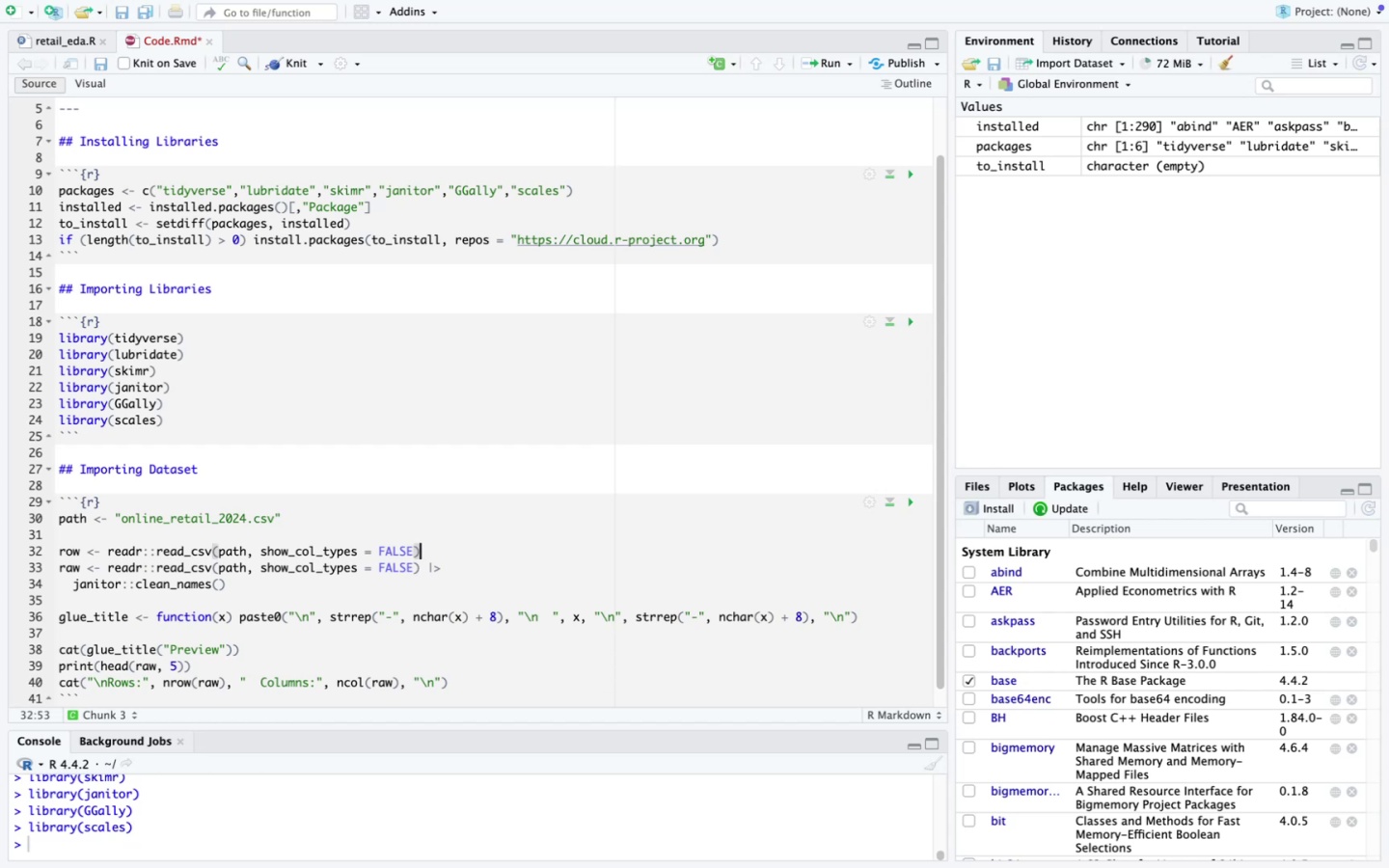 
key(ArrowDown)
 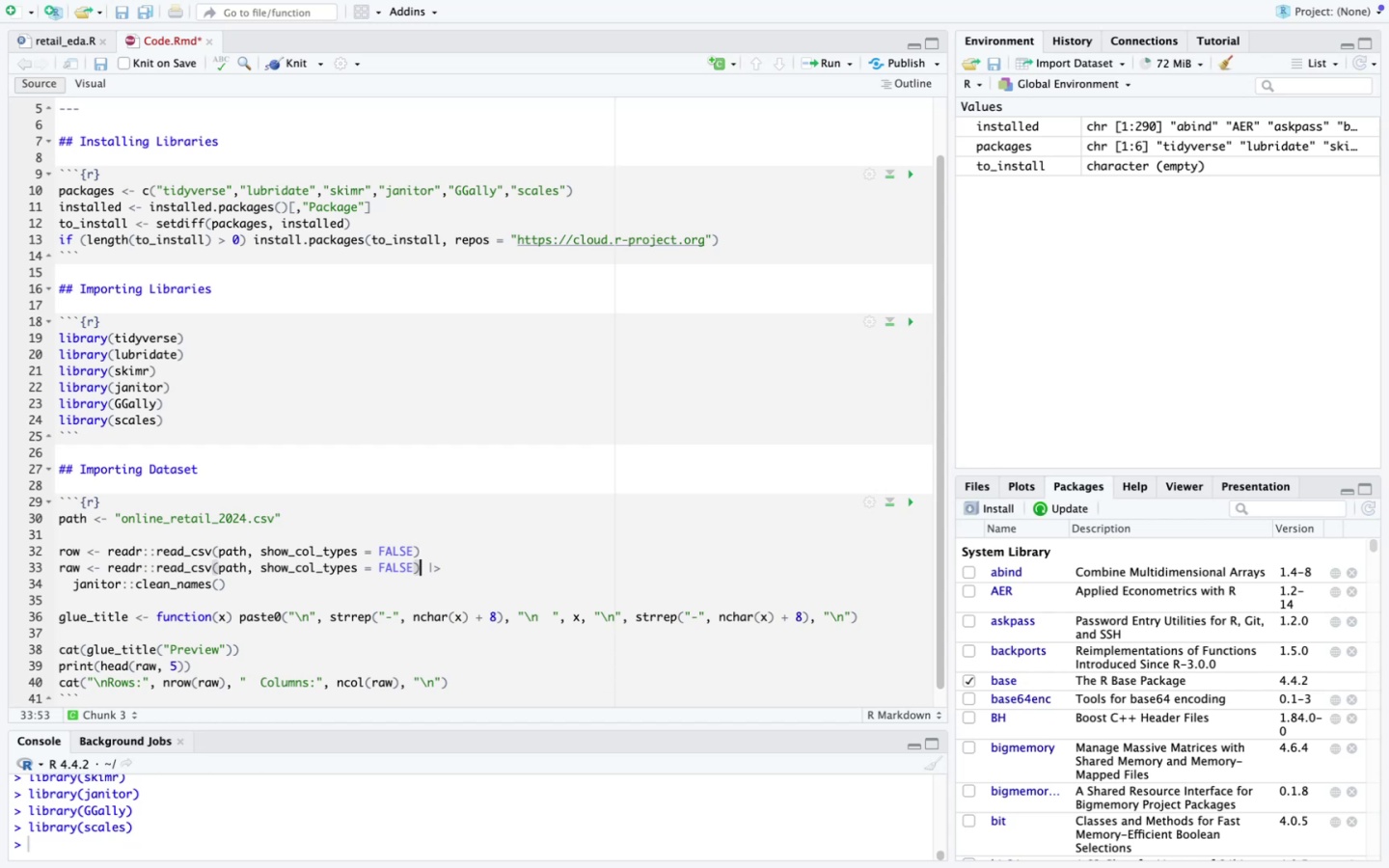 
key(ArrowRight)
 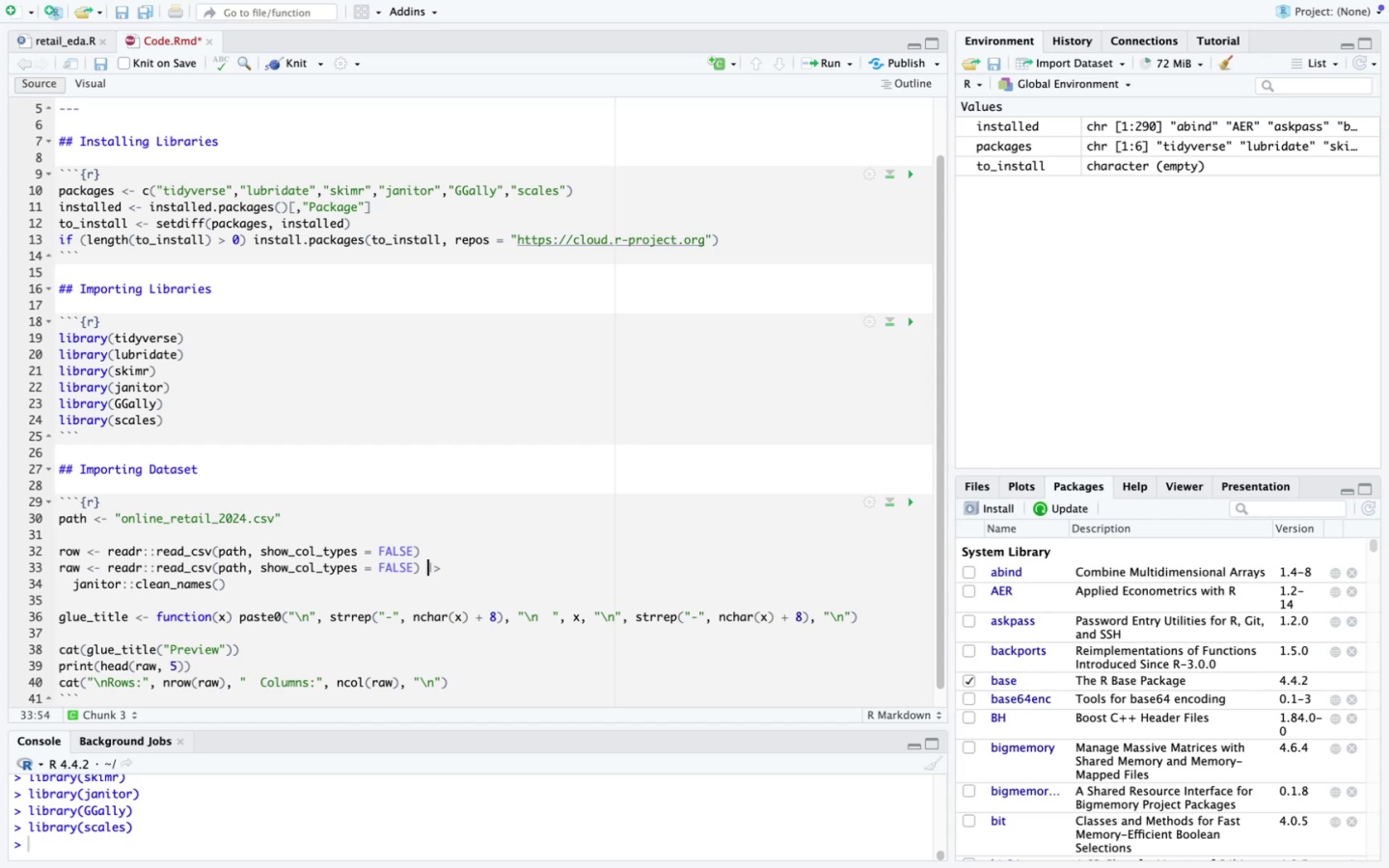 
key(Shift+ArrowRight)
 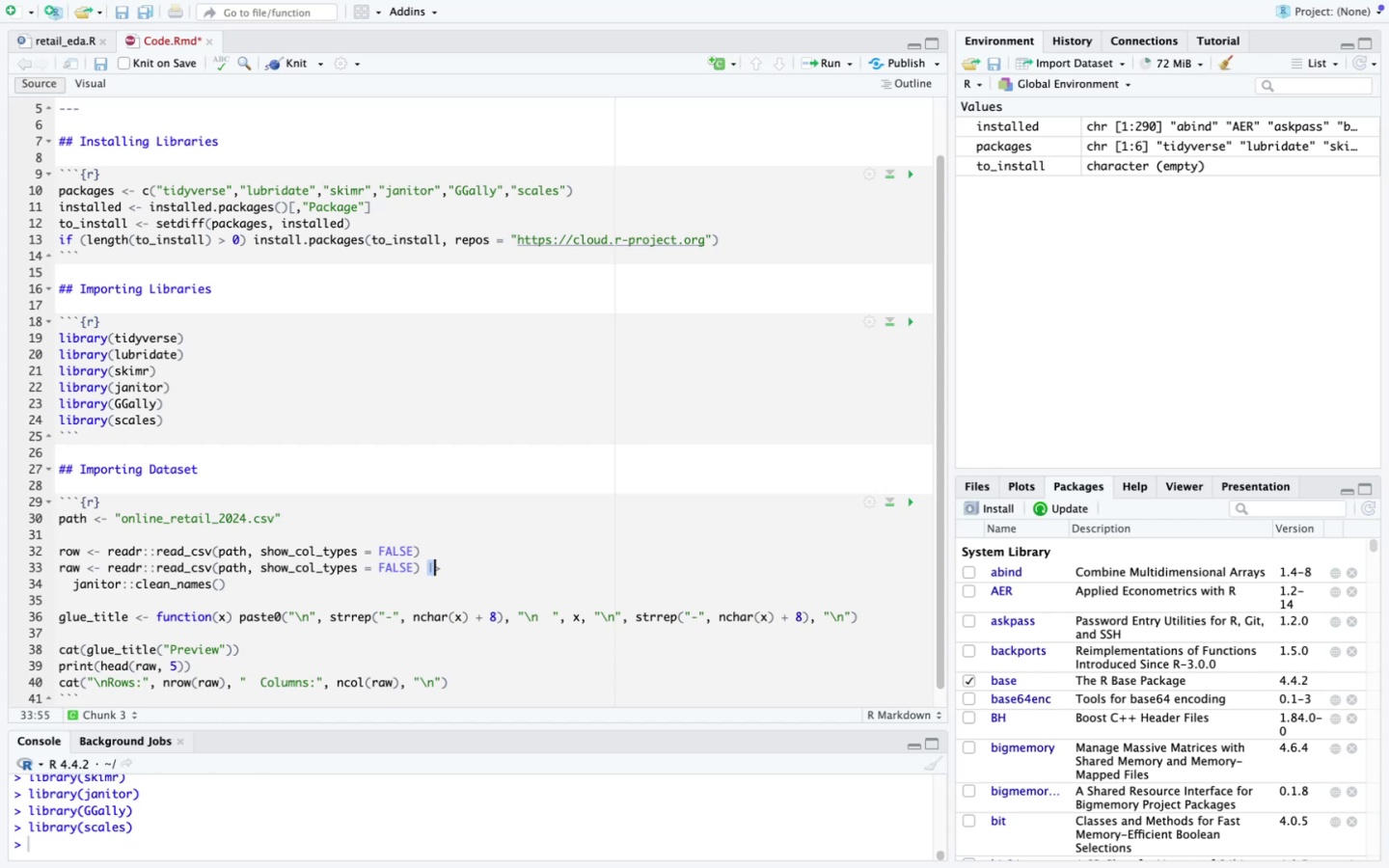 
key(Meta+C)
 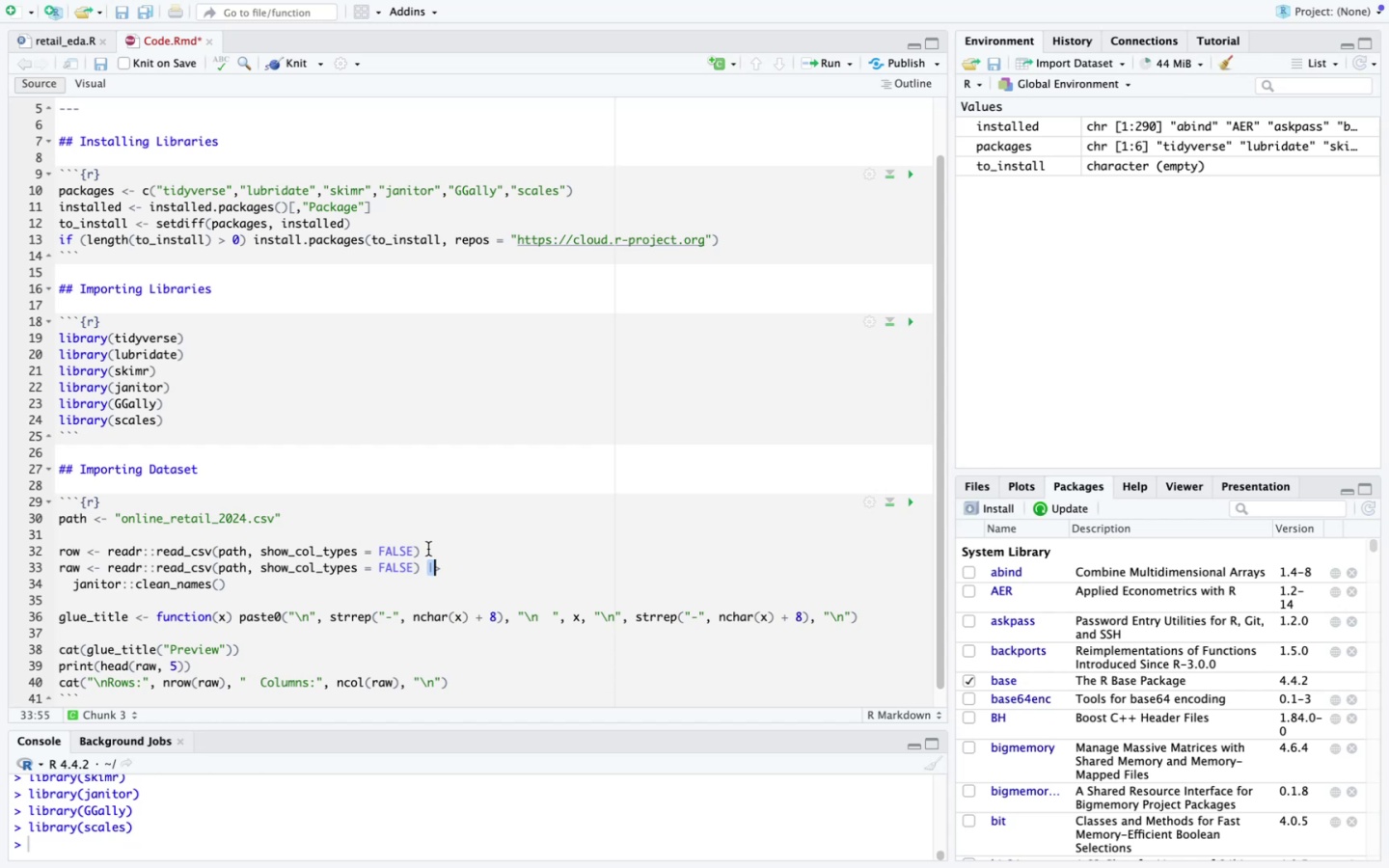 
key(Space)
 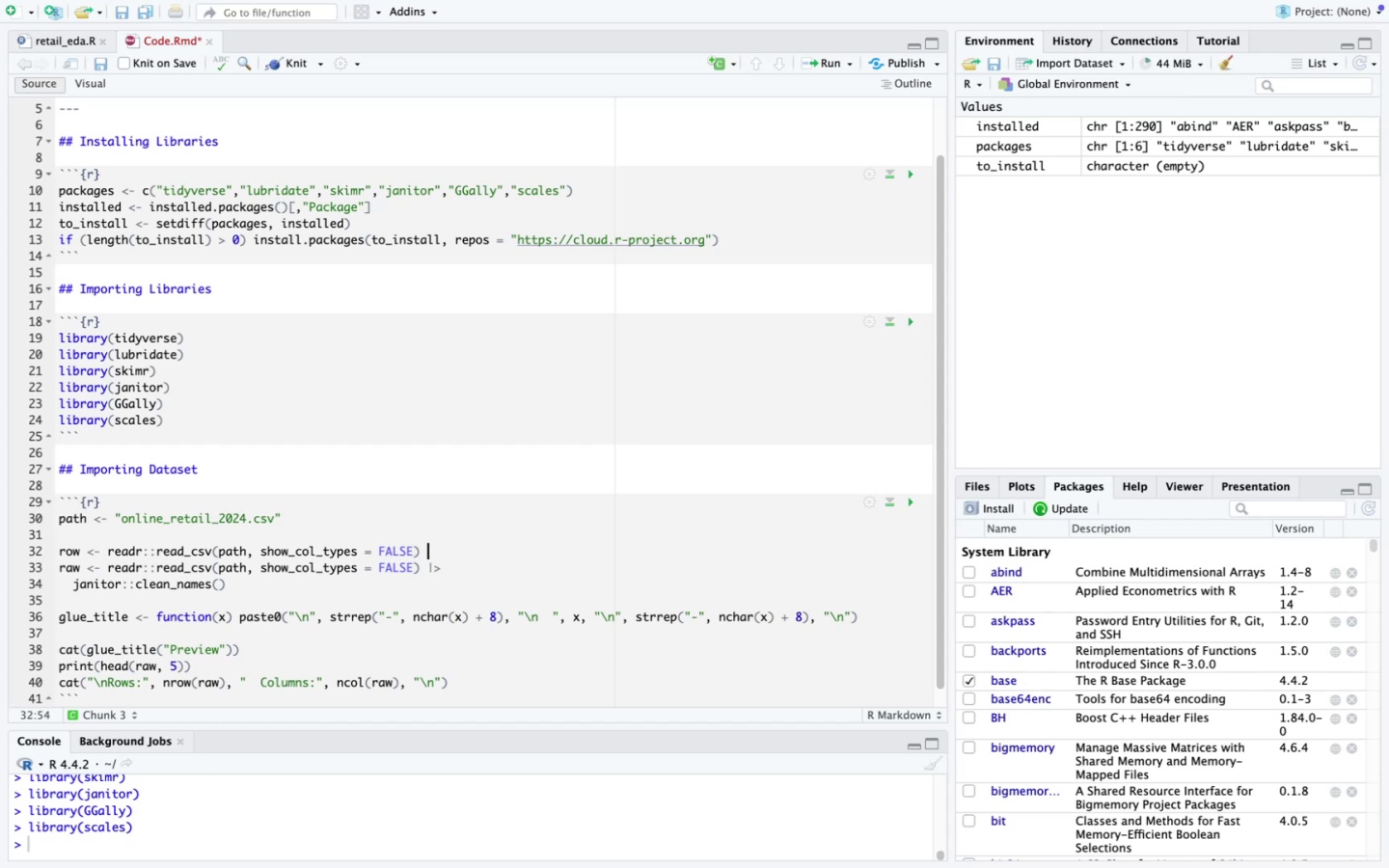 
key(Meta+V)
 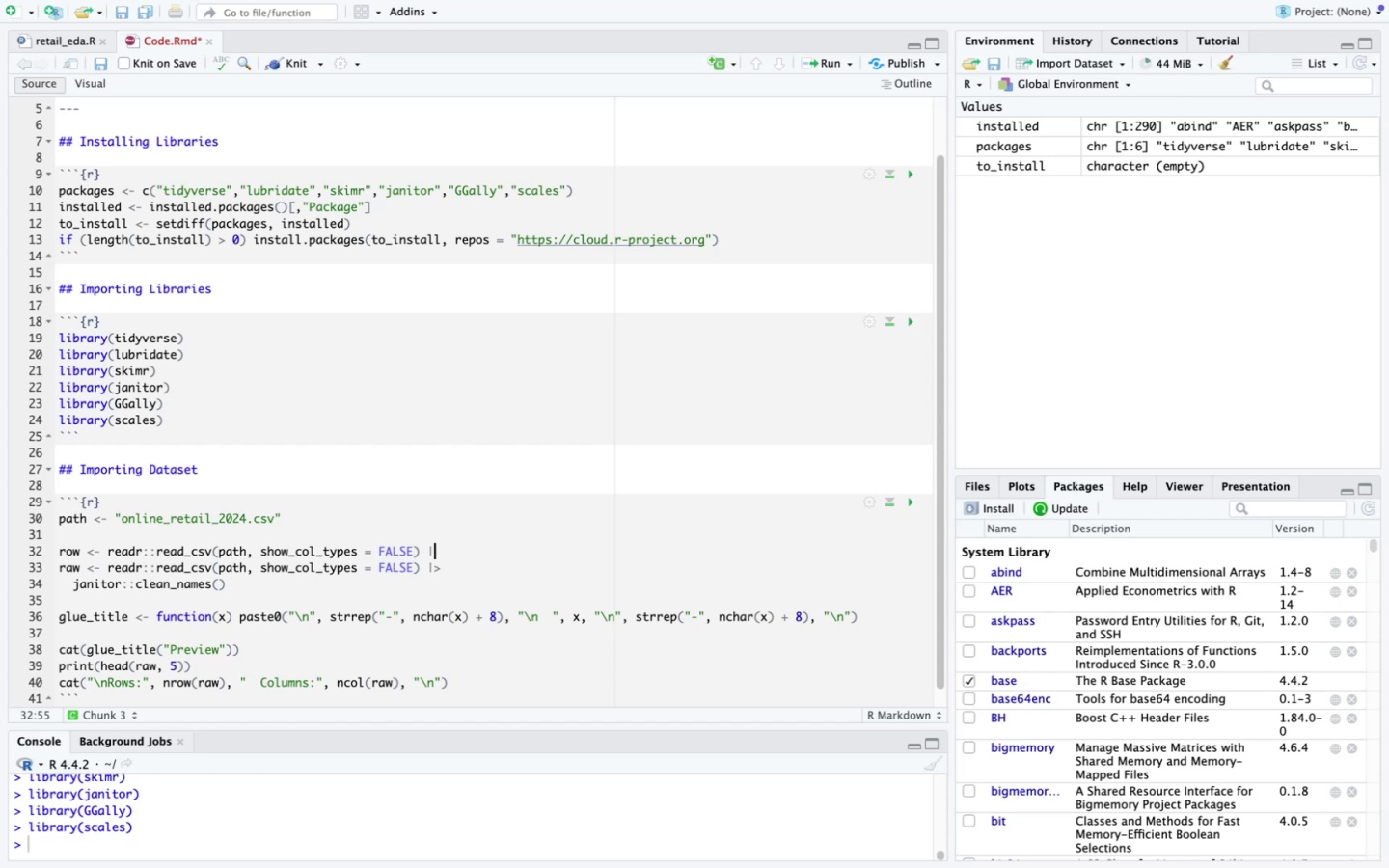 
type( )
key(Backspace)
type(> janitor::clean_names()
 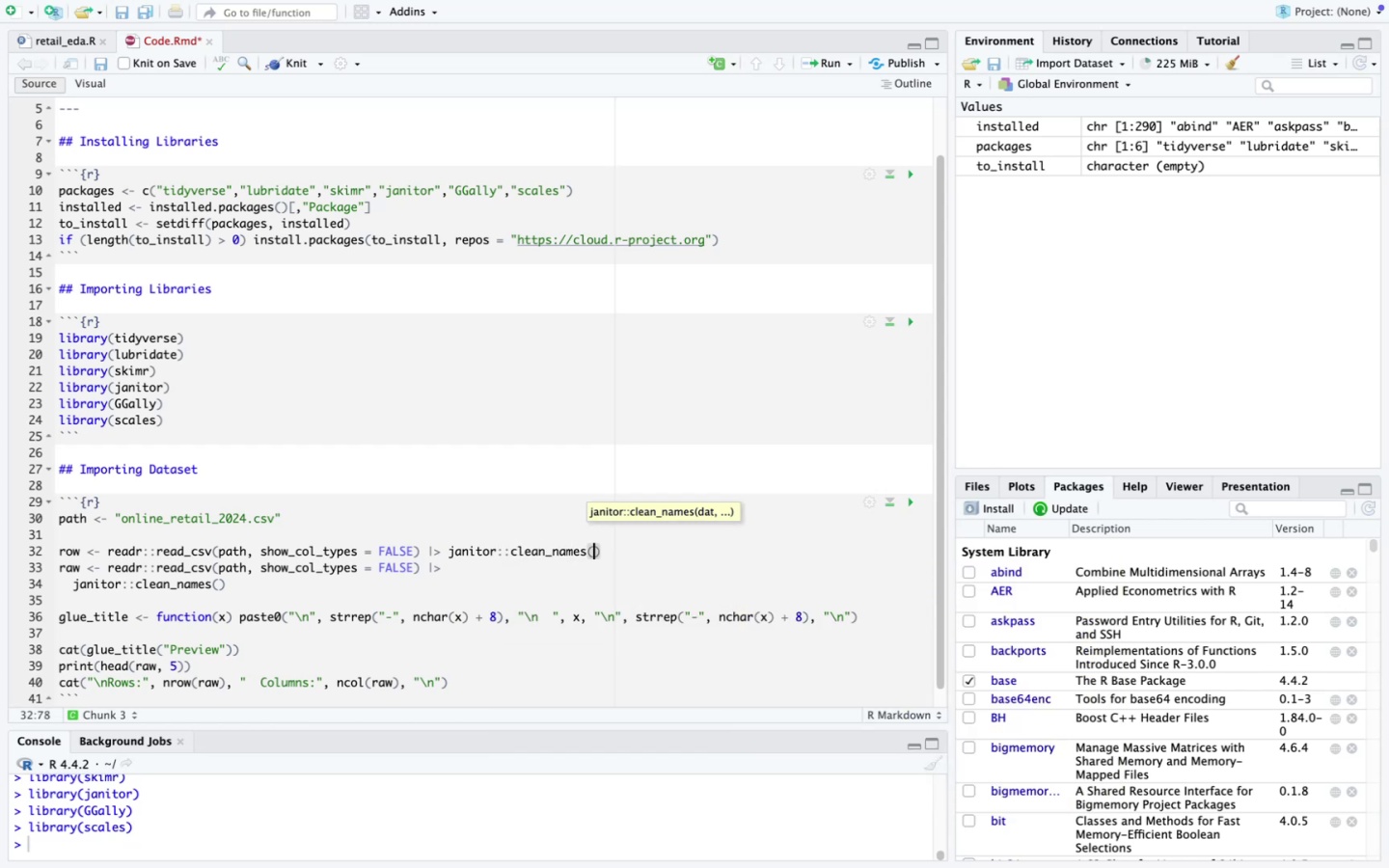 
left_click([1039, 477])
 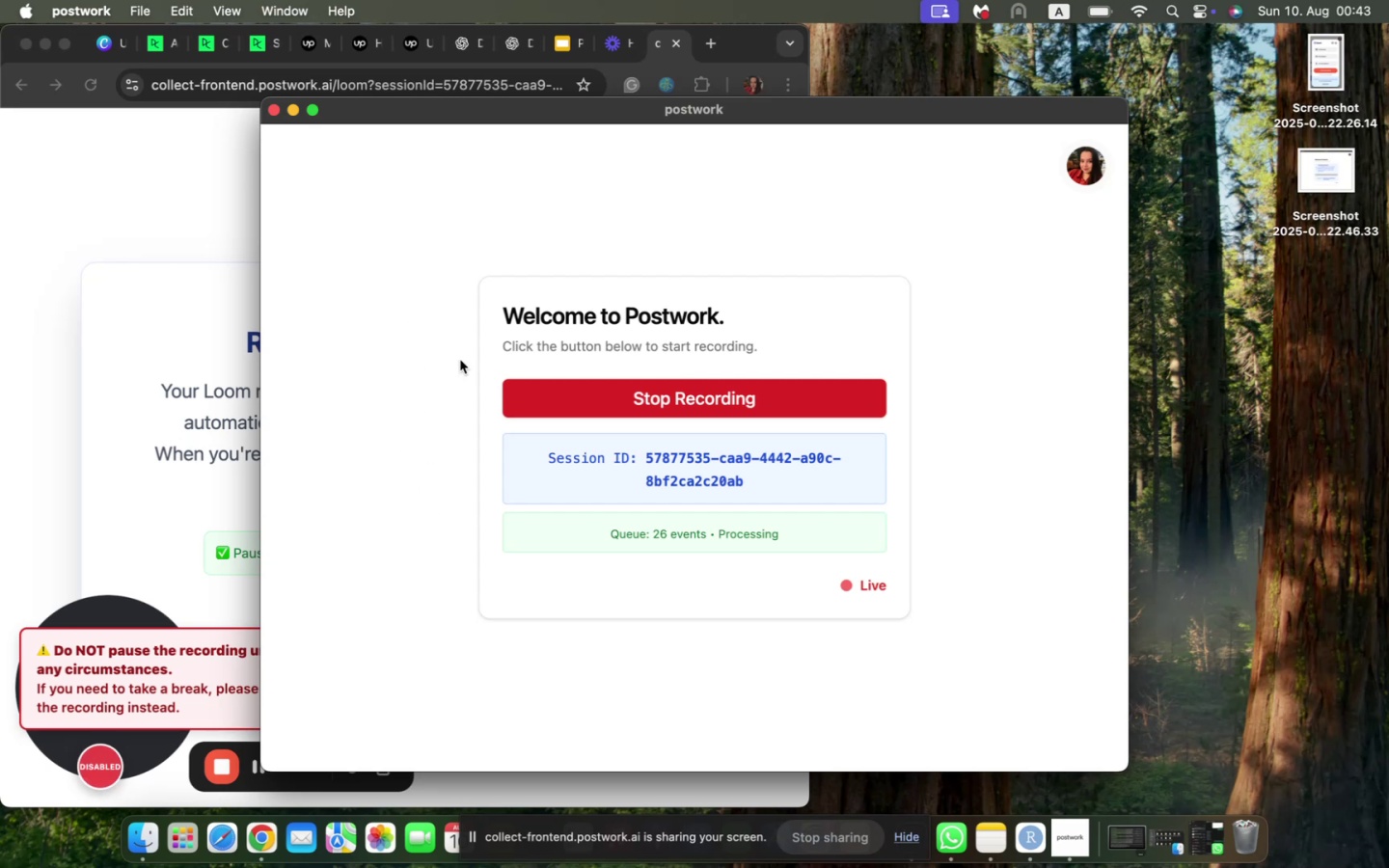 
left_click([380, 494])
 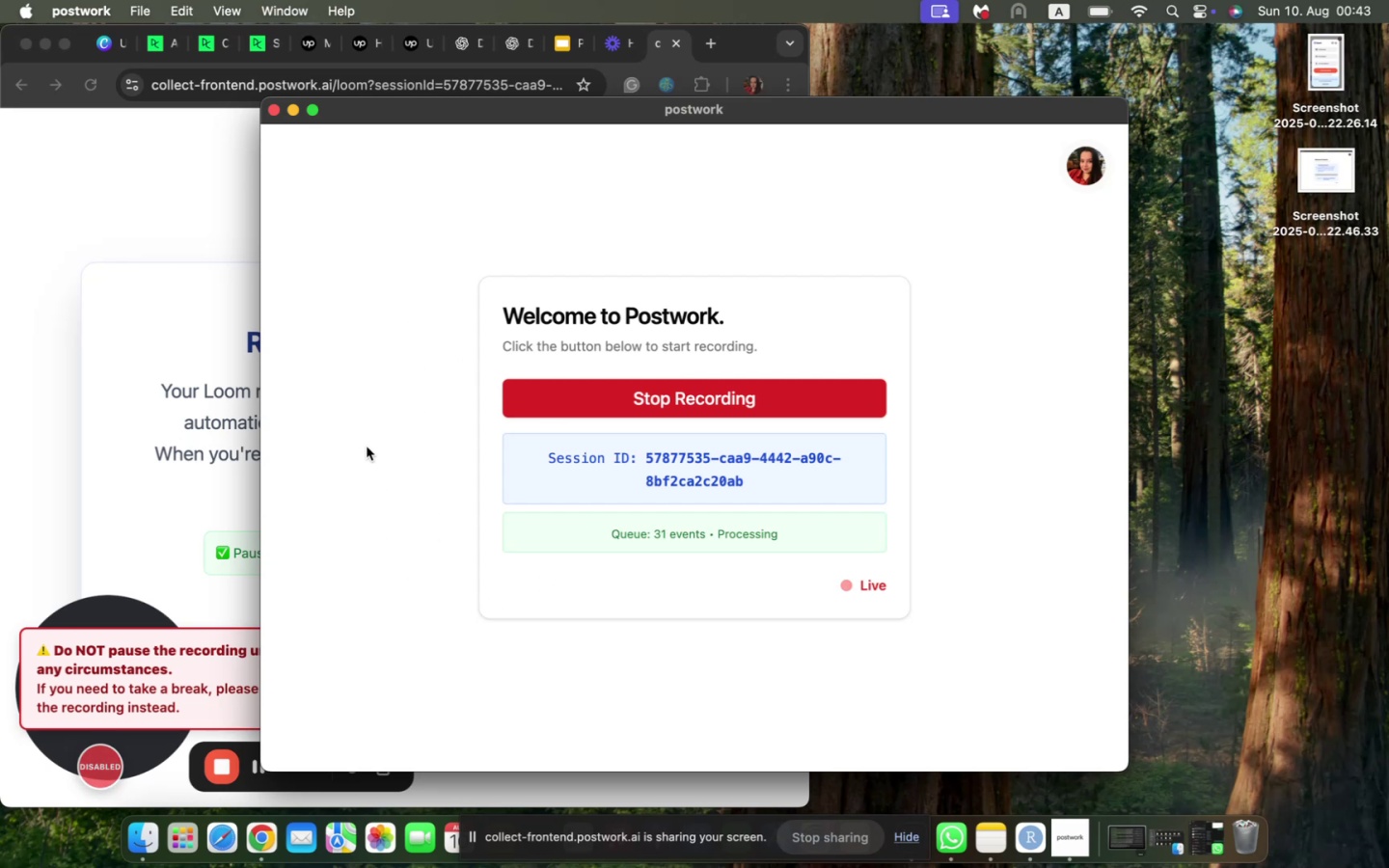 
double_click([367, 447])
 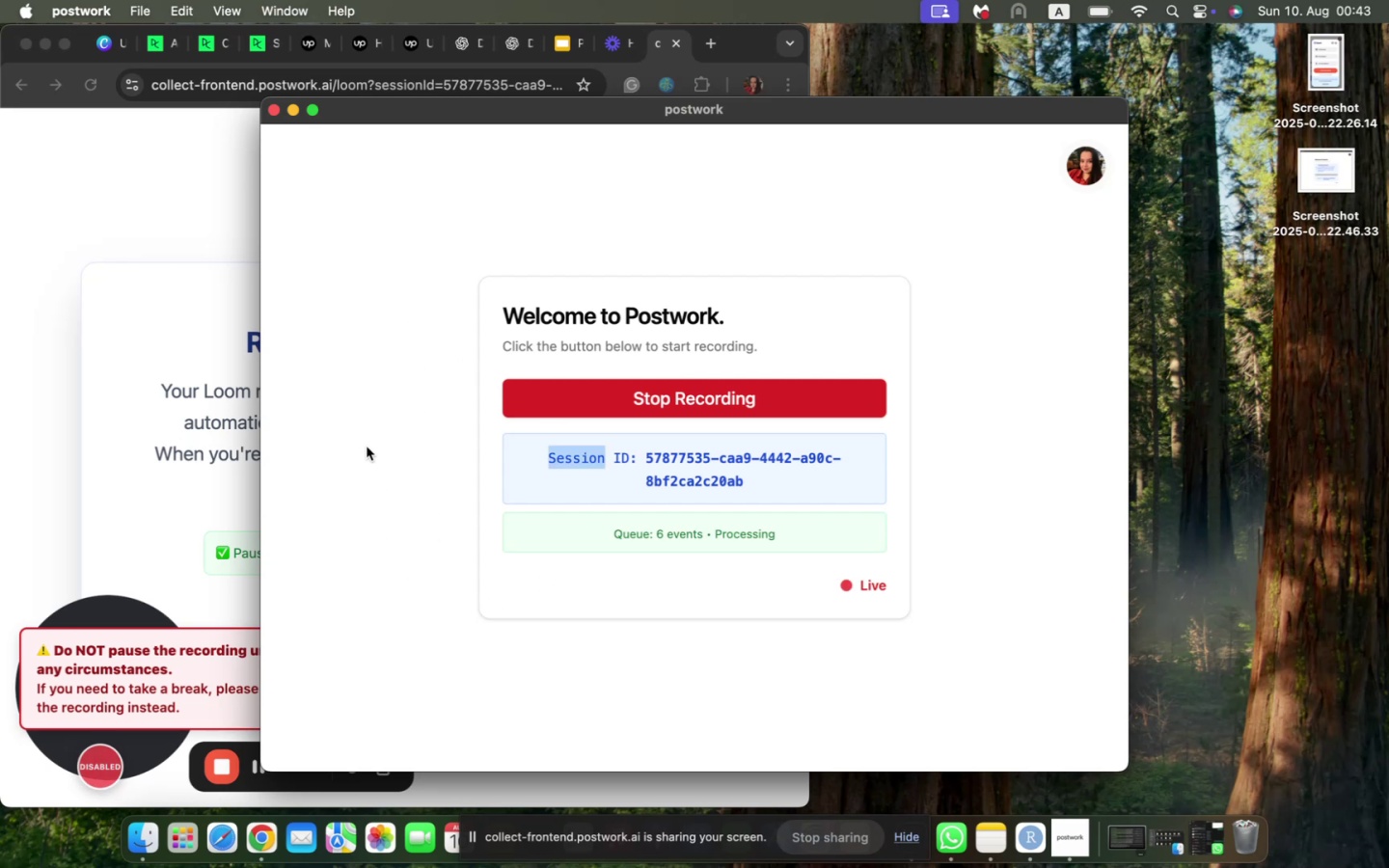 
triple_click([367, 447])
 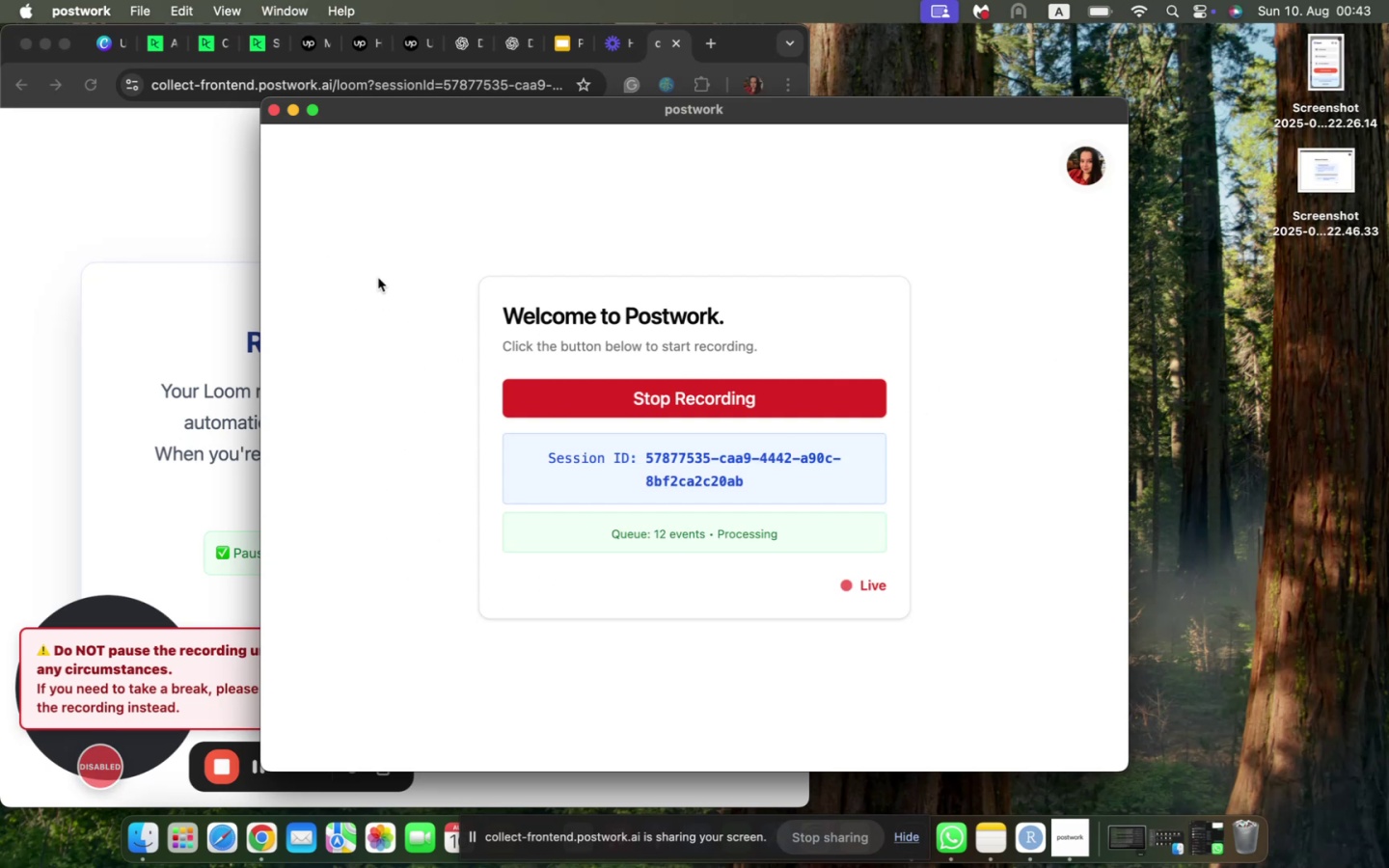 
wait(8.63)
 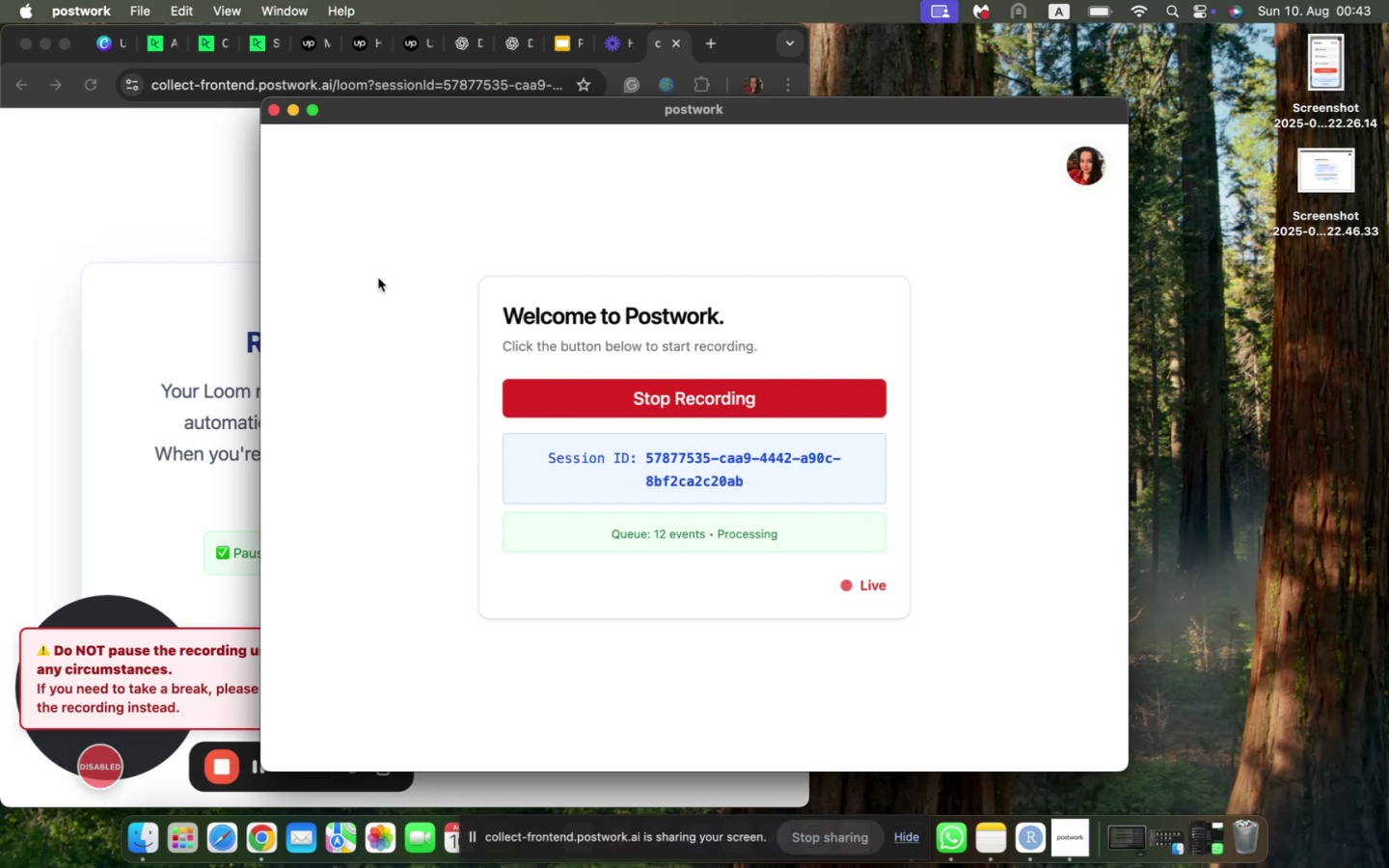 
scroll: coordinate [590, 461], scroll_direction: down, amount: 33.0
 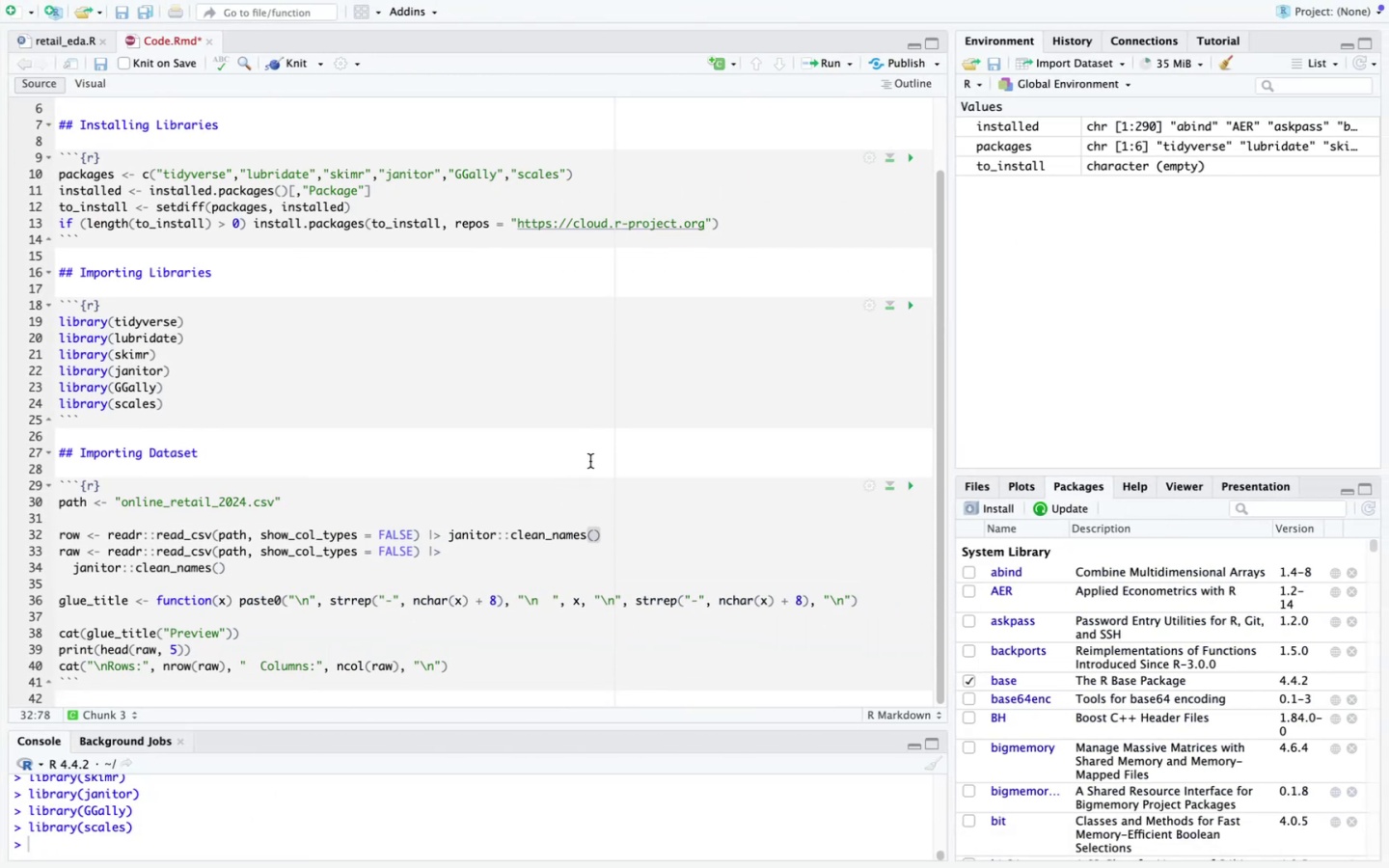 
wait(7.49)
 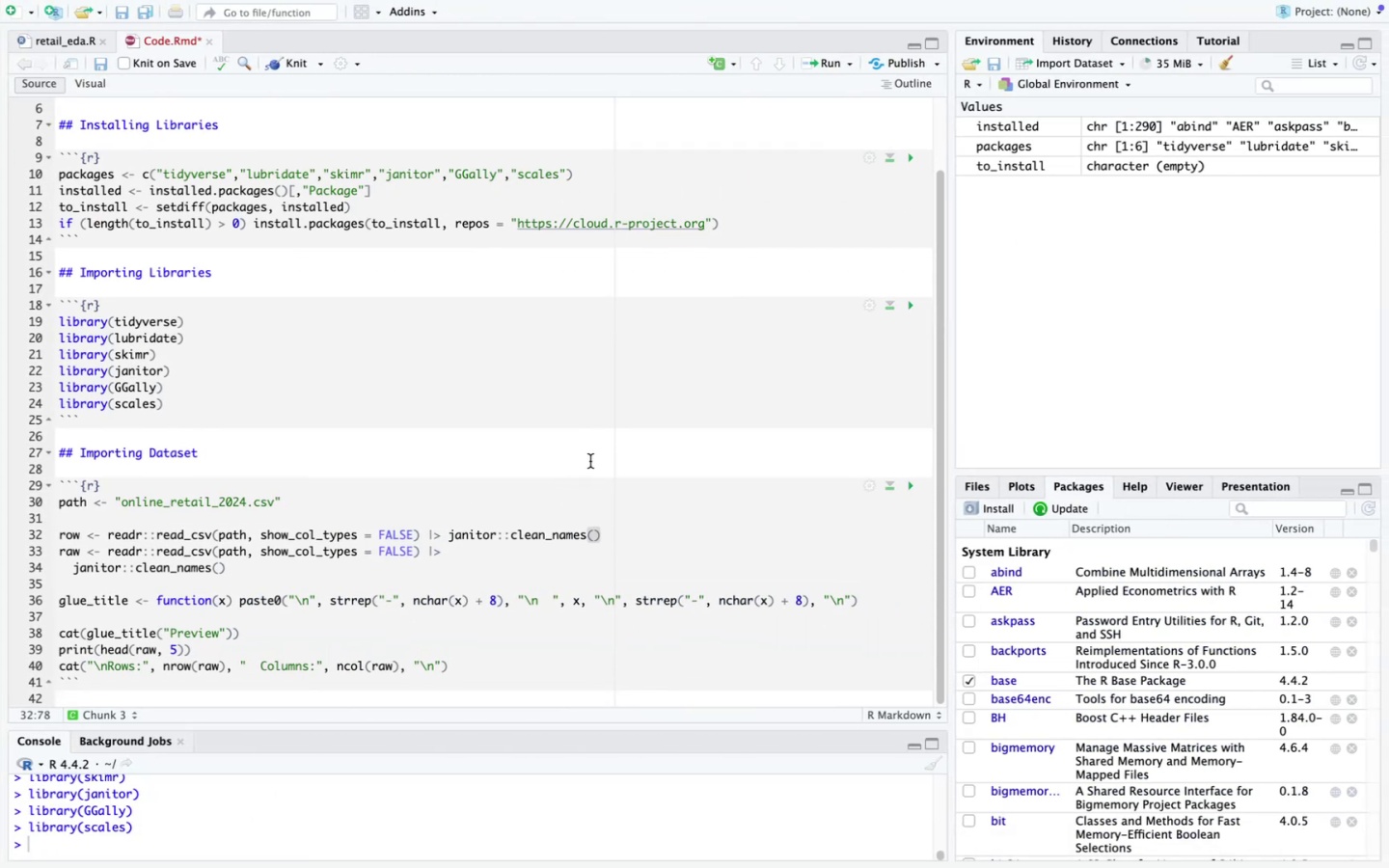 
left_click([449, 534])
 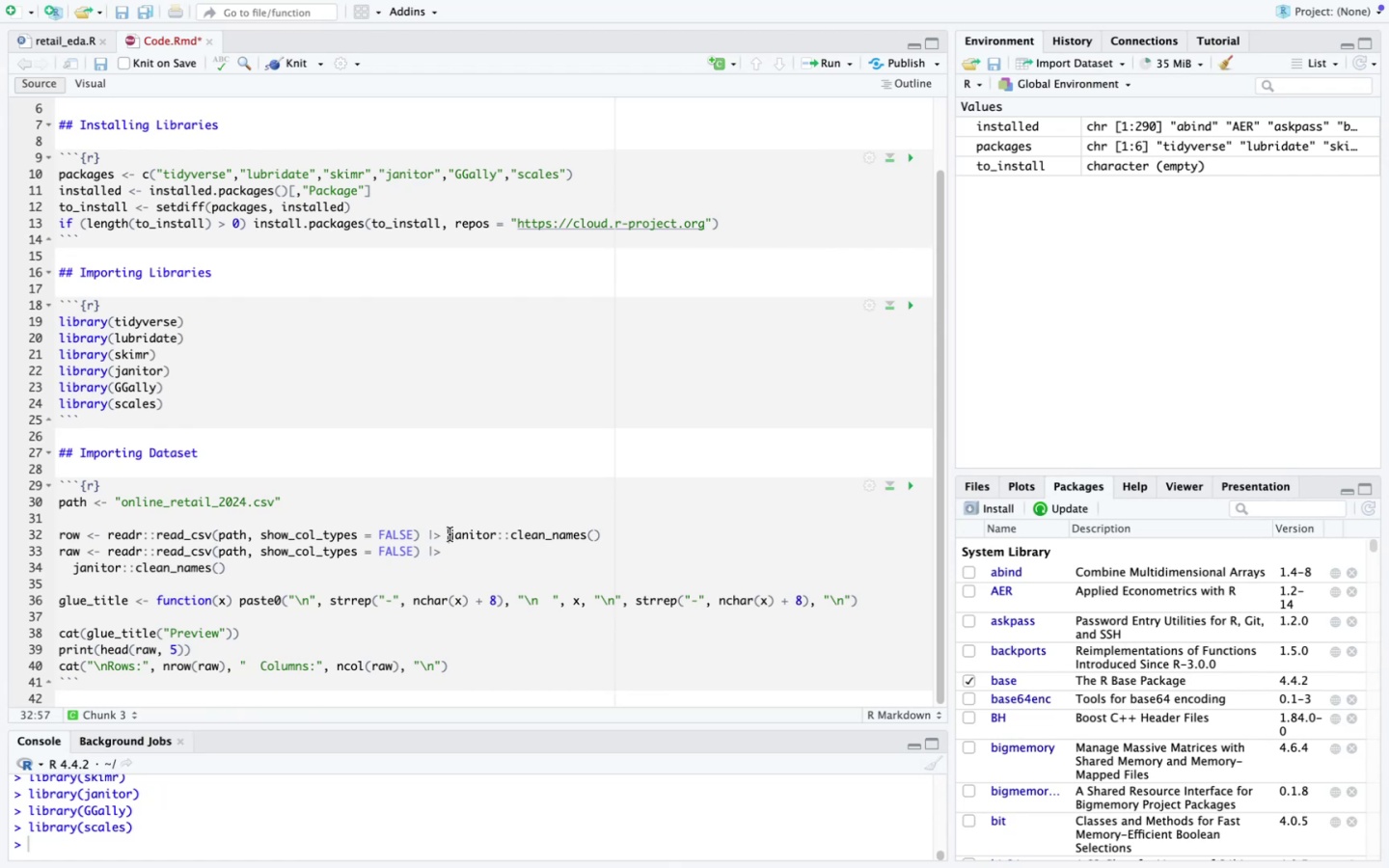 
key(Enter)
 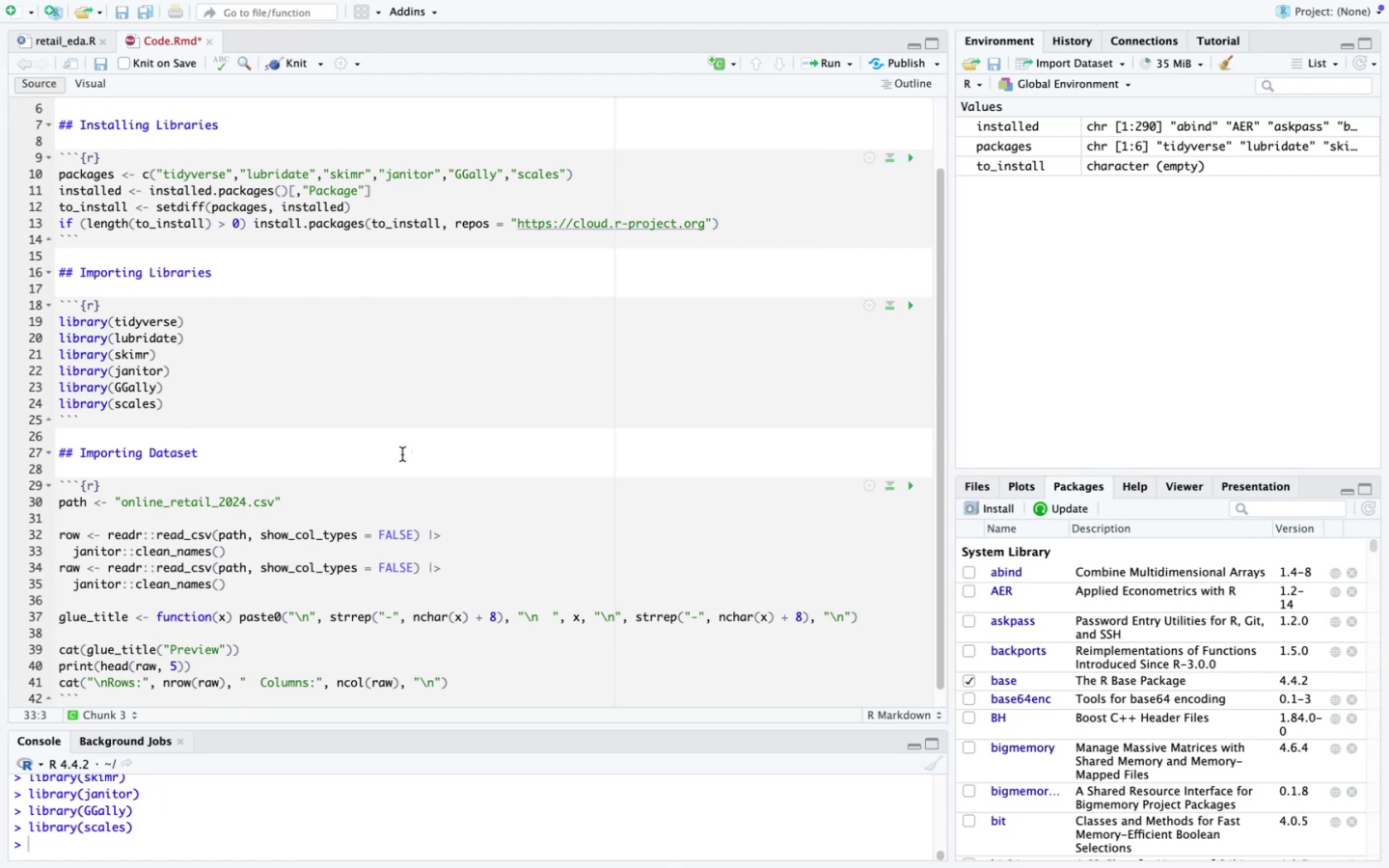 
scroll: coordinate [402, 454], scroll_direction: down, amount: 6.0
 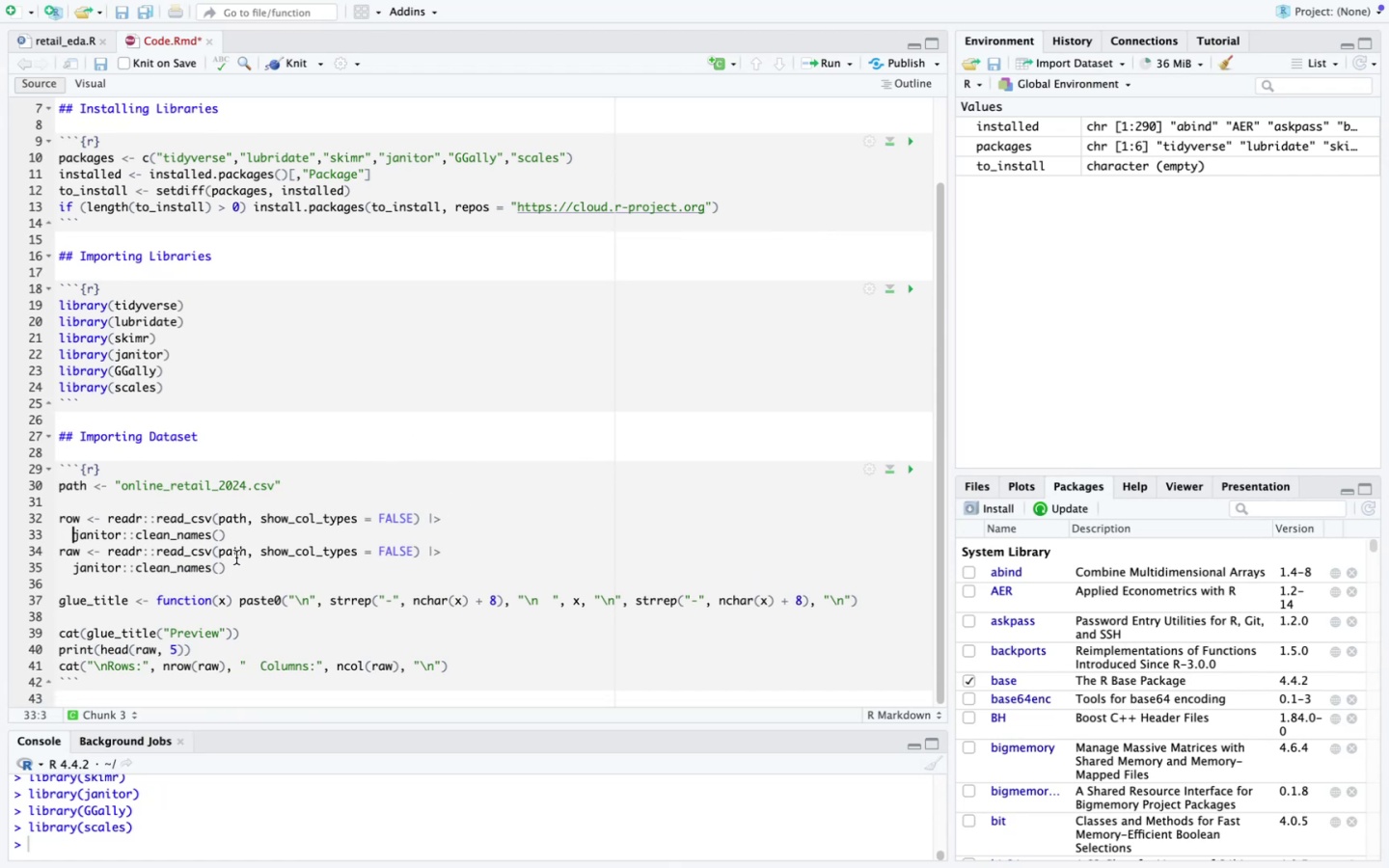 
left_click_drag(start_coordinate=[243, 565], to_coordinate=[61, 554])
 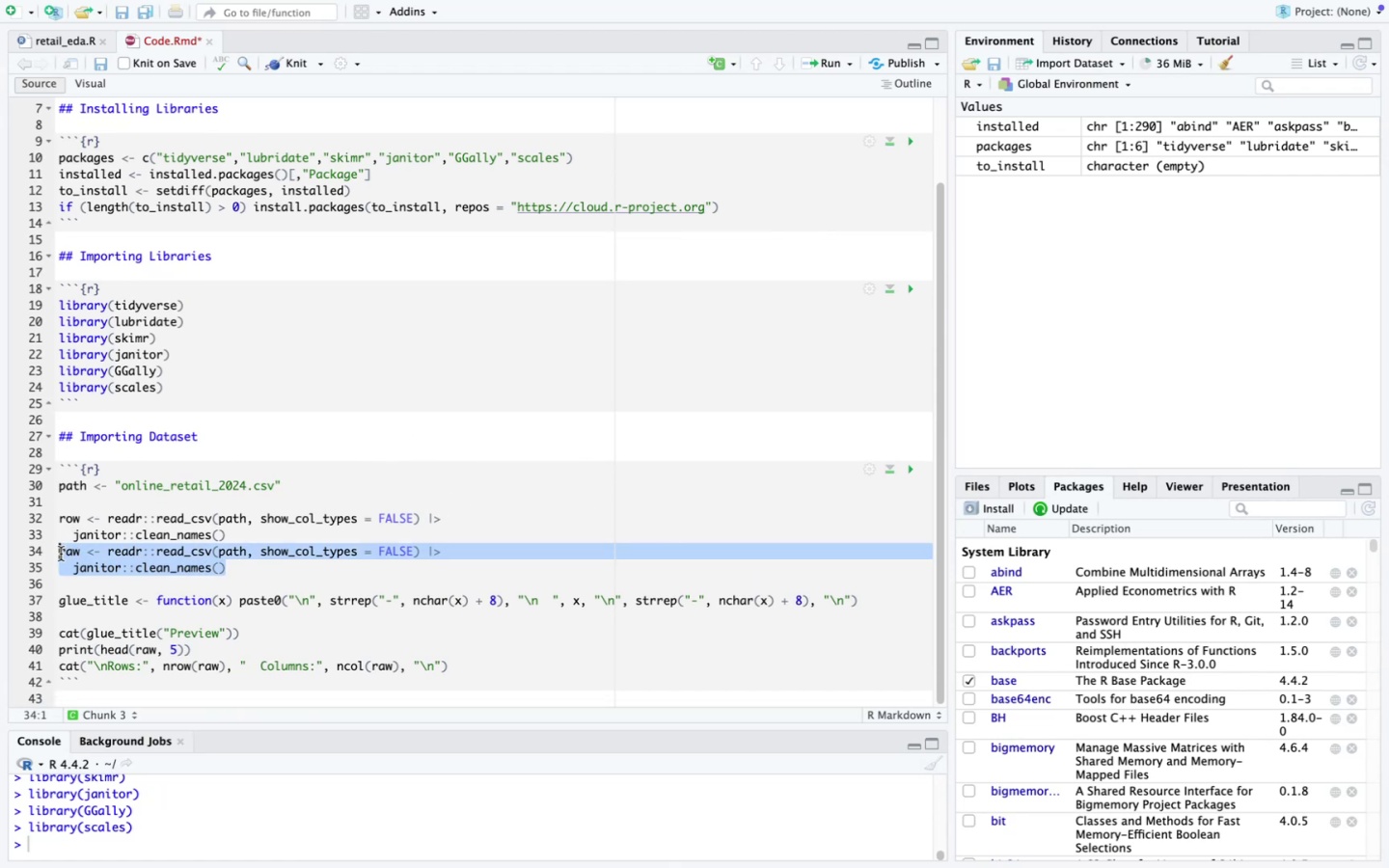 
key(Backspace)
 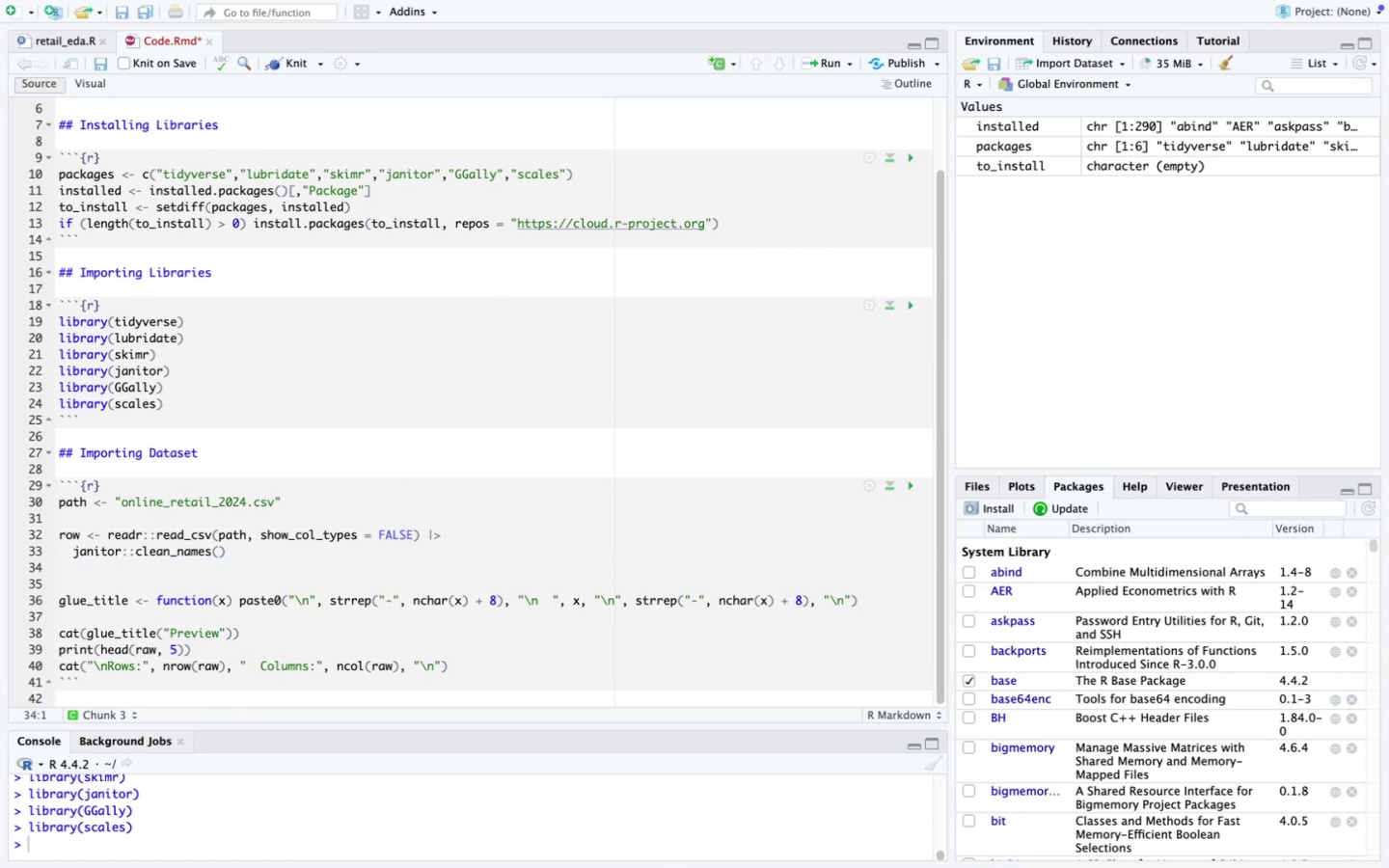 
key(ArrowDown)
 